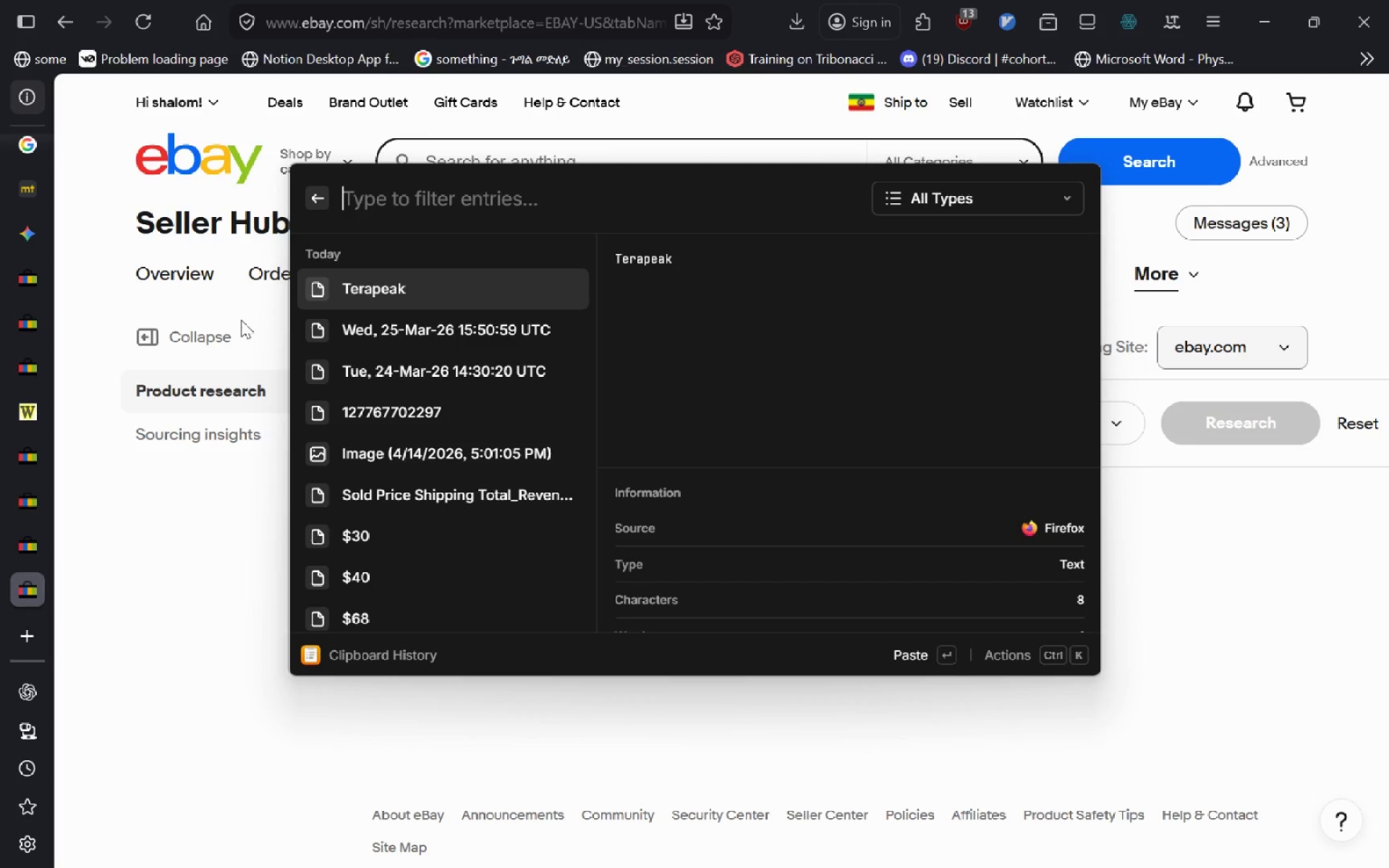 
key(ArrowDown)
 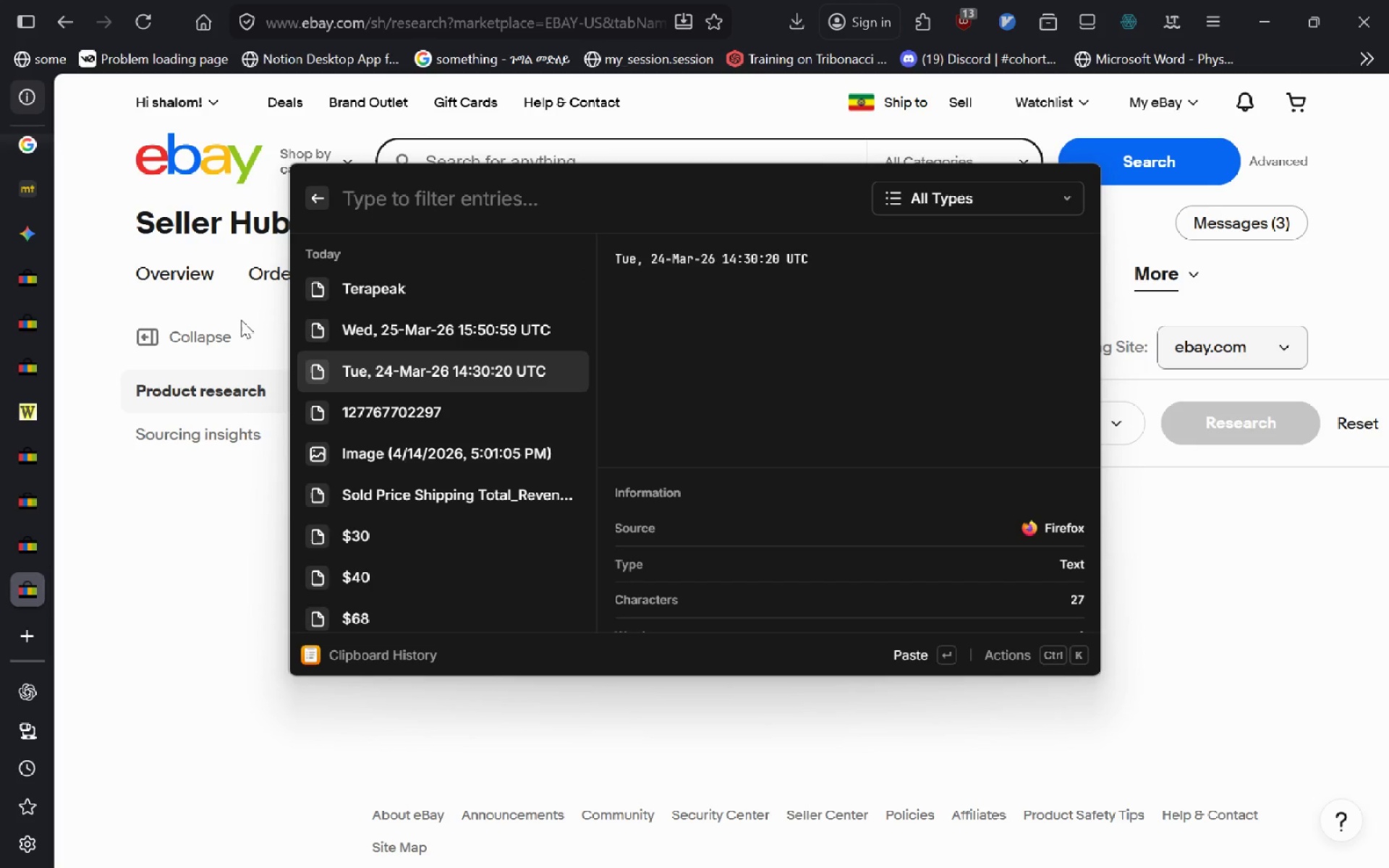 
key(ArrowDown)
 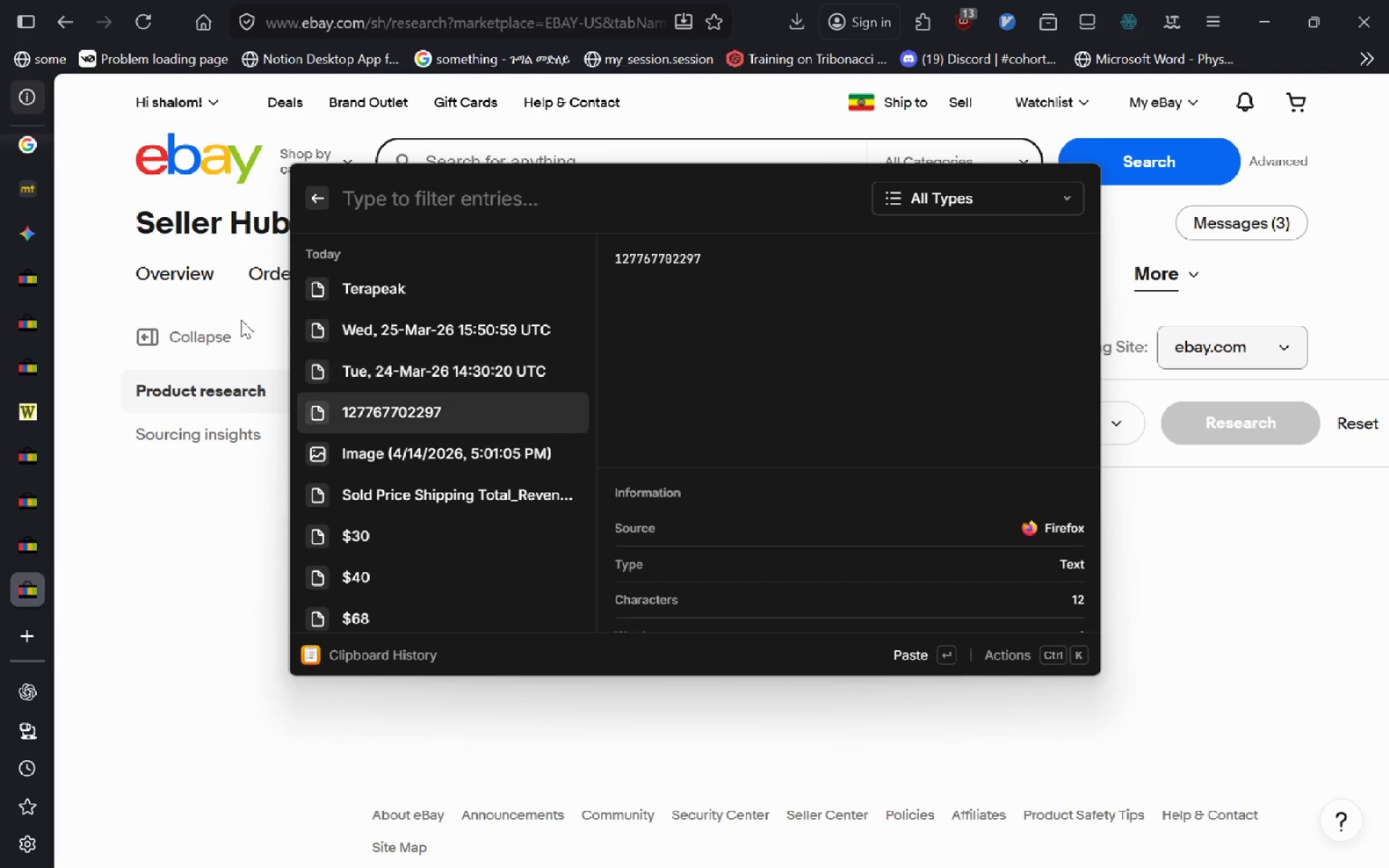 
key(ArrowDown)
 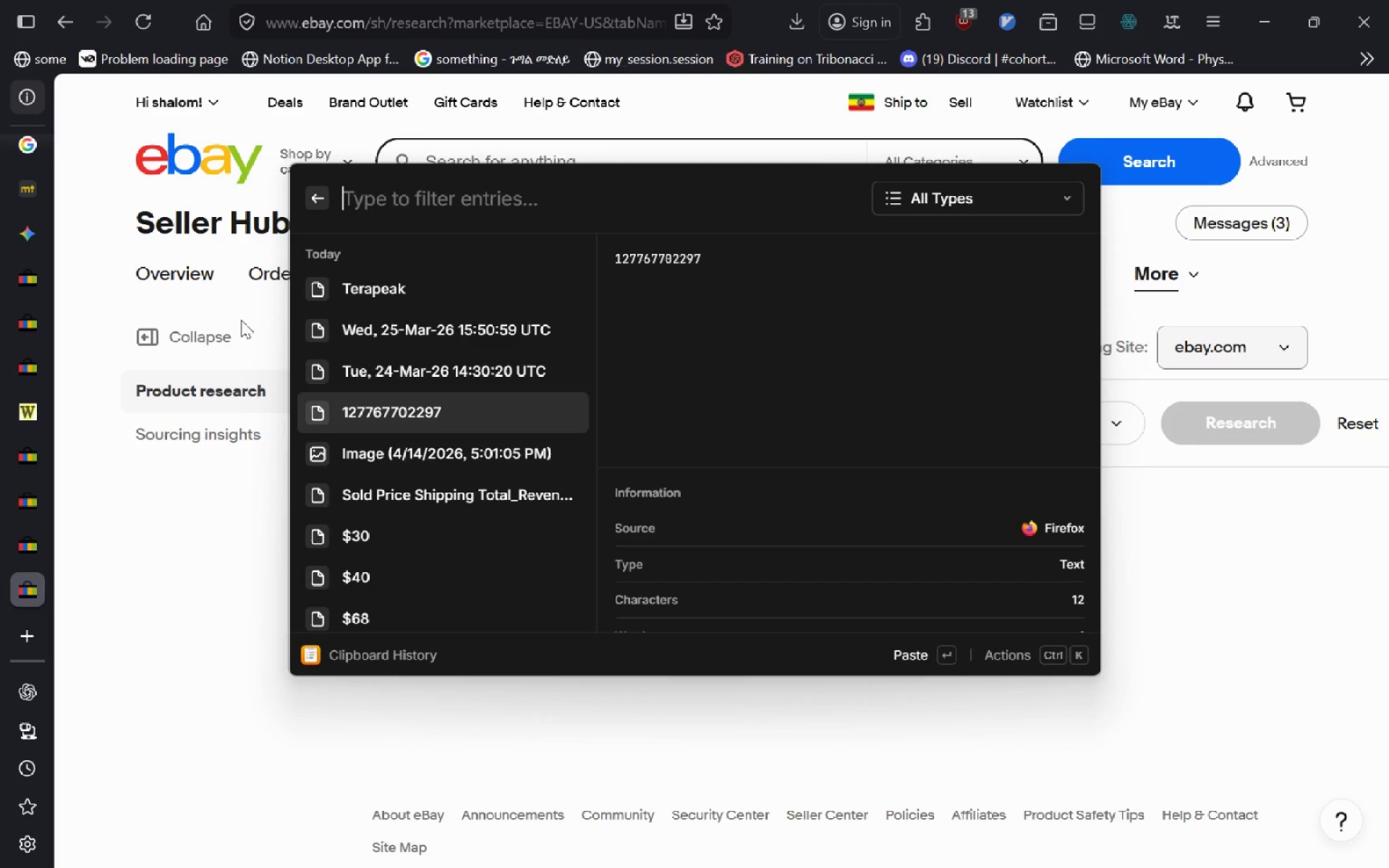 
key(Enter)
 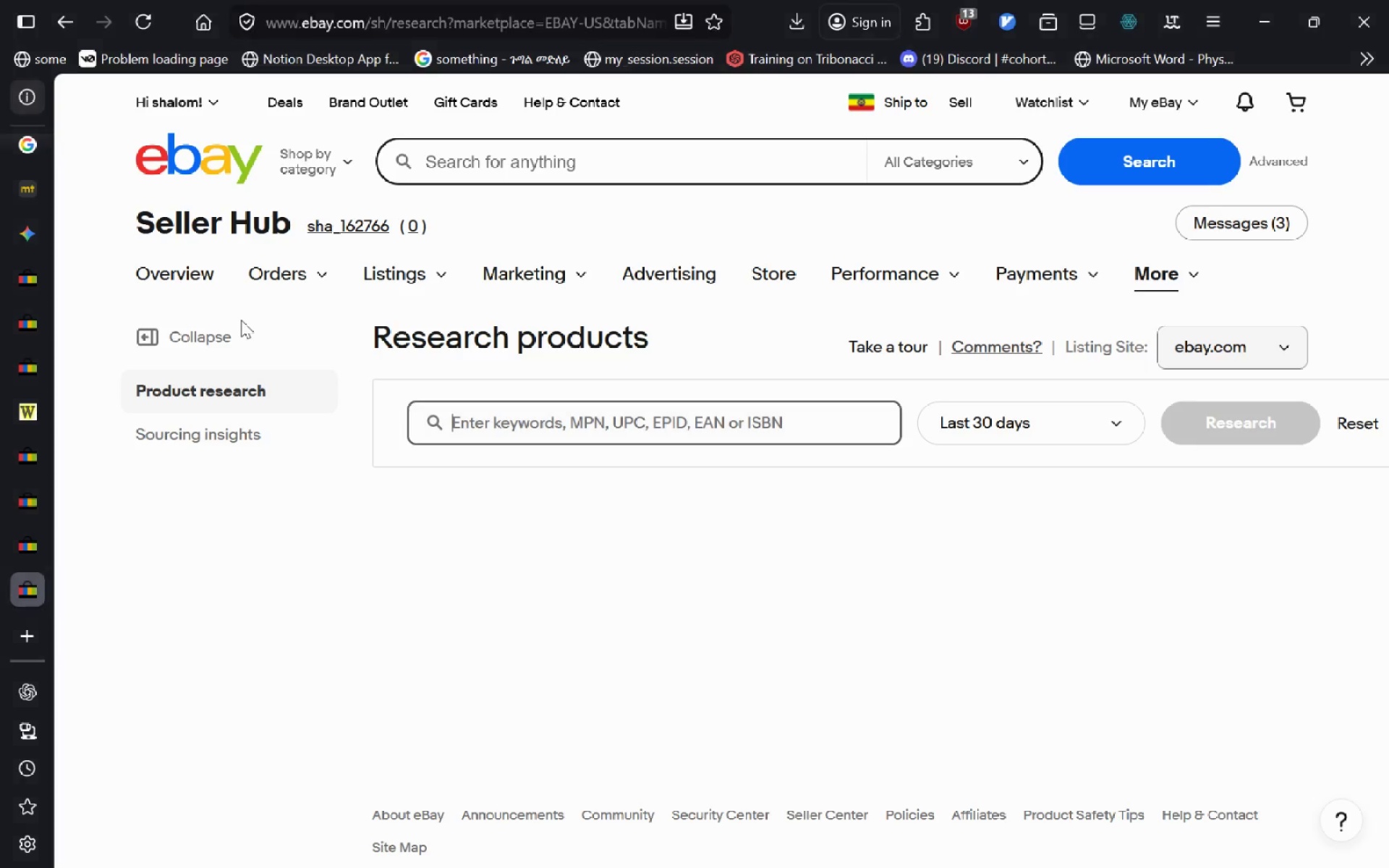 
key(Tab)
 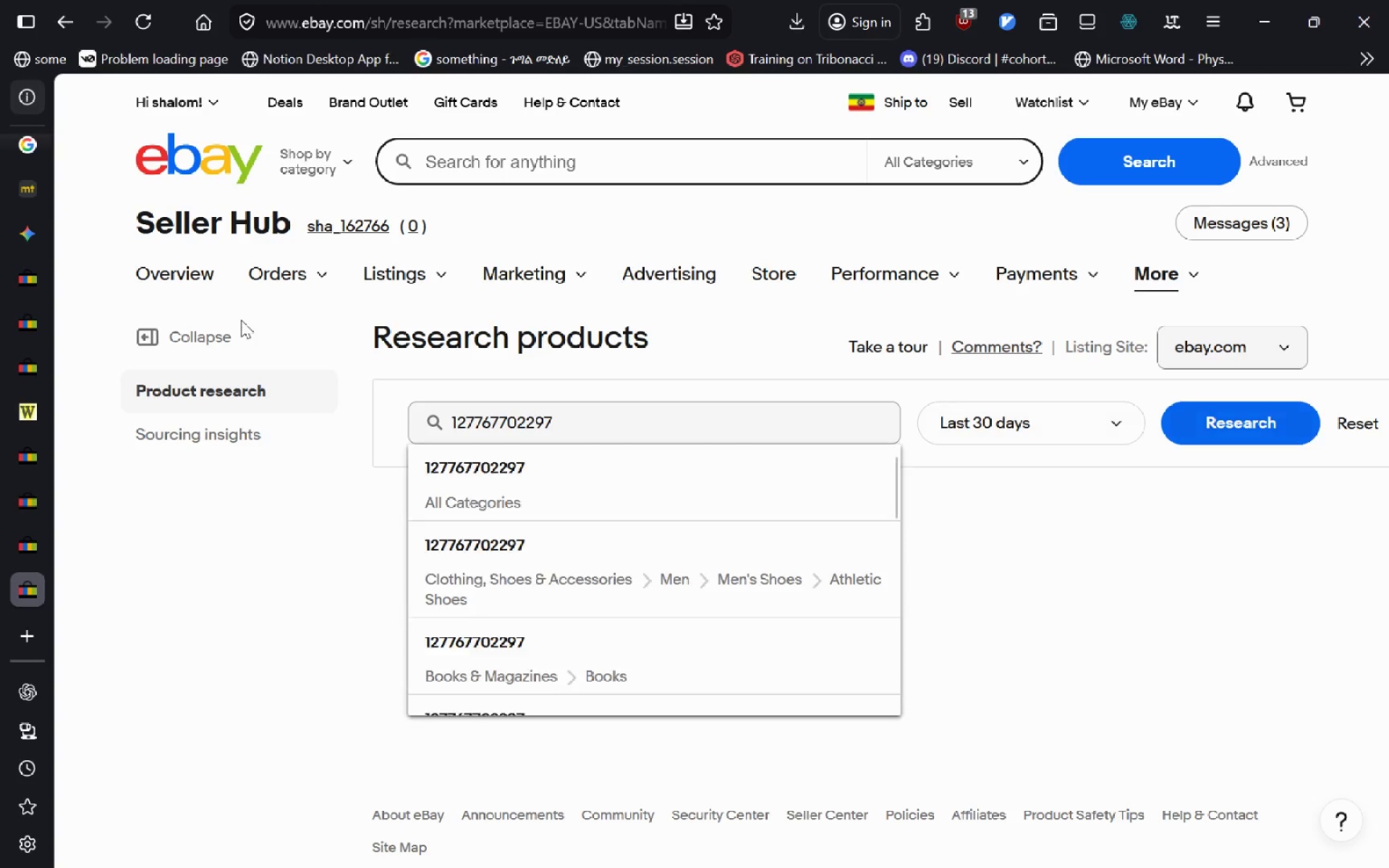 
key(Tab)
 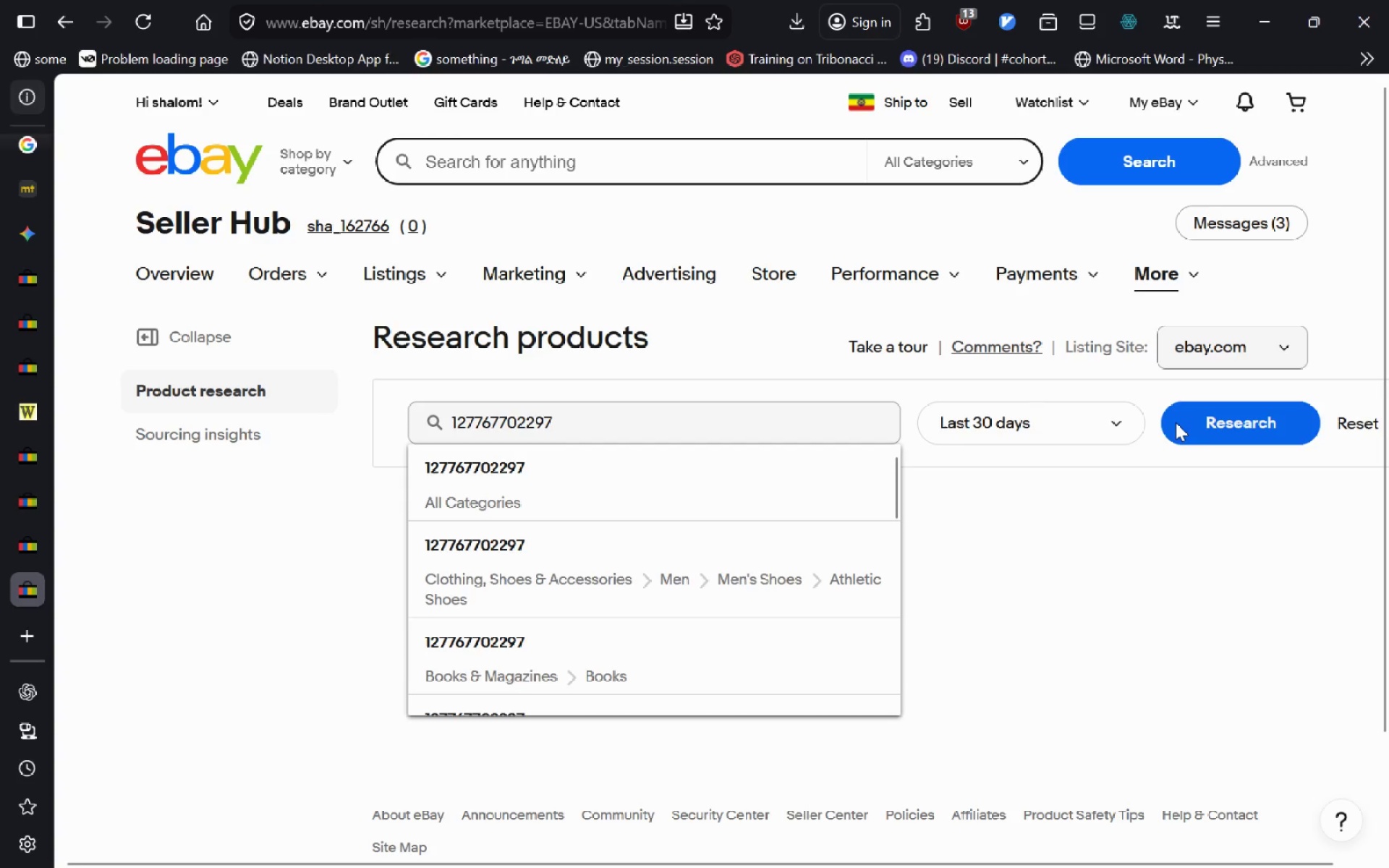 
left_click([1223, 428])
 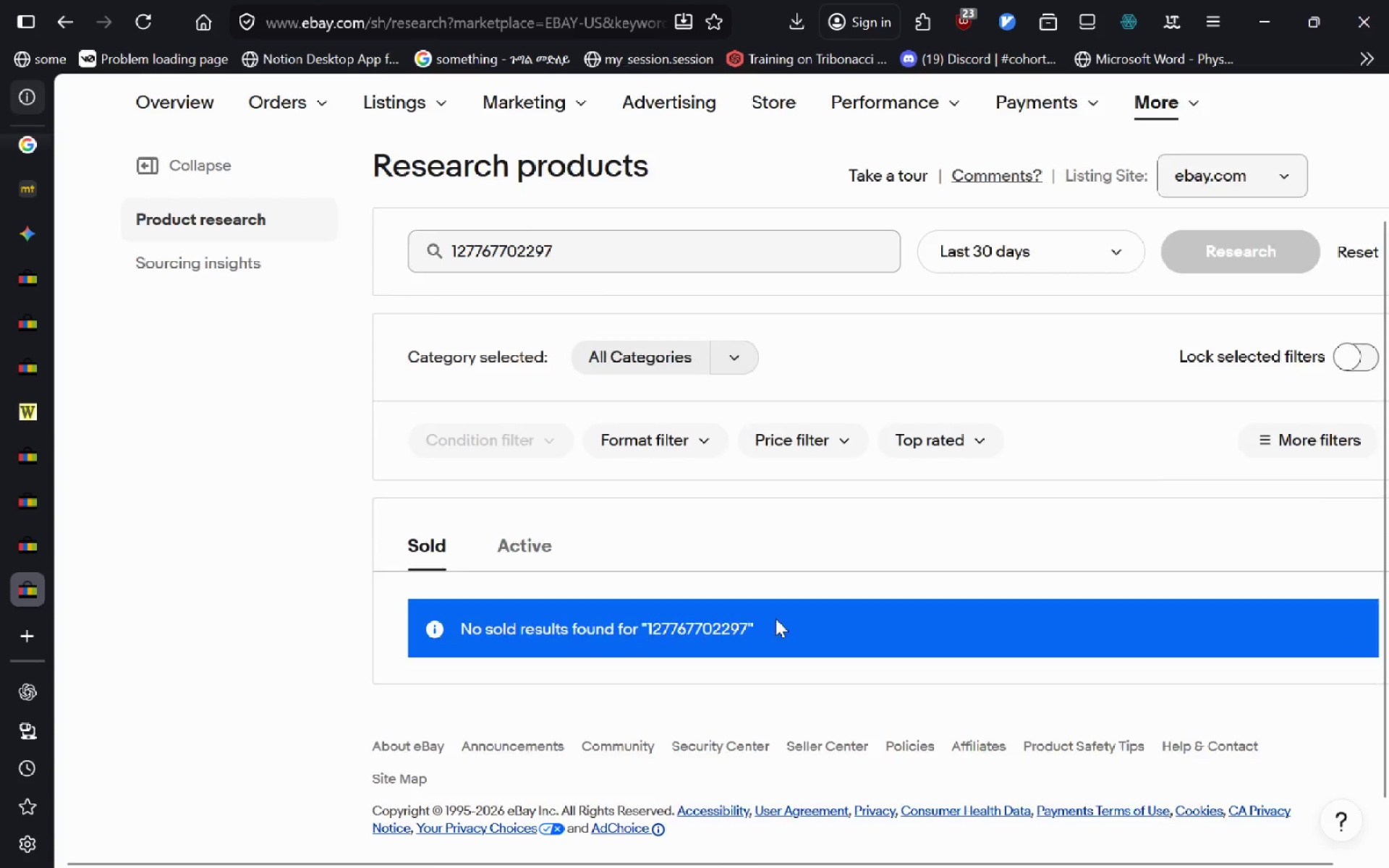 
left_click([742, 469])
 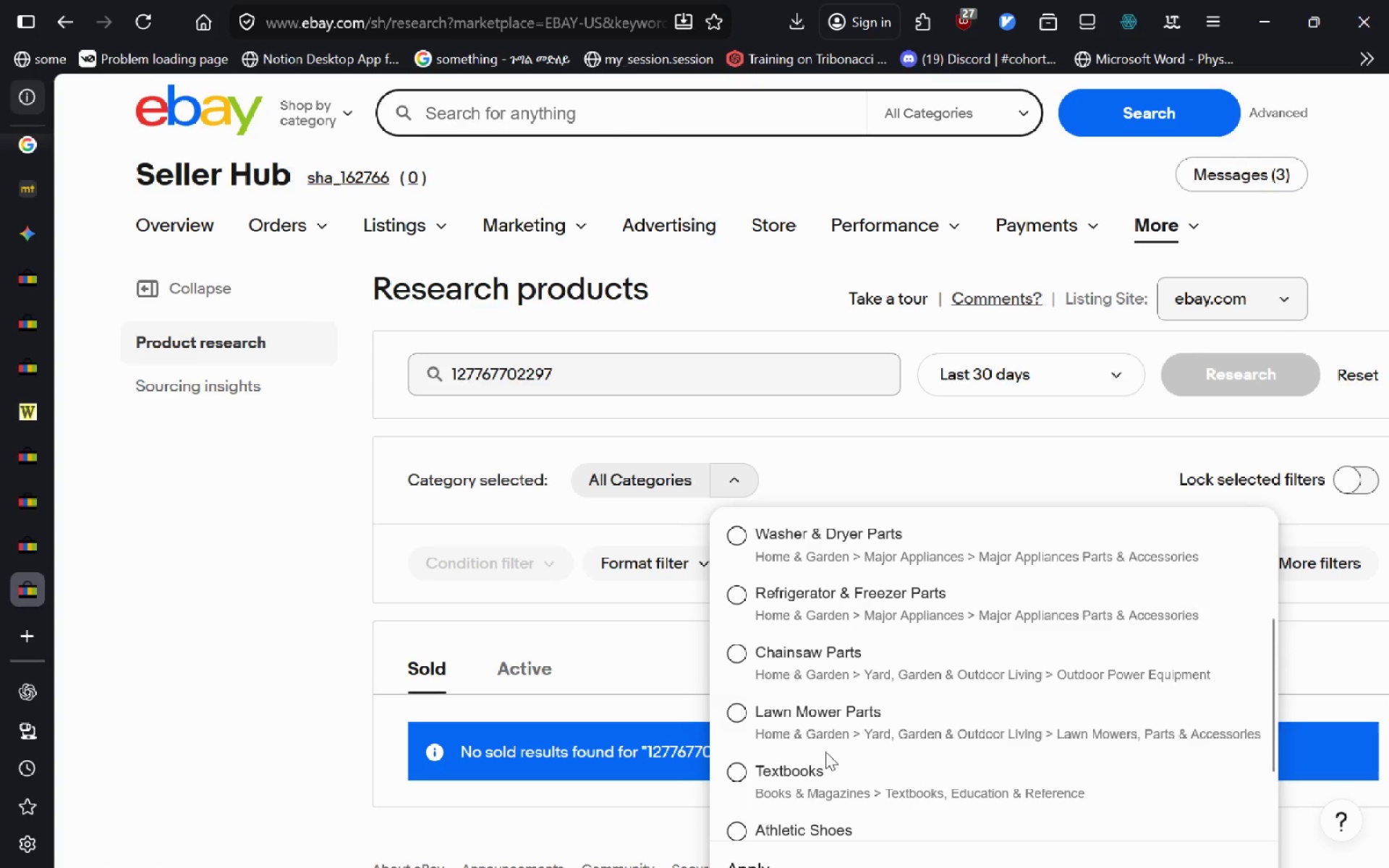 
wait(6.81)
 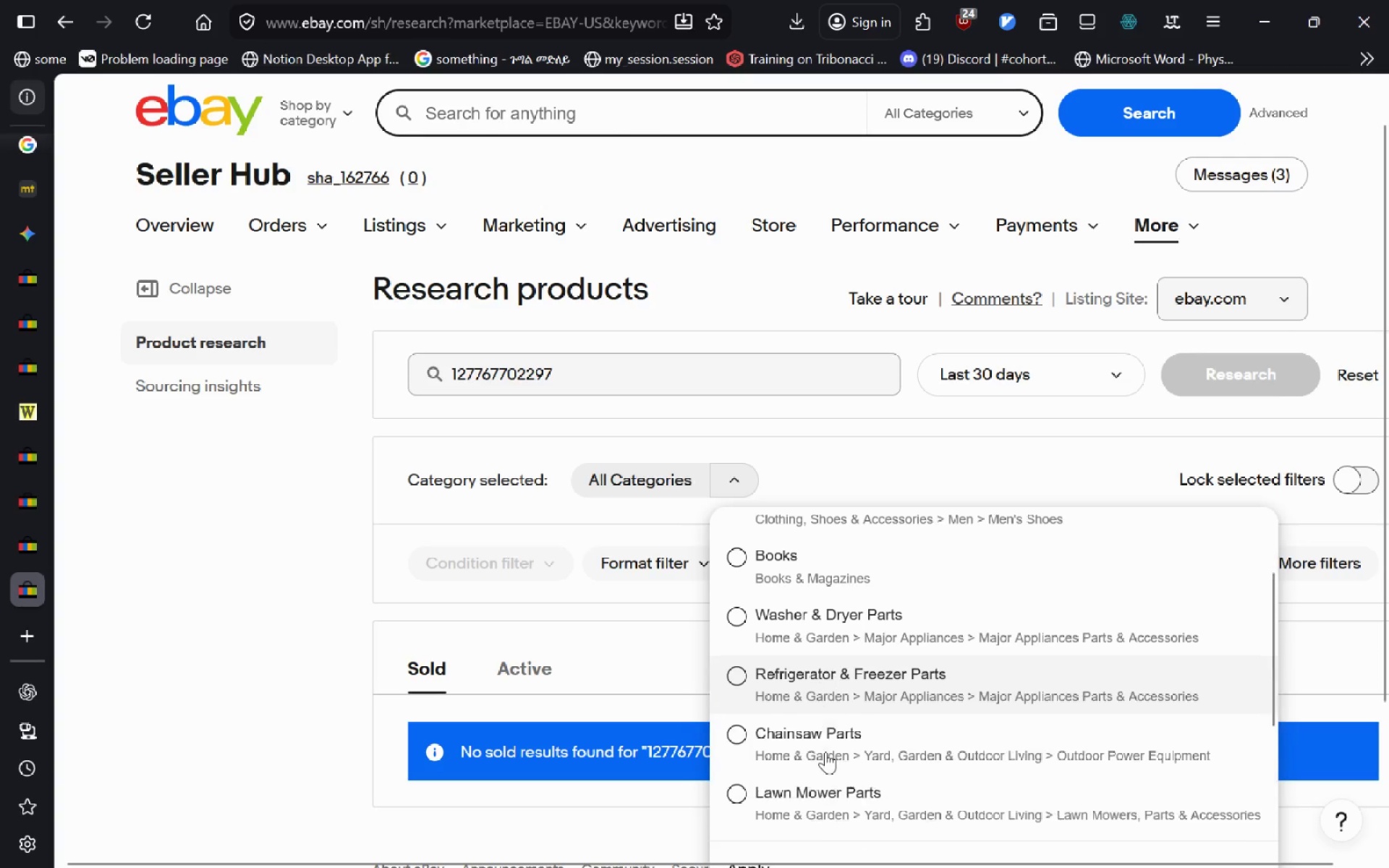 
left_click([762, 606])
 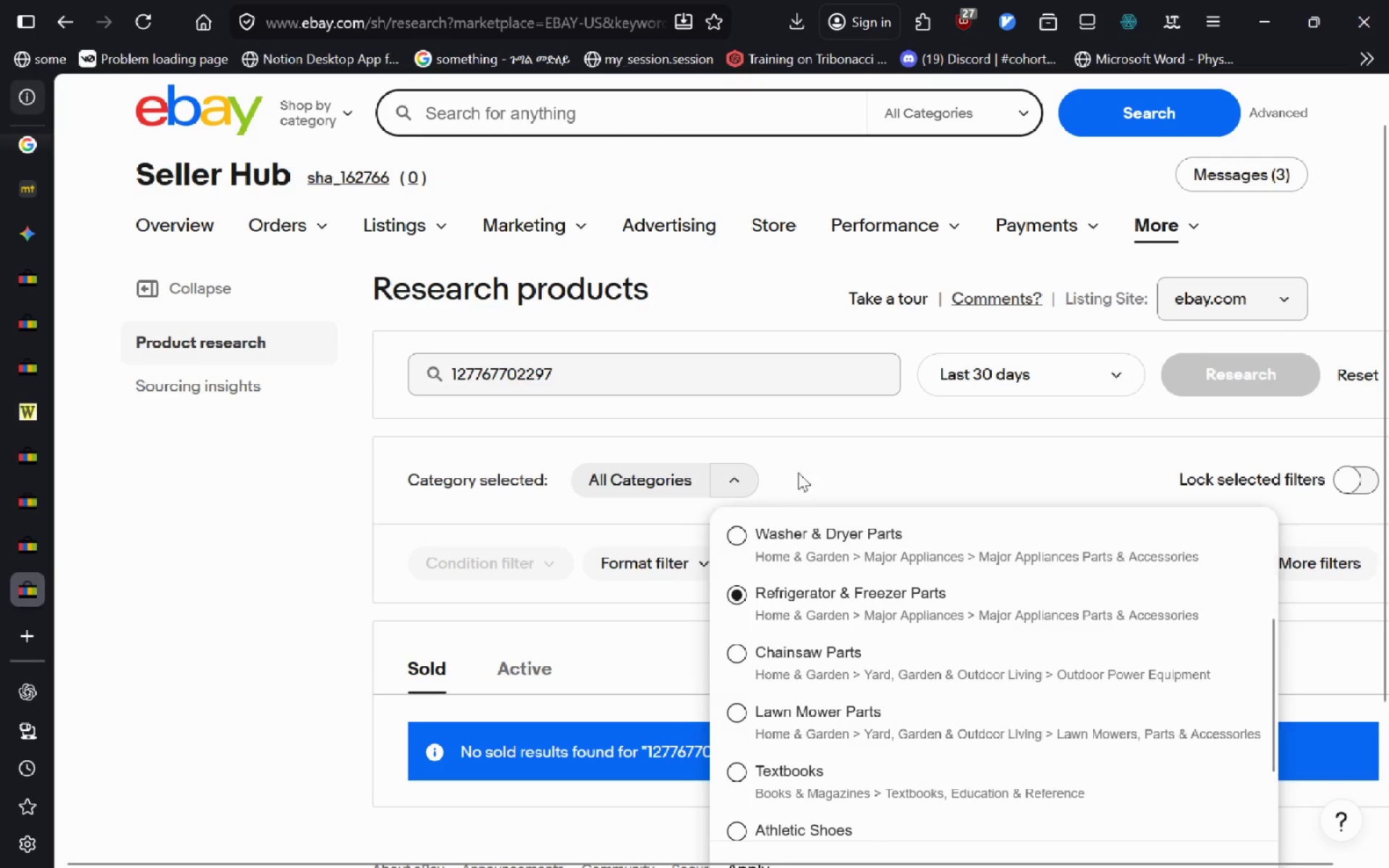 
left_click([806, 449])
 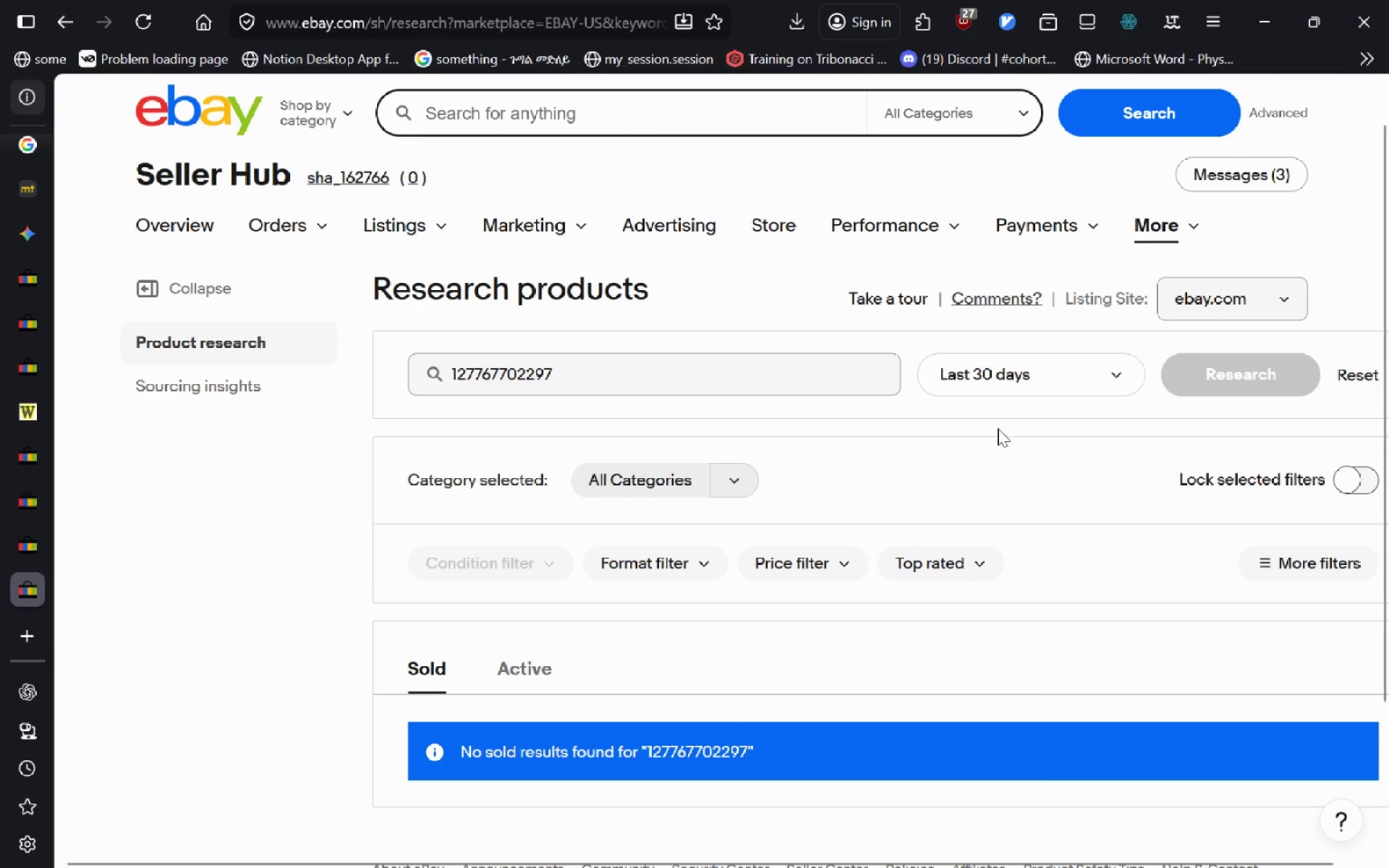 
left_click([1012, 371])
 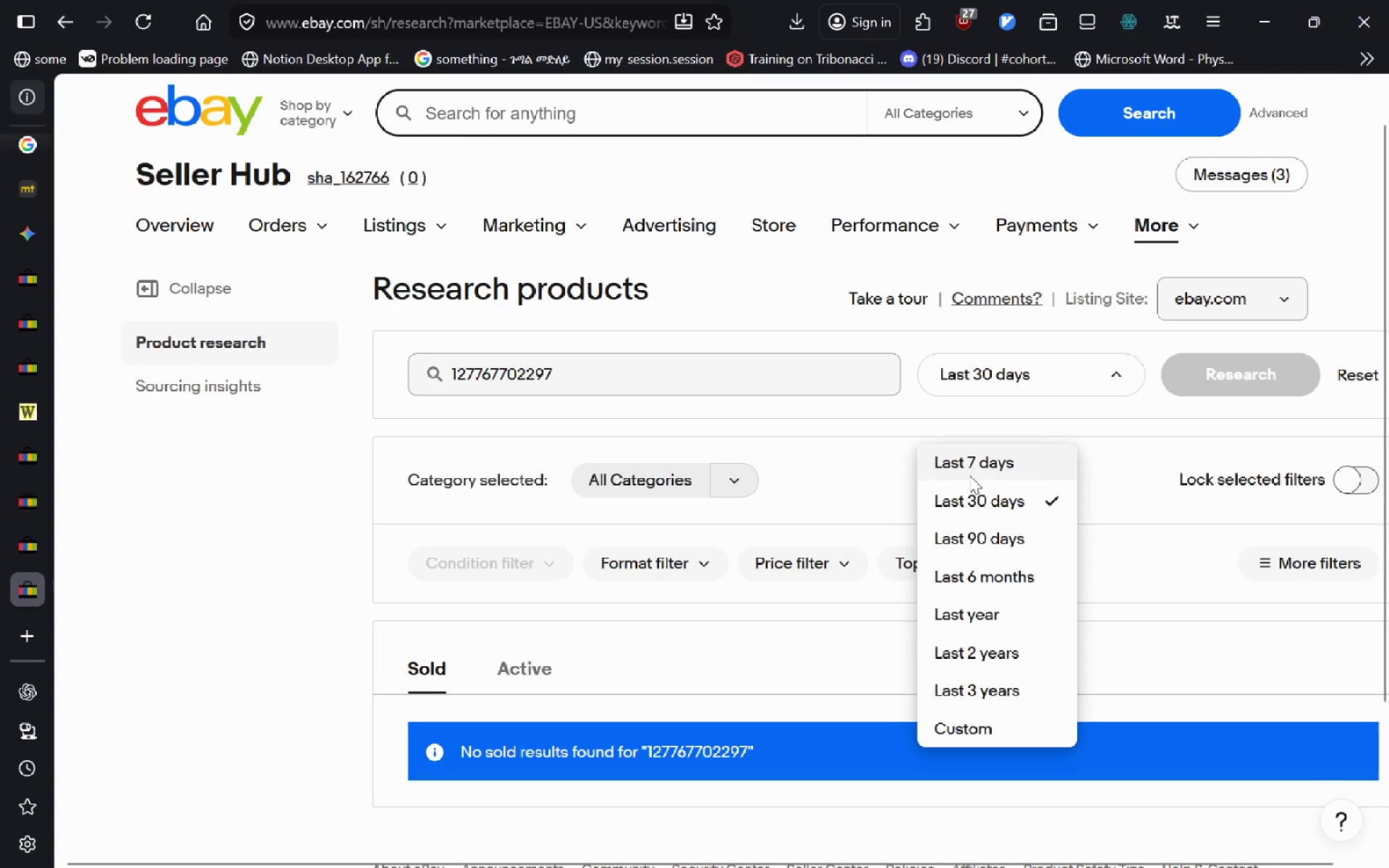 
left_click([969, 475])
 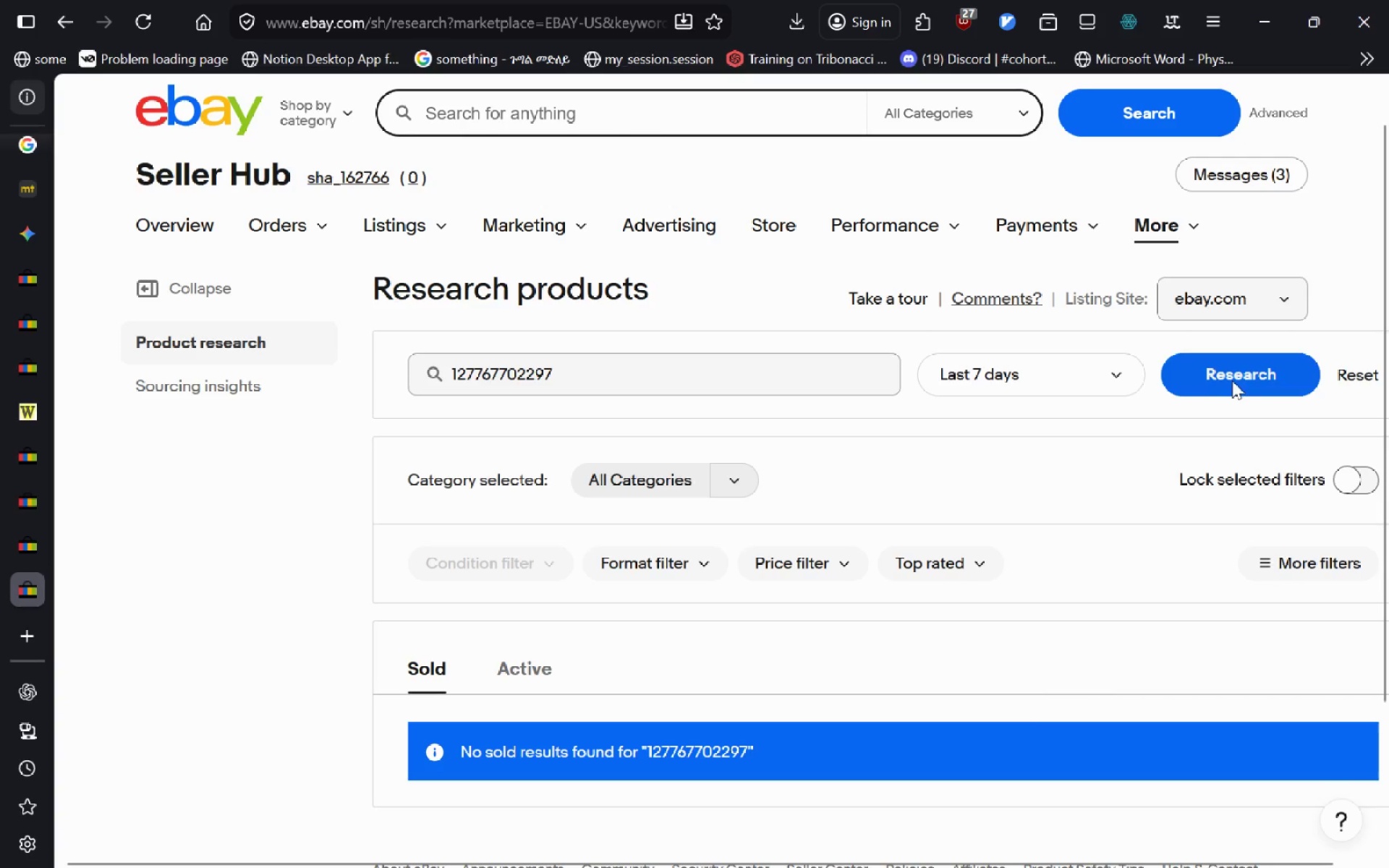 
left_click([1217, 390])
 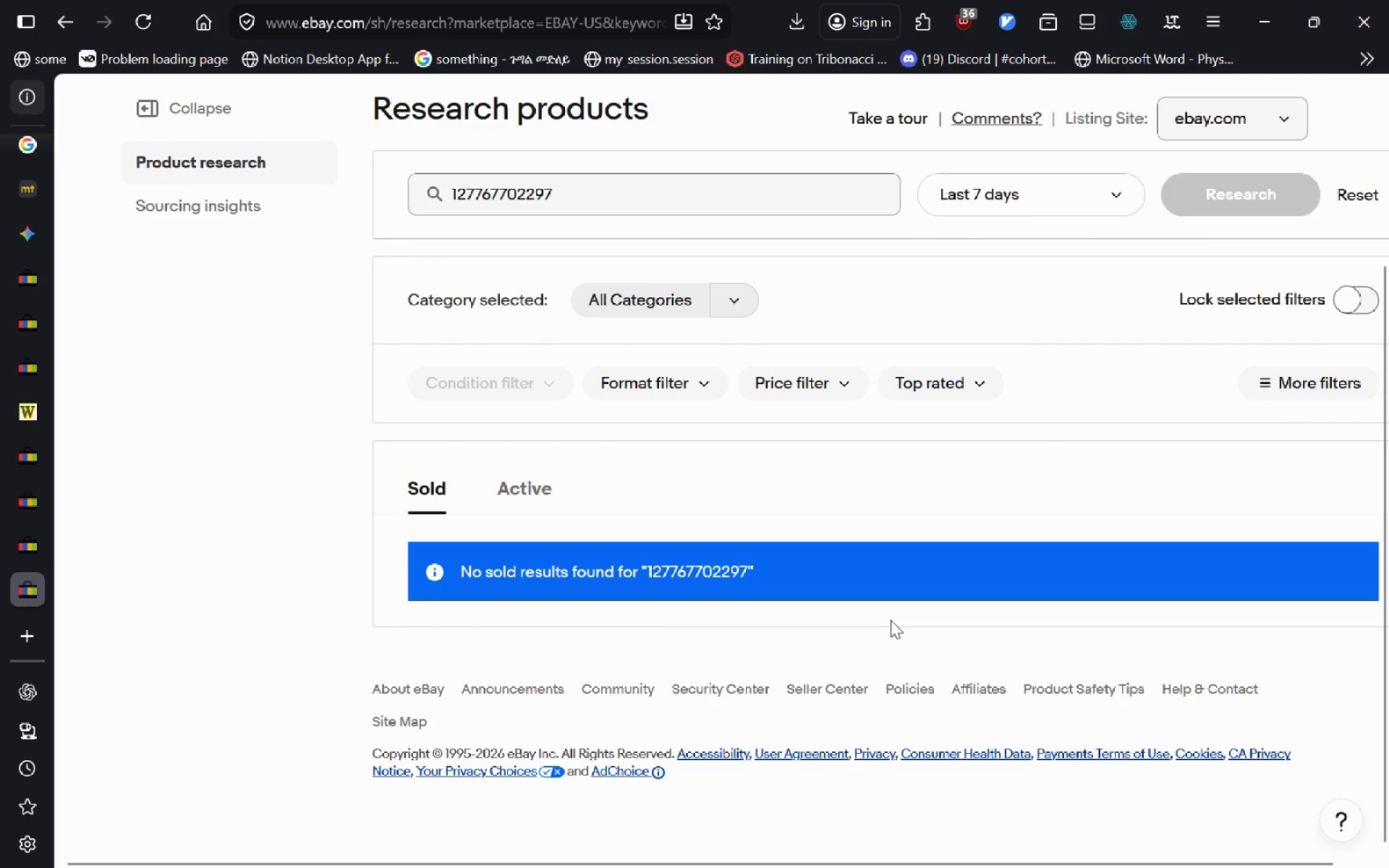 
wait(5.58)
 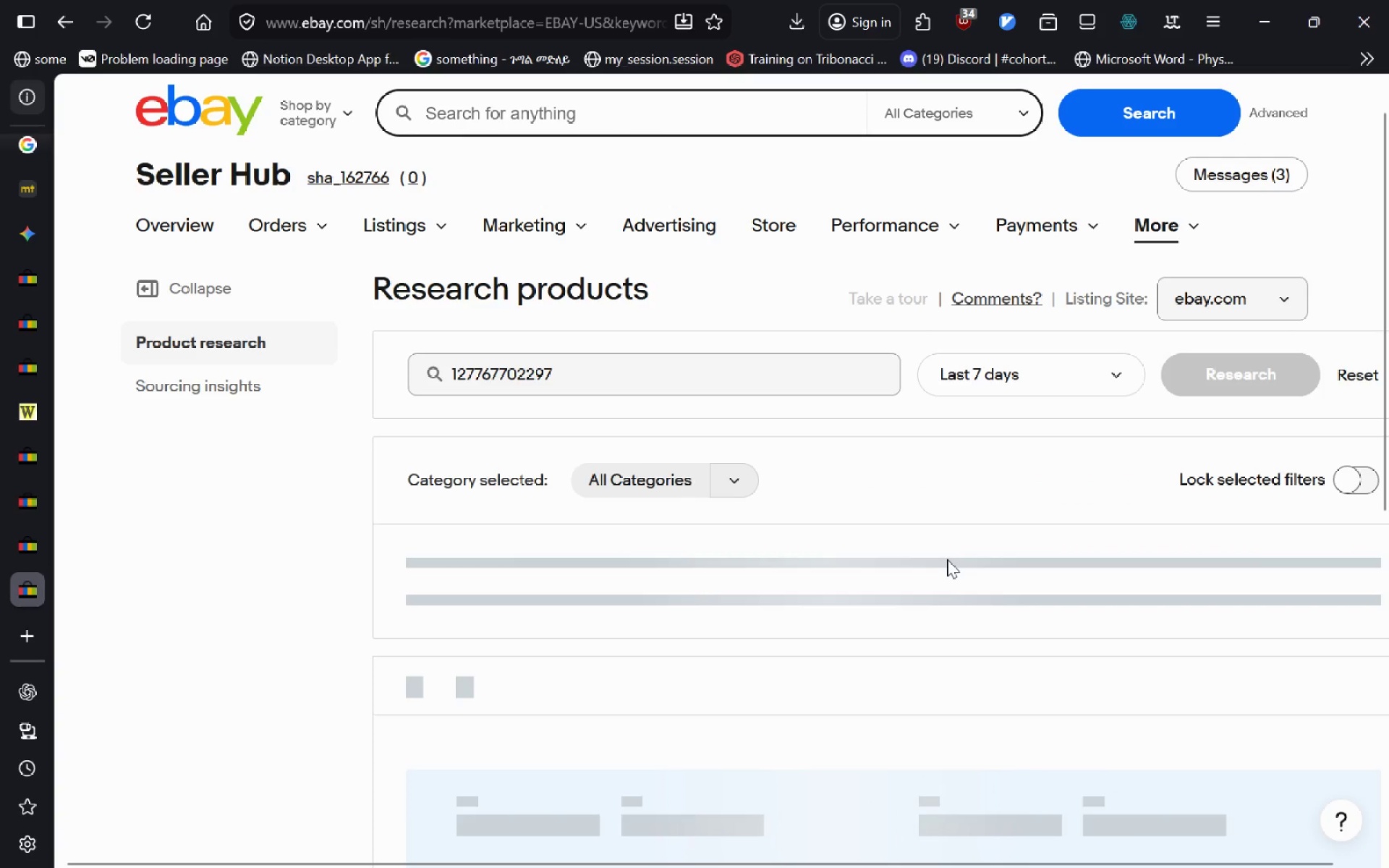 
left_click([41, 414])
 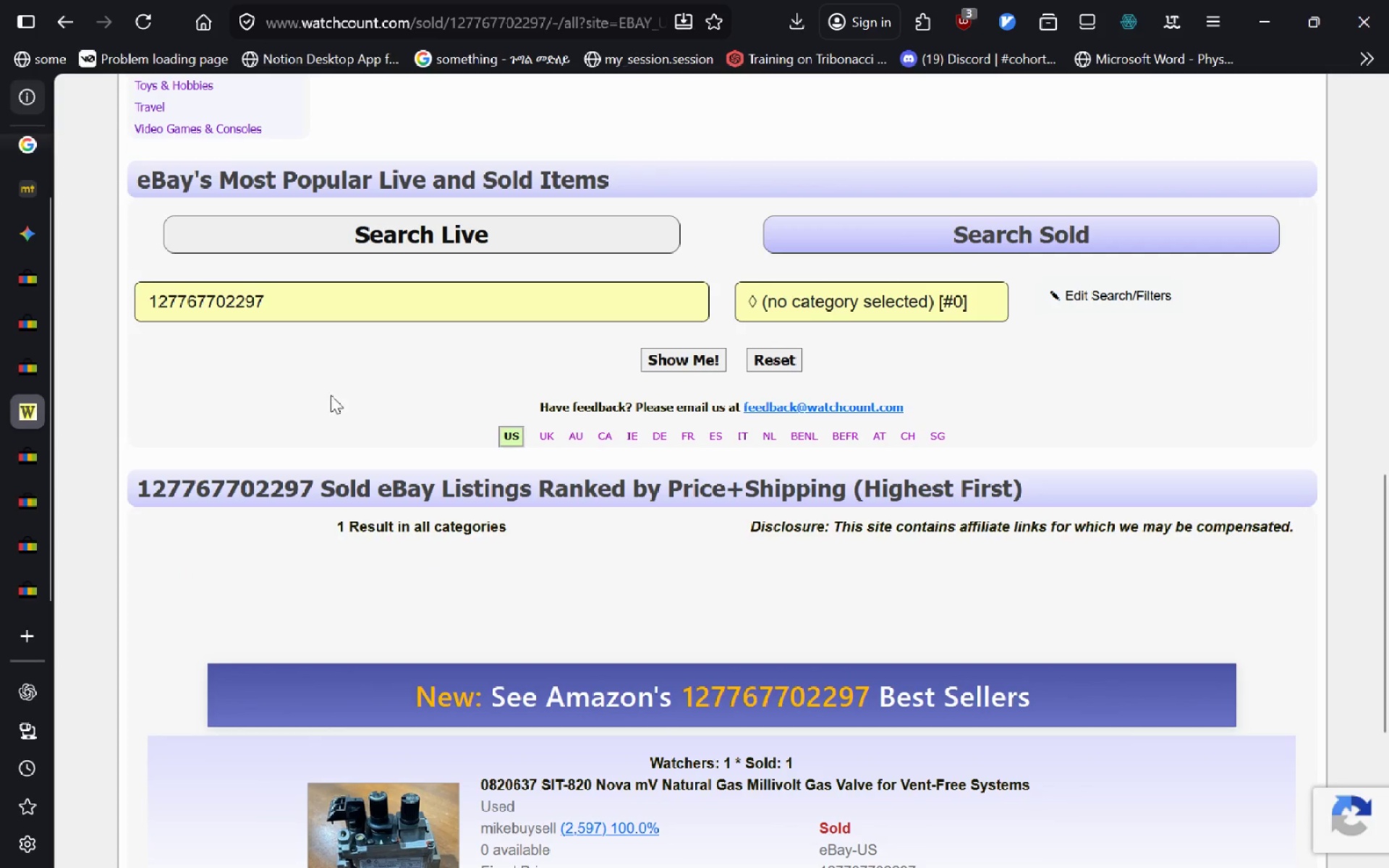 
left_click([284, 295])
 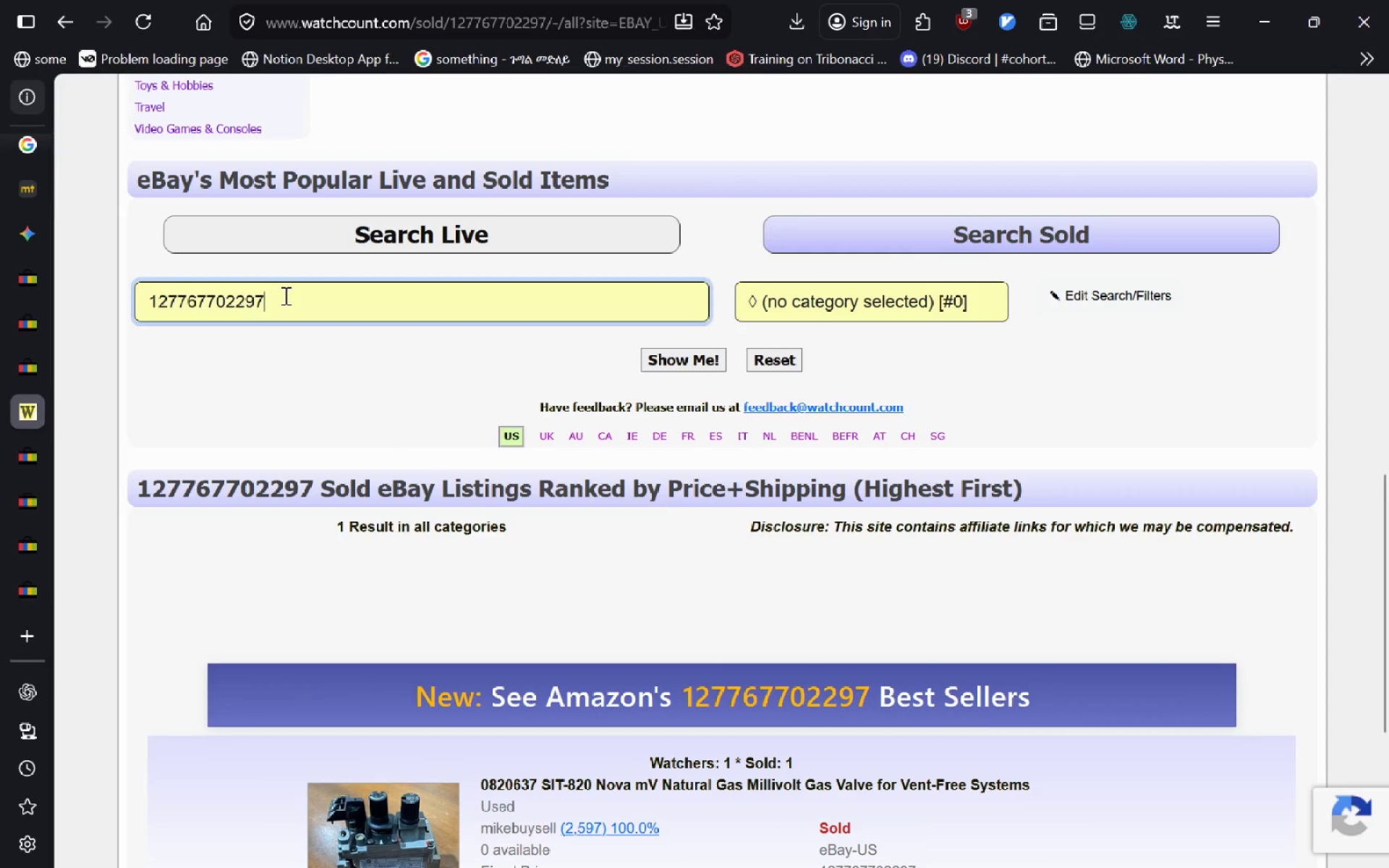 
key(Control+A)
 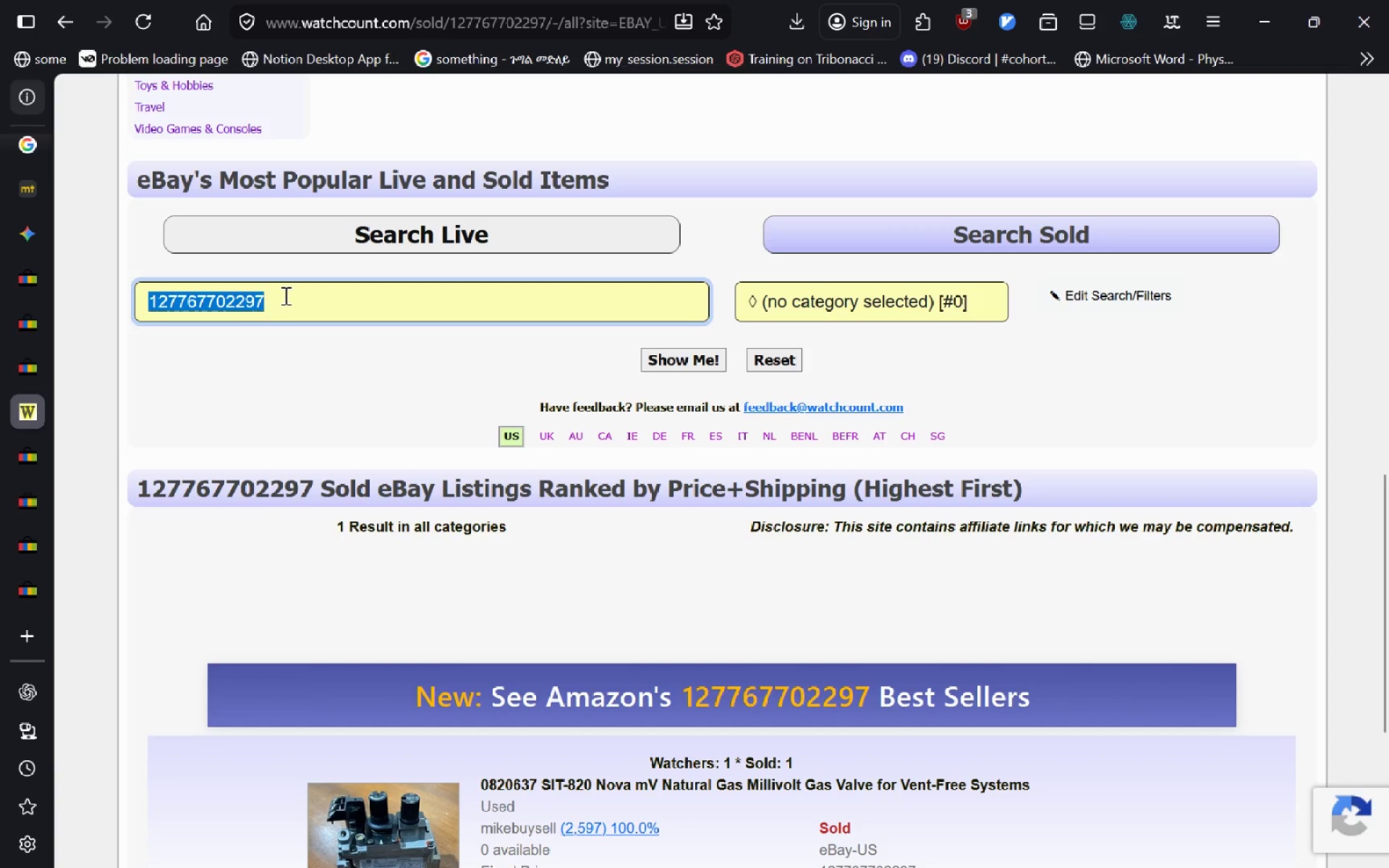 
key(Control+C)
 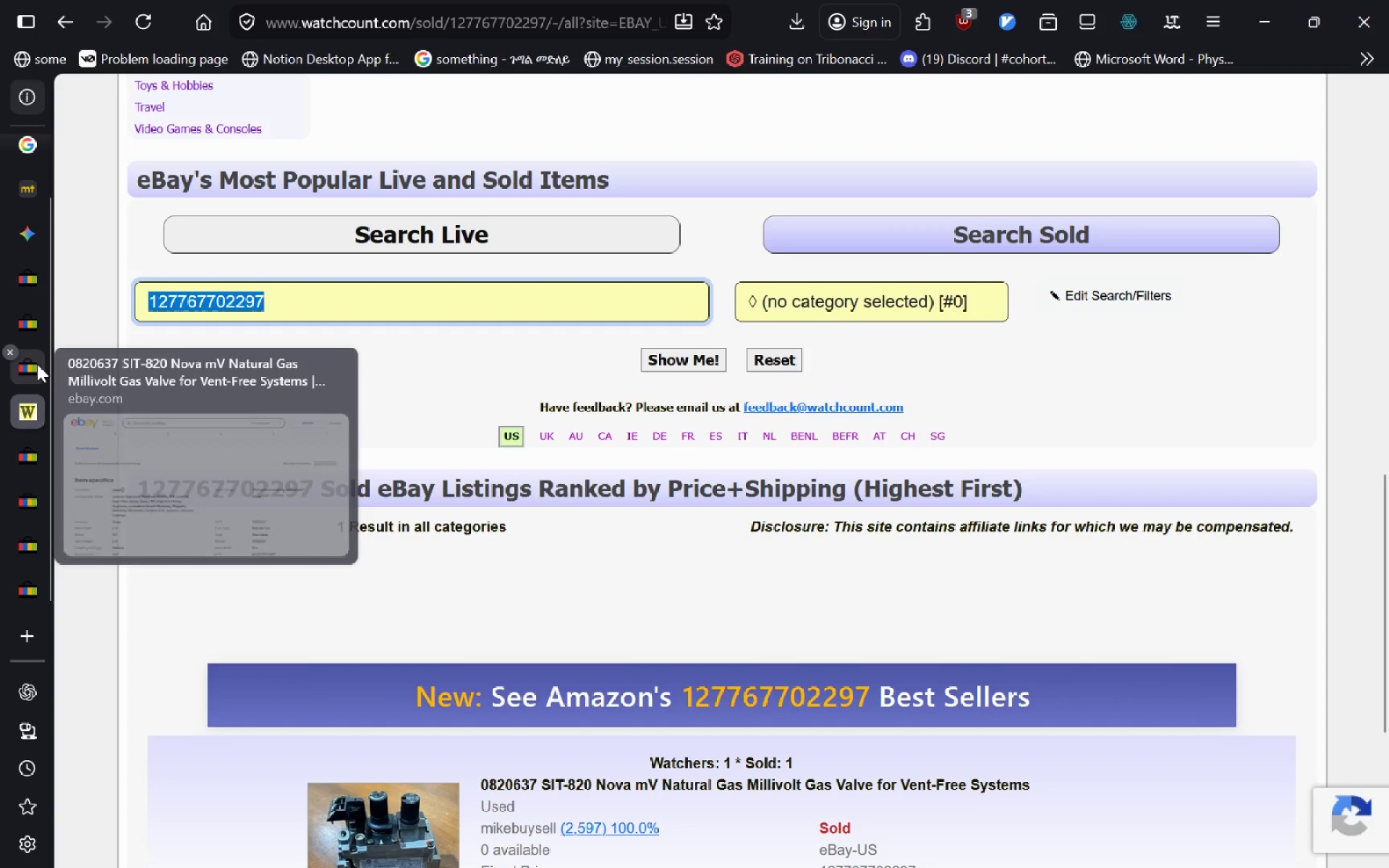 
left_click([37, 364])
 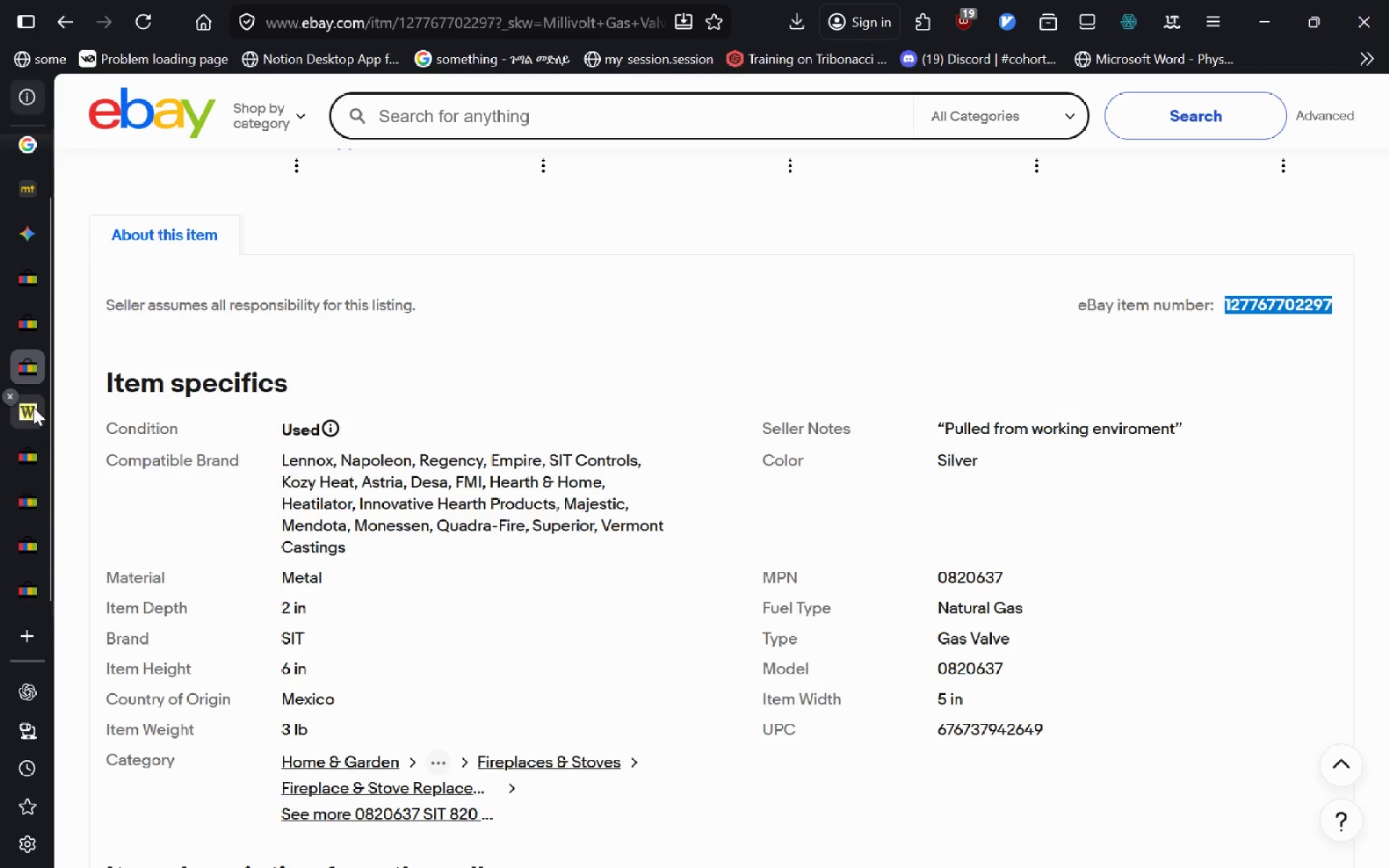 
left_click([30, 465])
 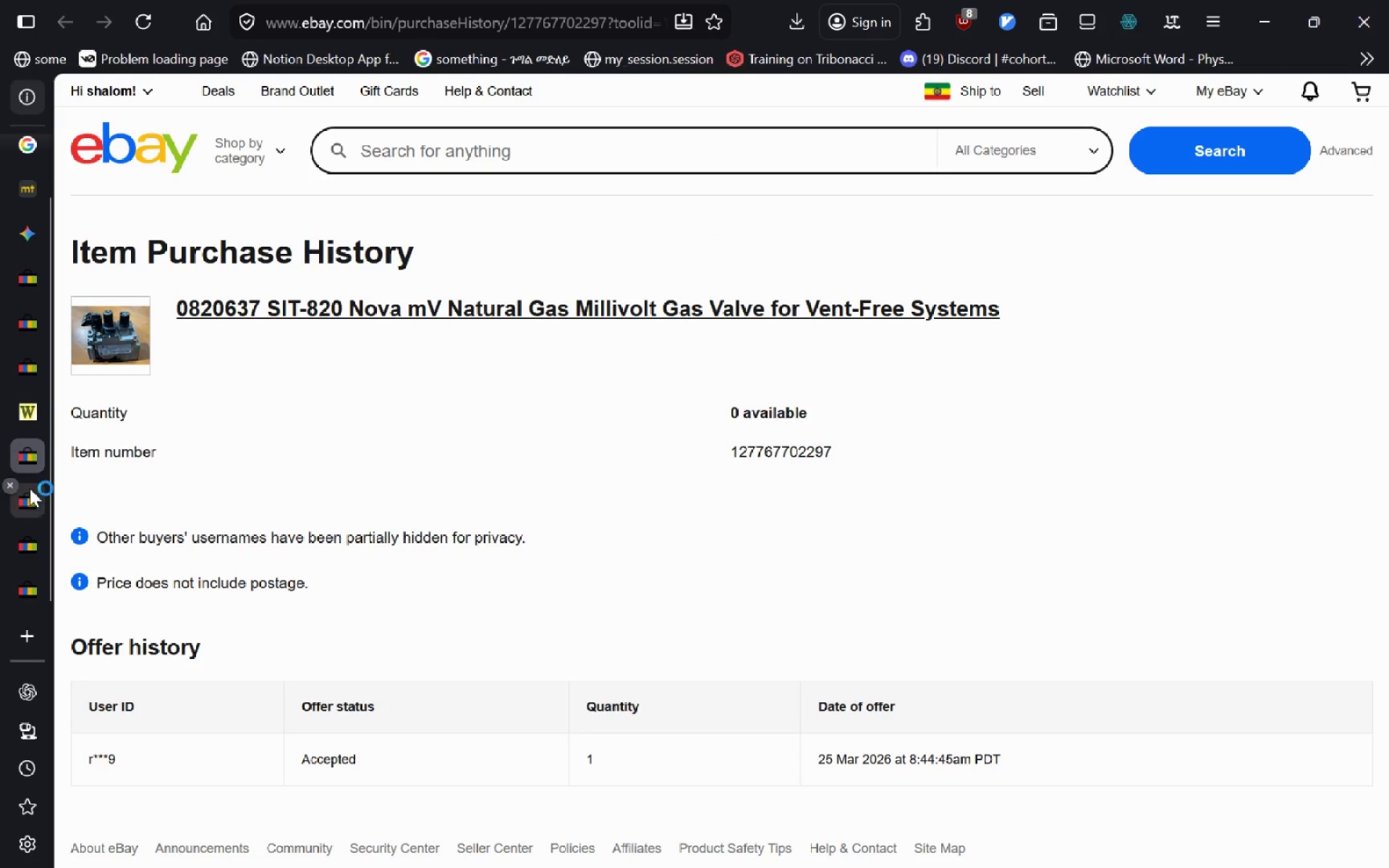 
left_click([30, 488])
 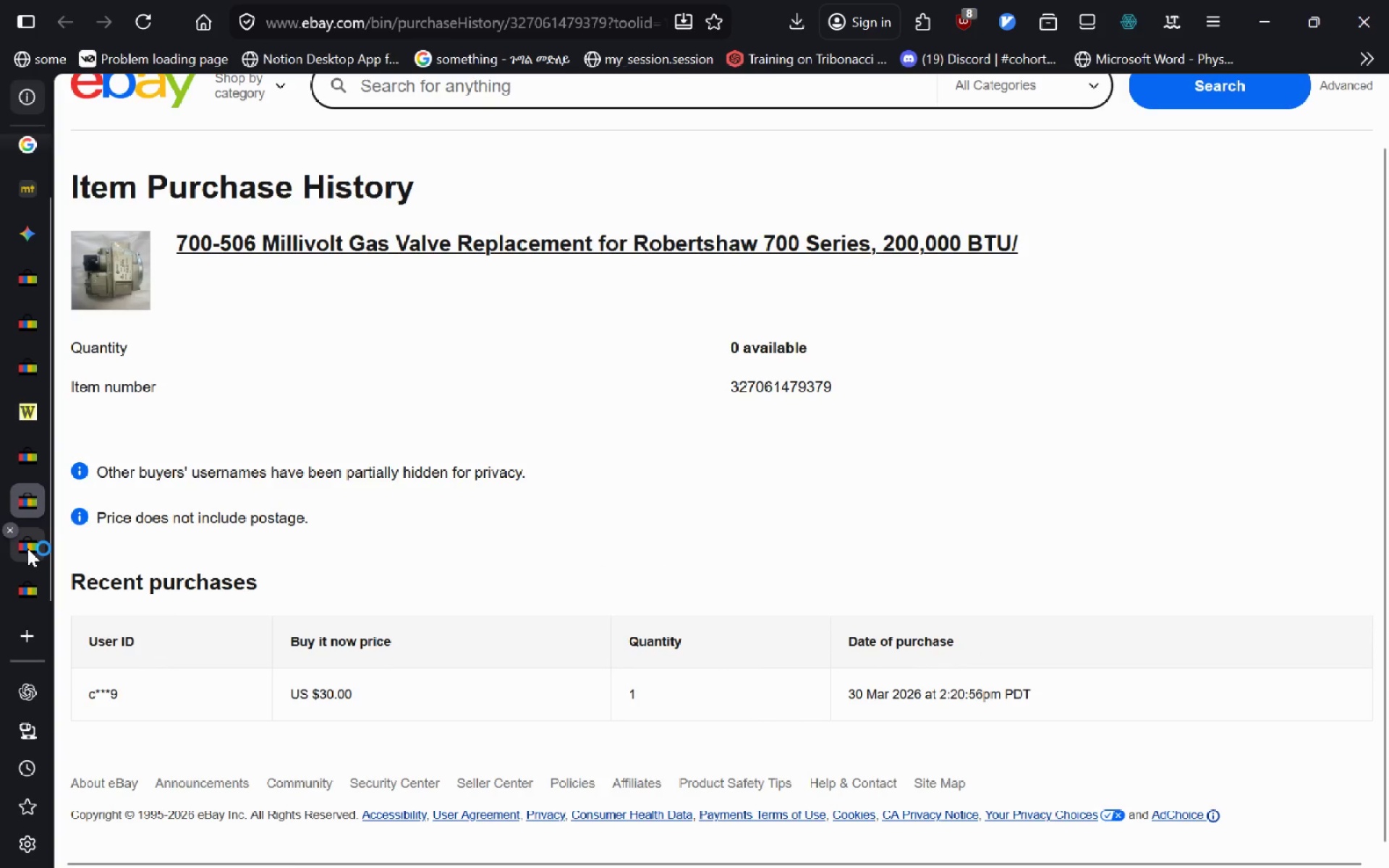 
left_click([27, 548])
 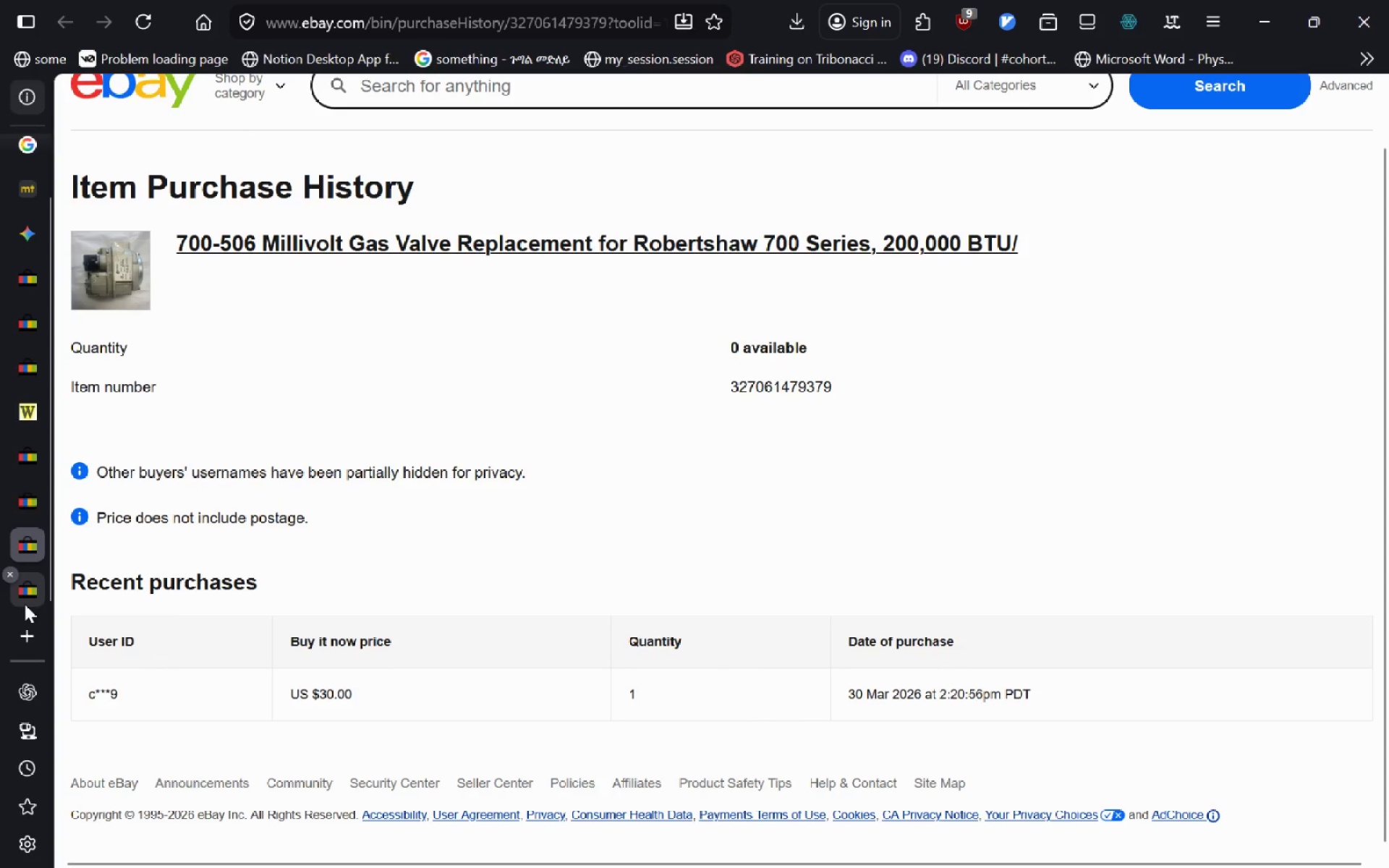 
left_click([25, 604])
 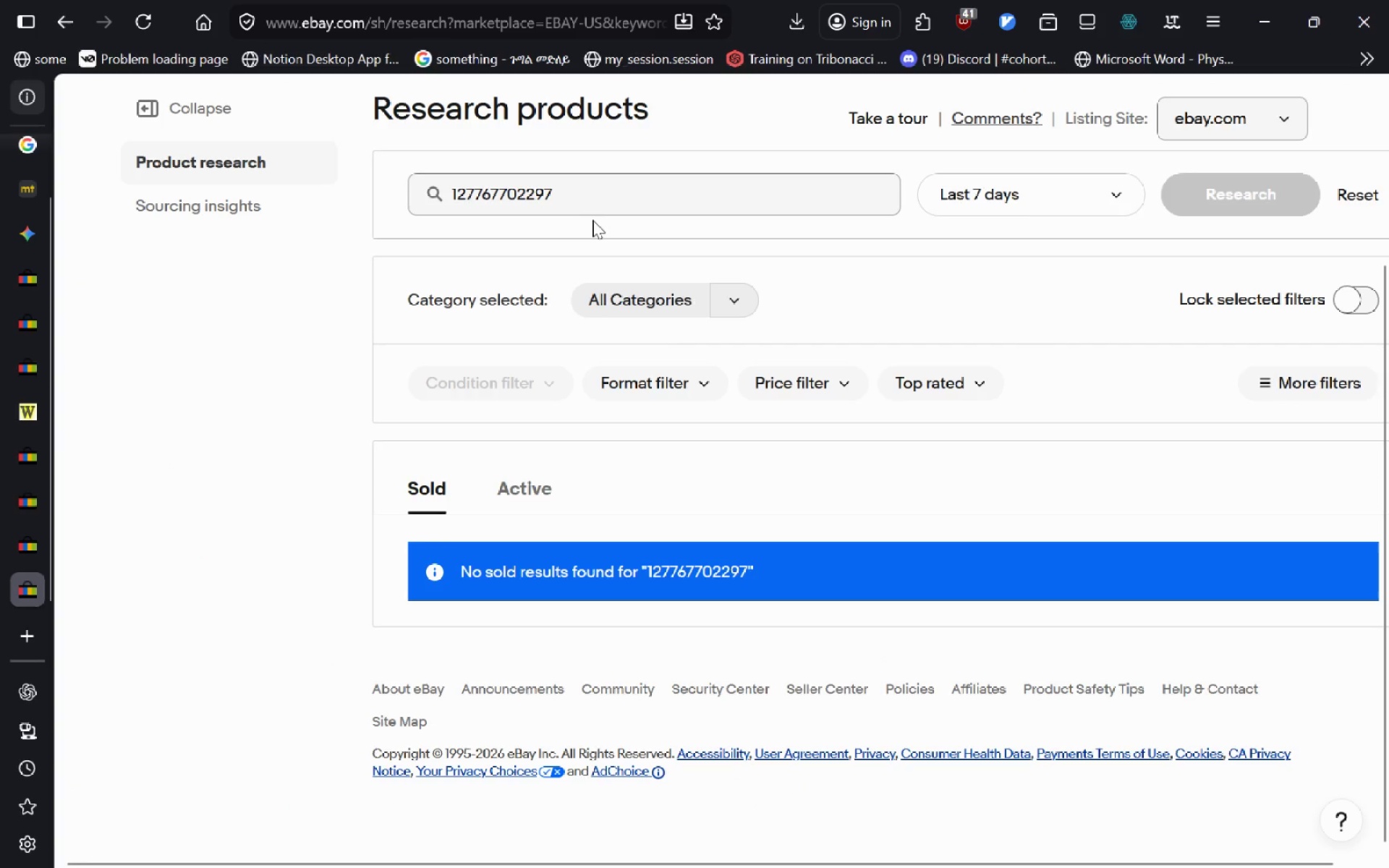 
left_click([601, 197])
 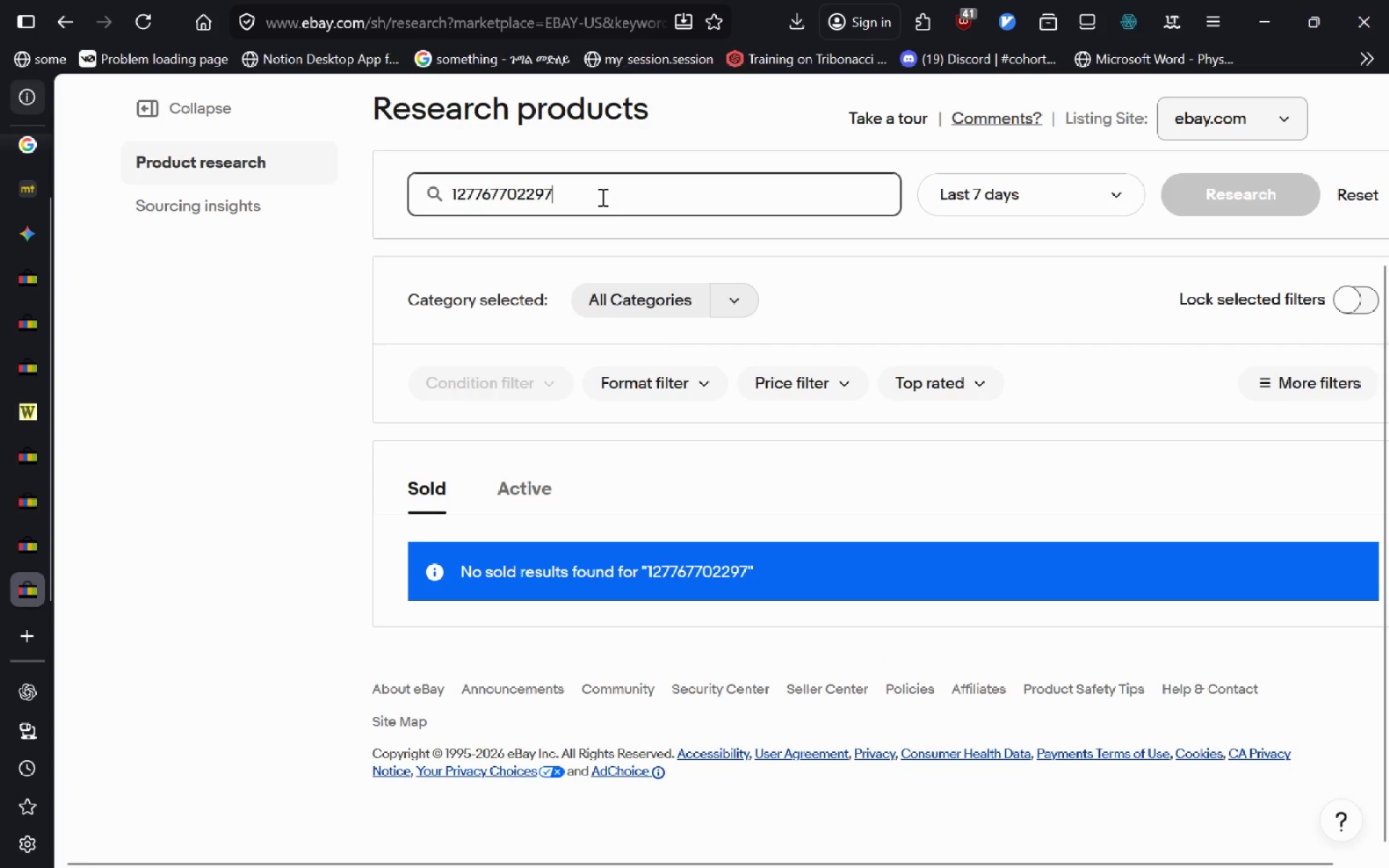 
key(Control+A)
 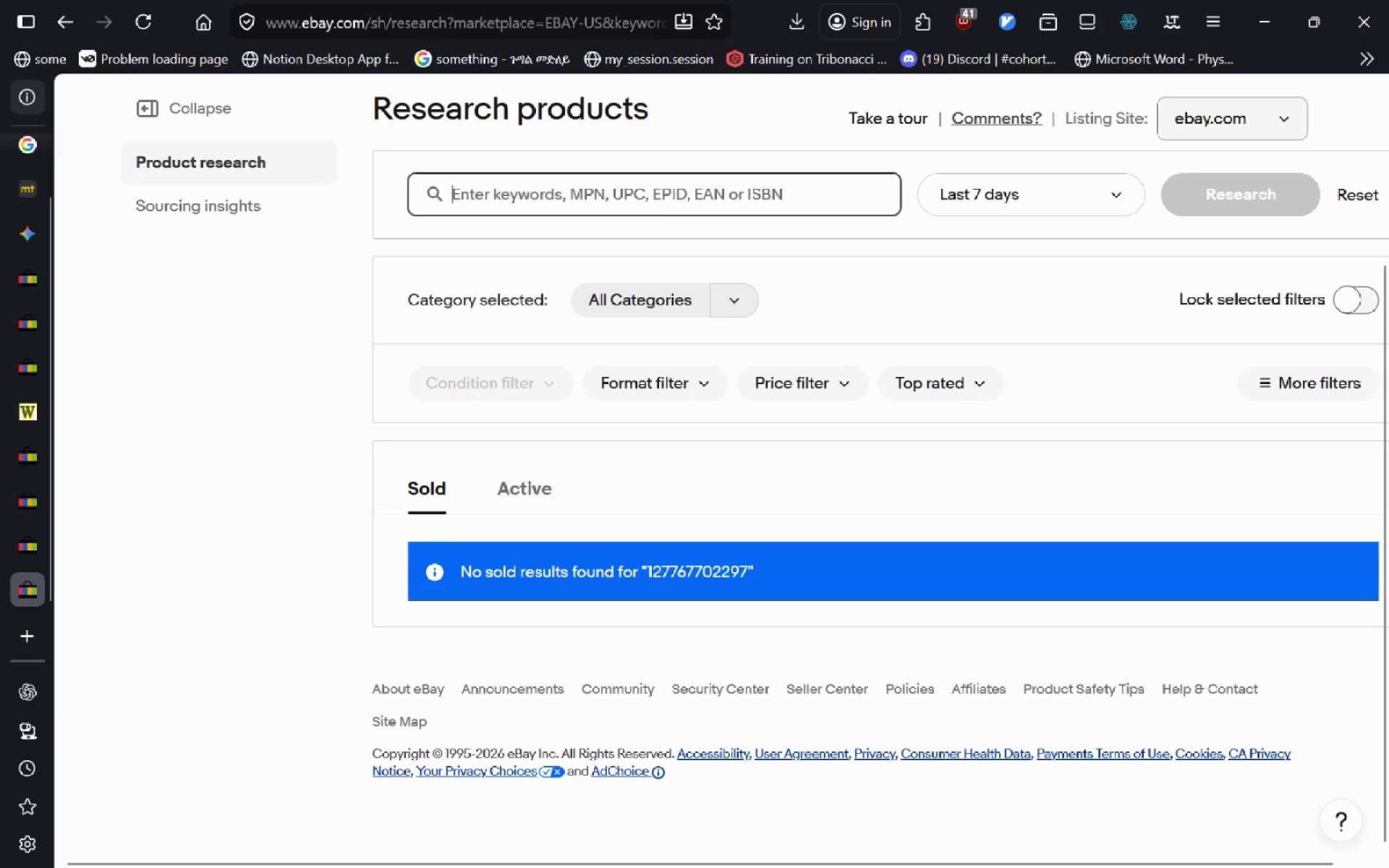 
key(Backspace)
 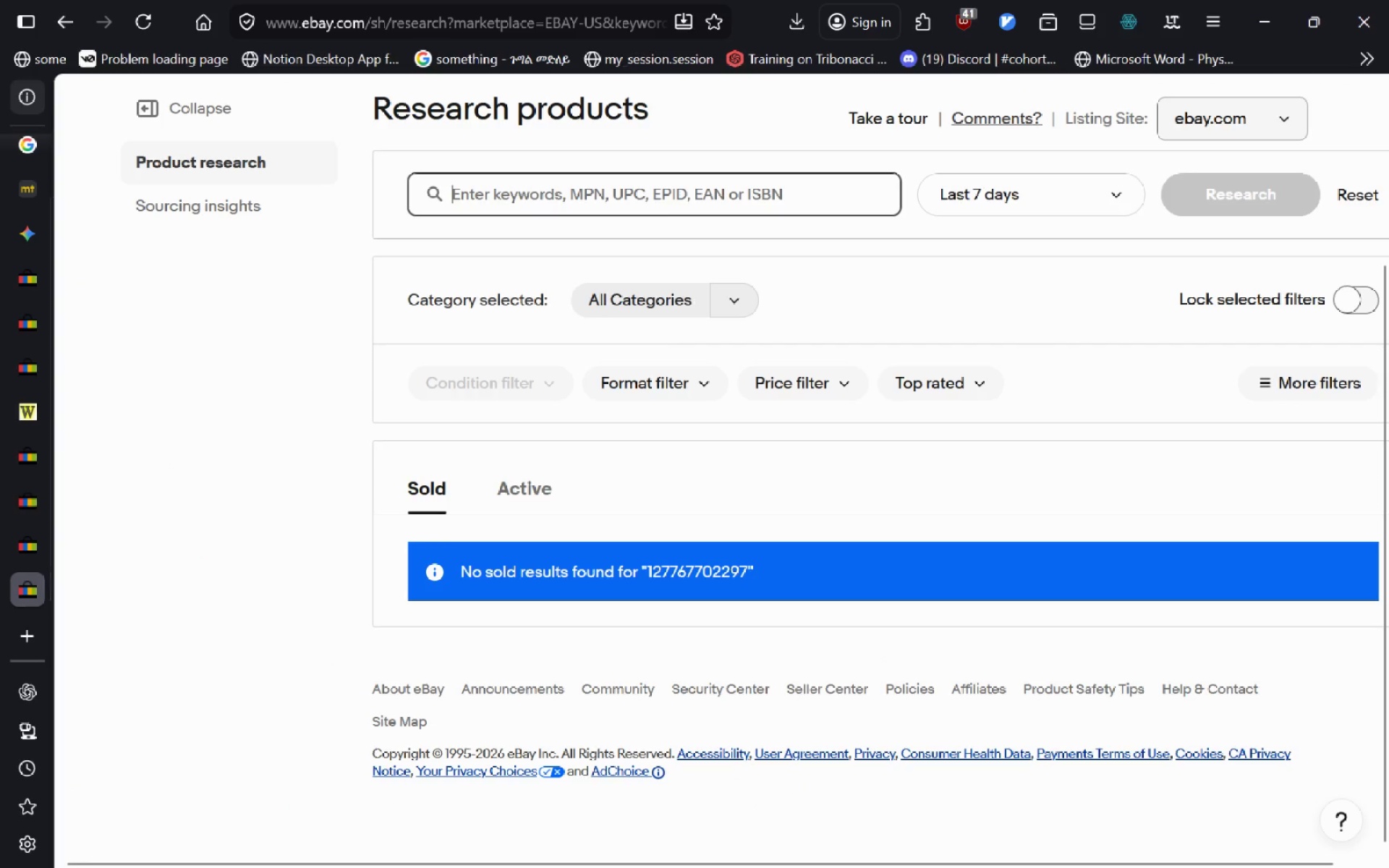 
hold_key(key=ControlLeft, duration=1.3)
 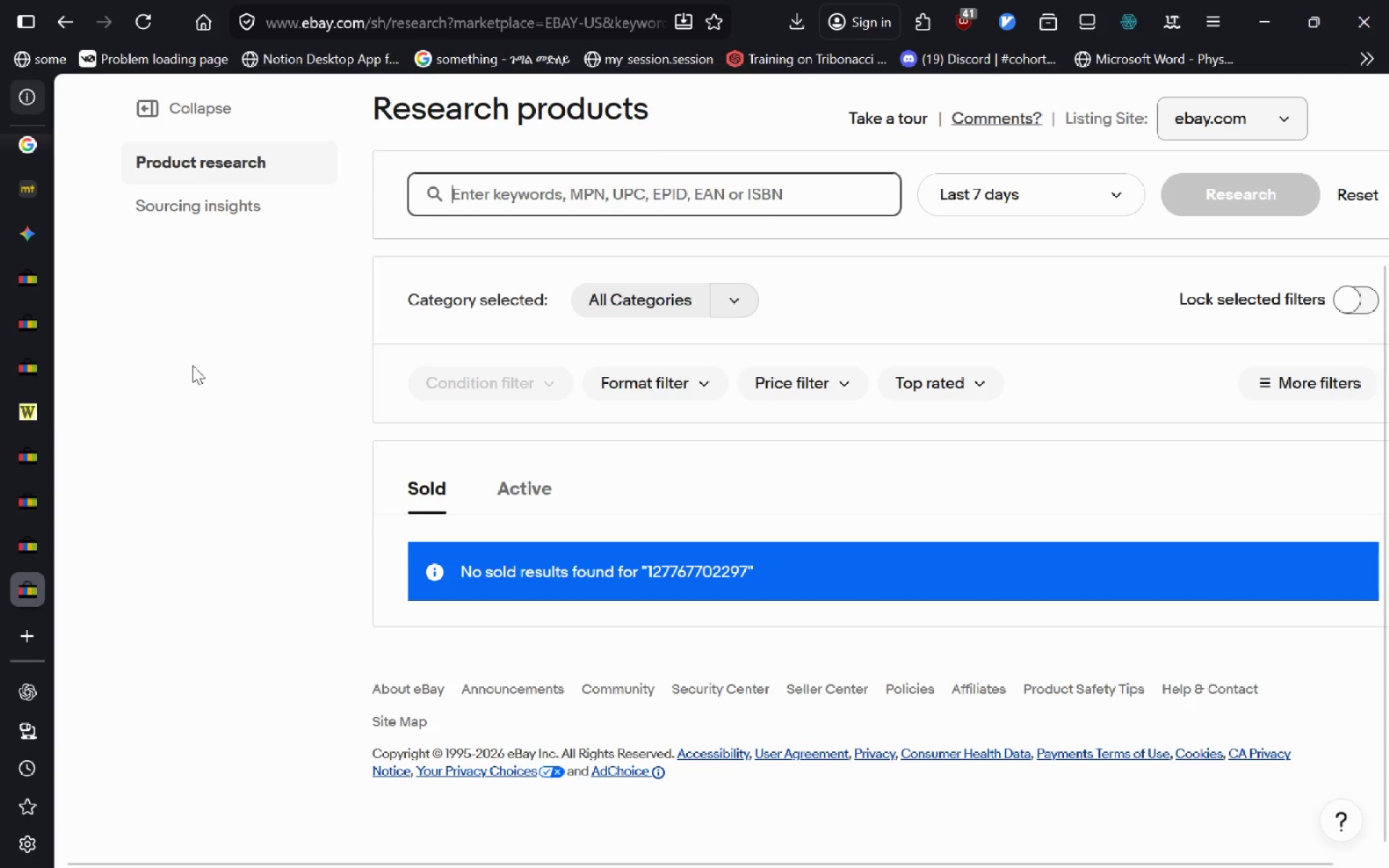 
wait(5.91)
 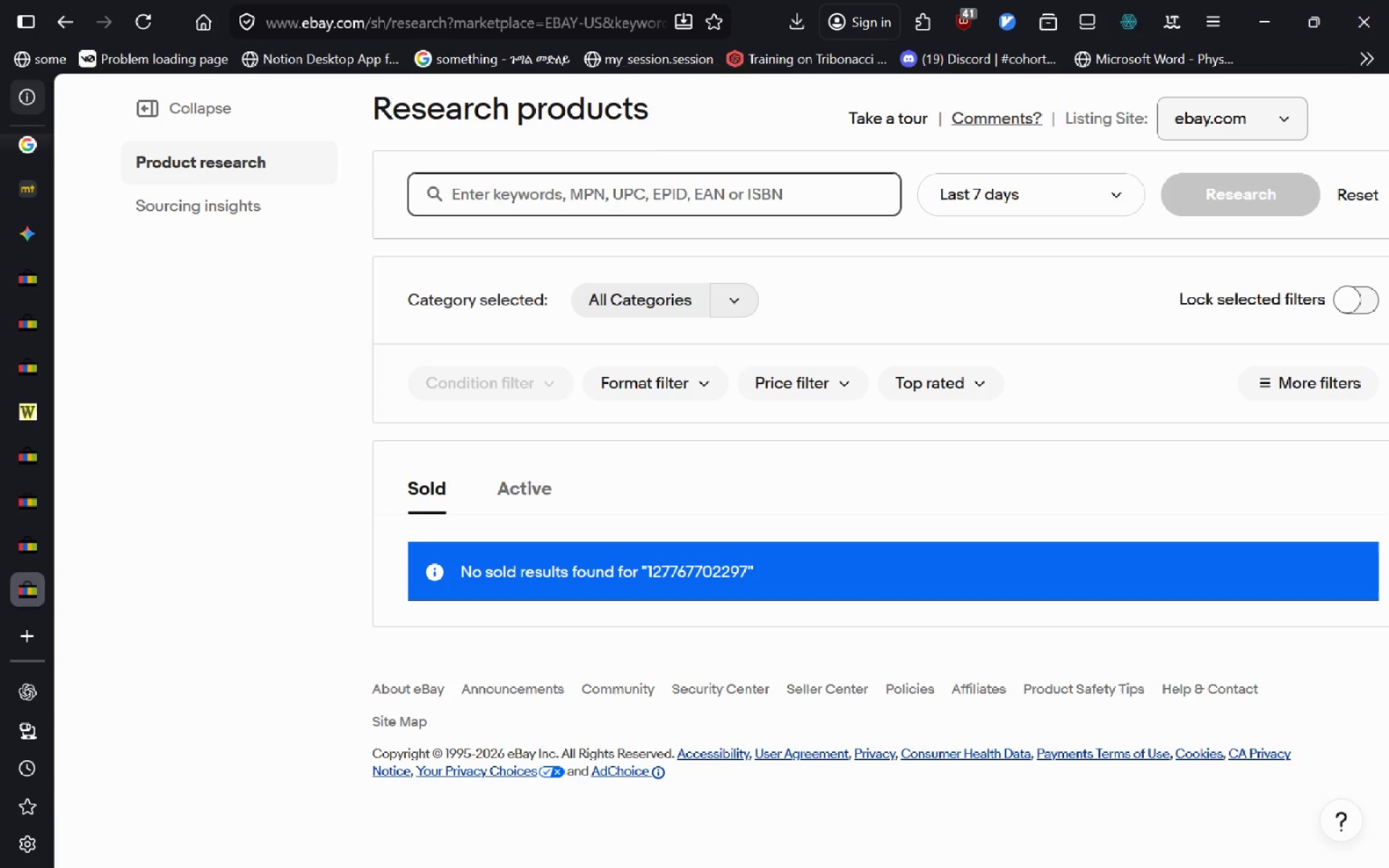 
left_click([17, 372])
 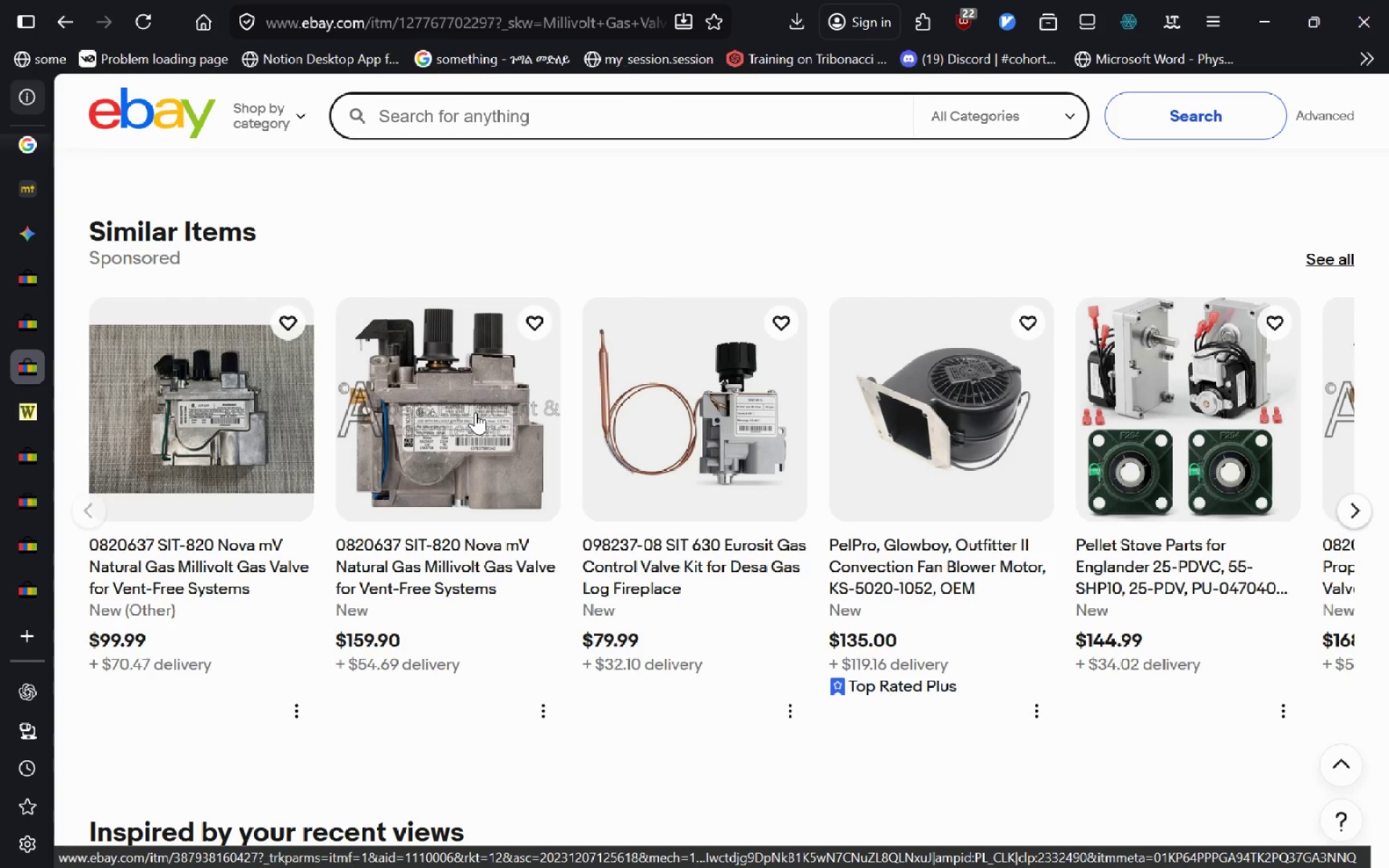 
wait(136.67)
 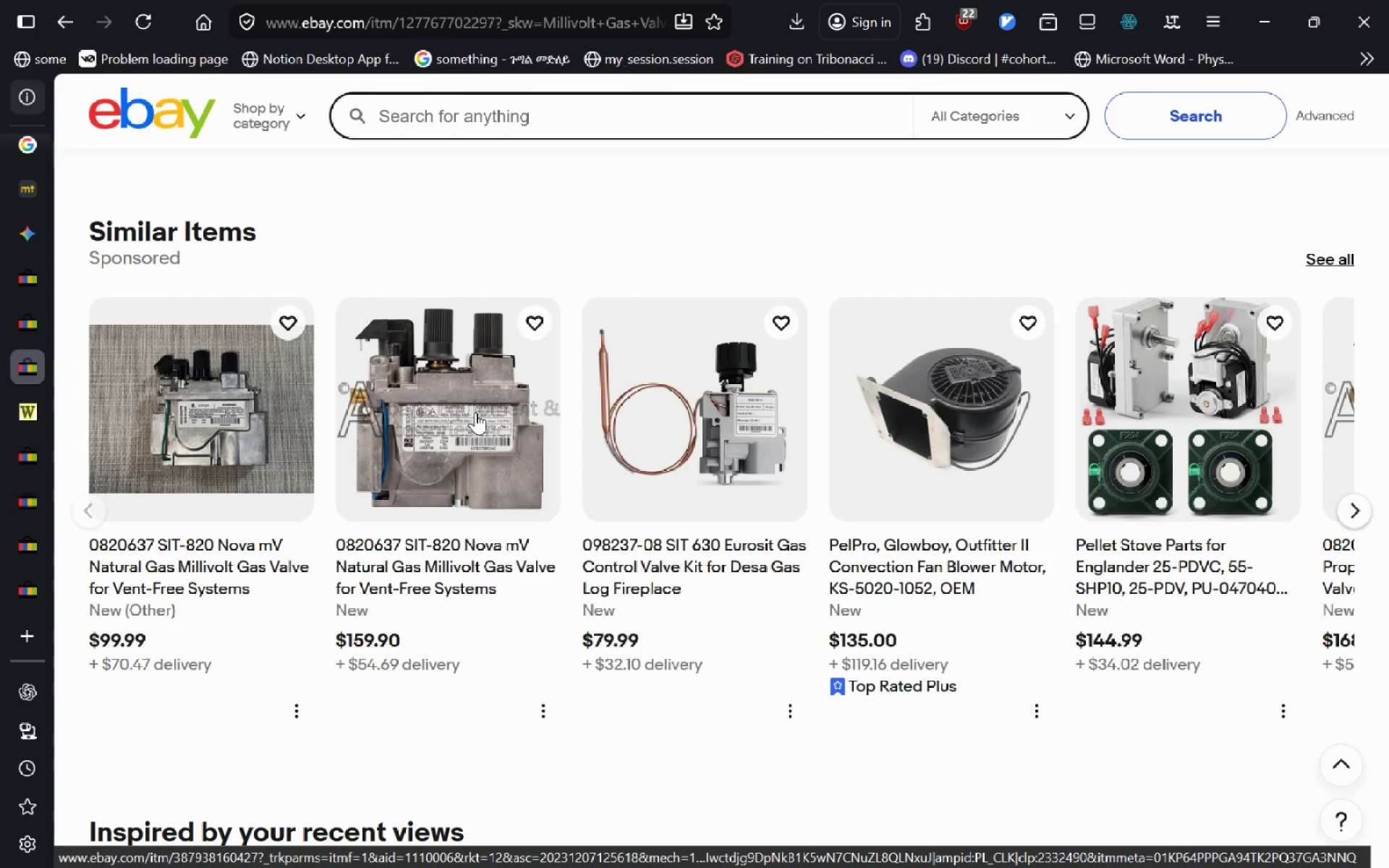 
left_click_drag(start_coordinate=[1326, 276], to_coordinate=[825, 237])
 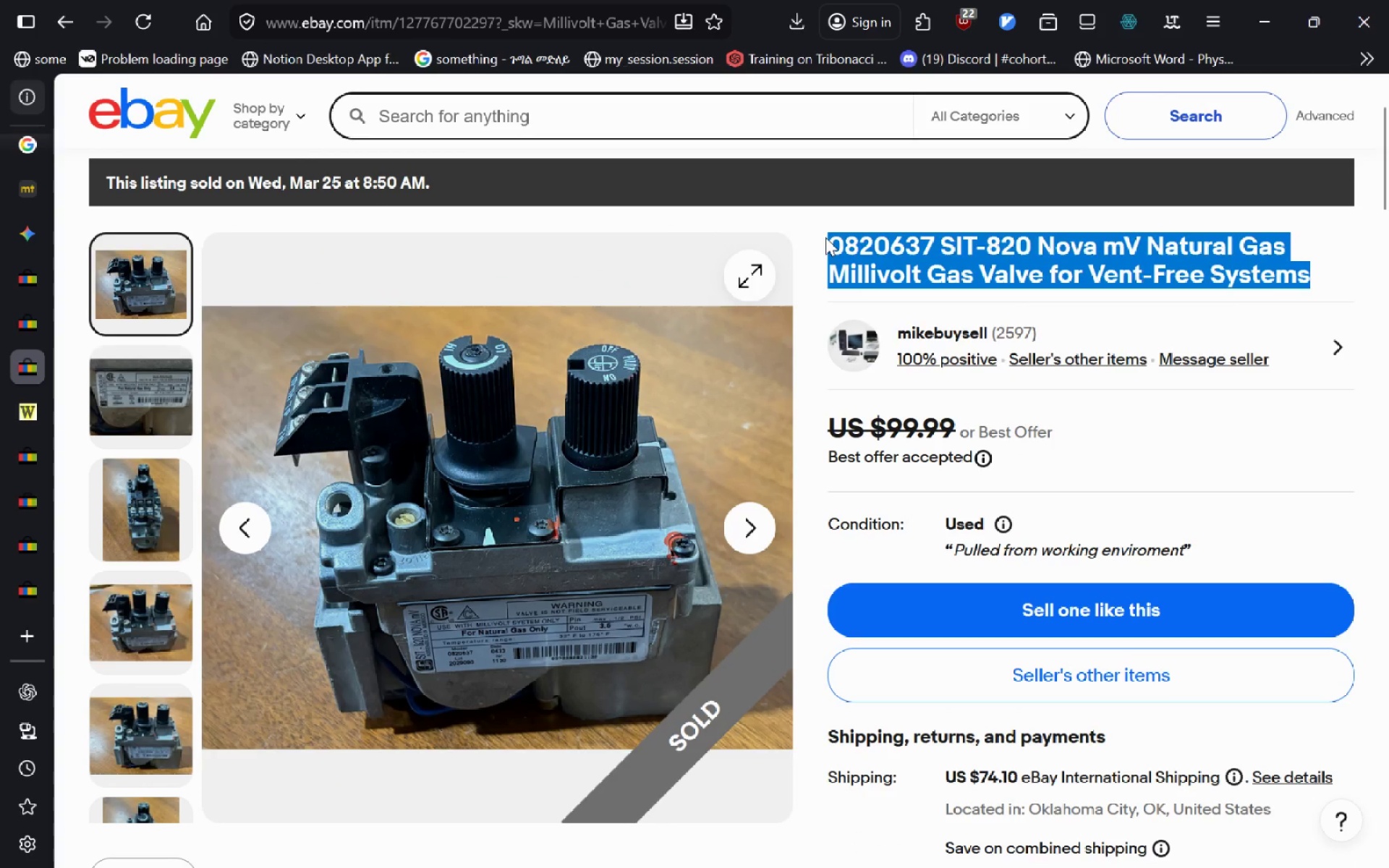 
left_click([825, 237])
 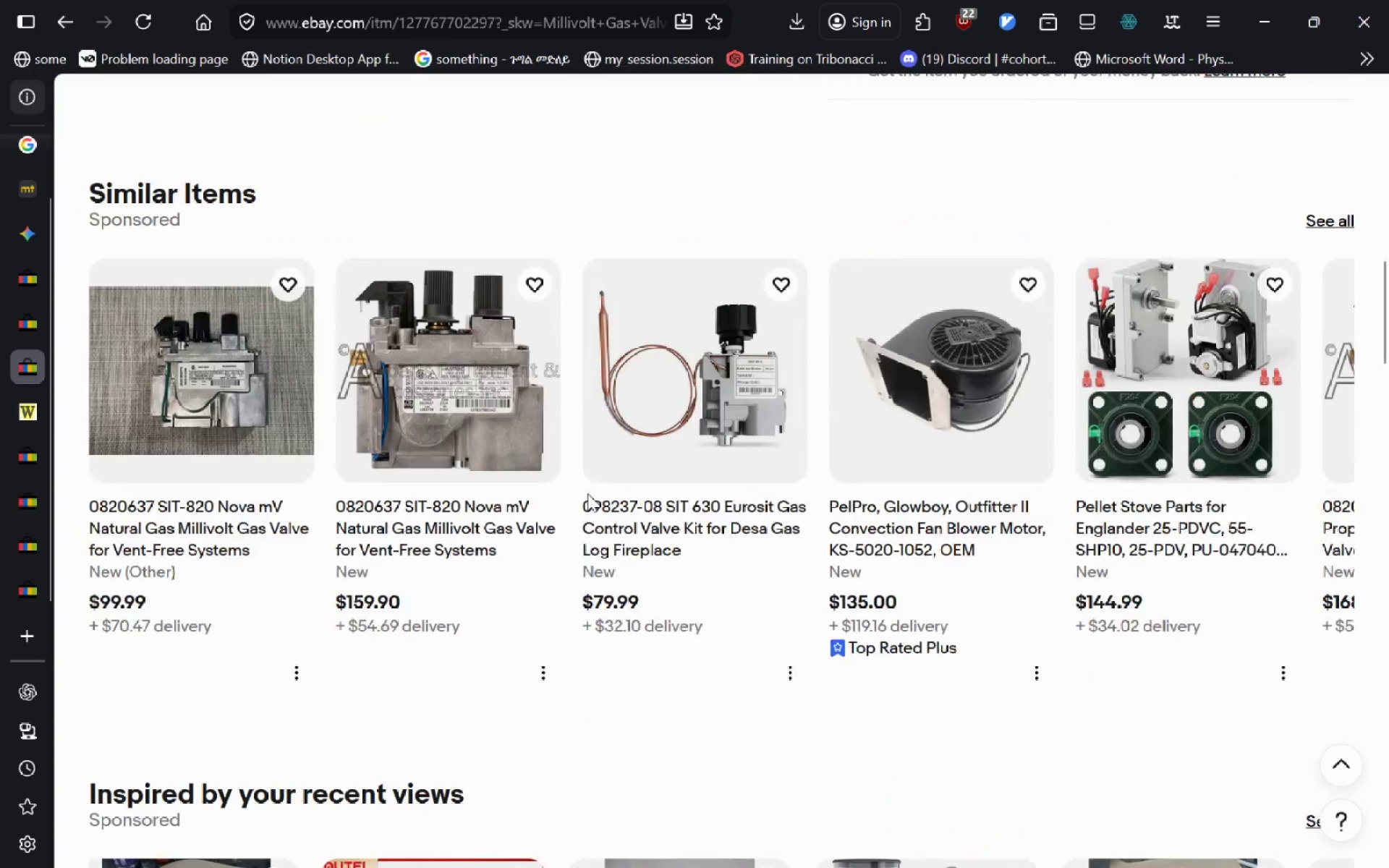 
wait(23.69)
 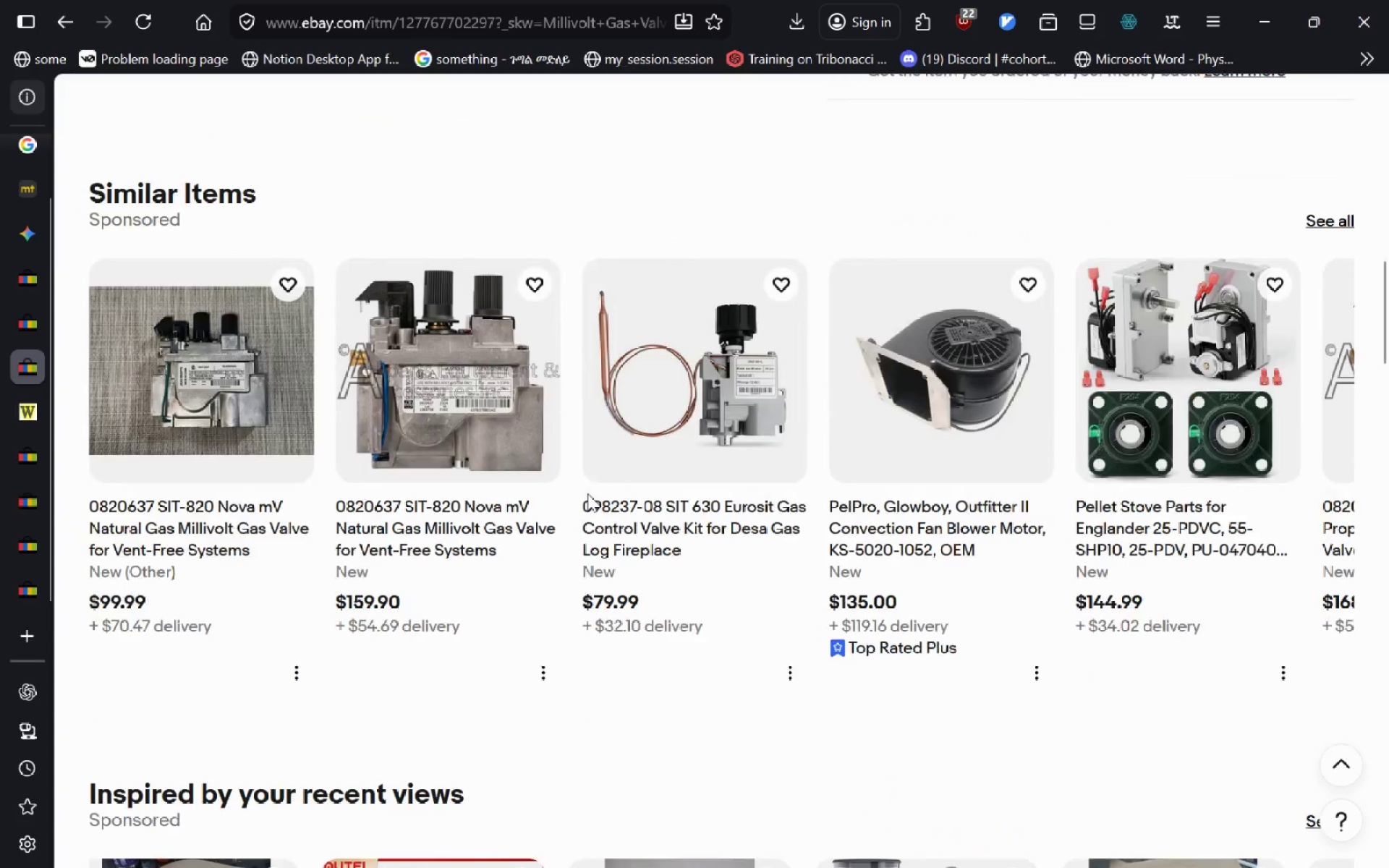 
left_click_drag(start_coordinate=[1045, 577], to_coordinate=[927, 579])
 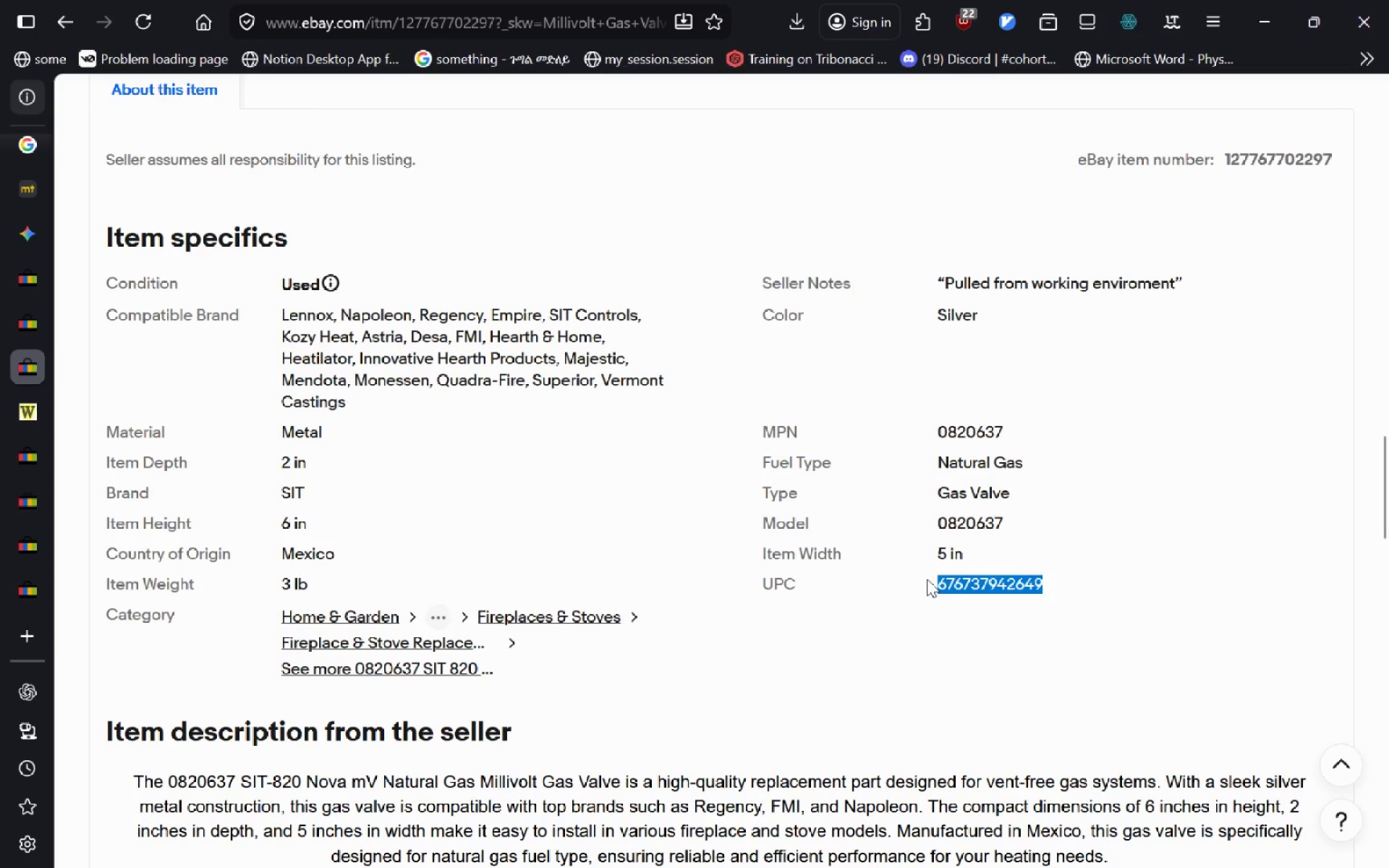 
key(Control+C)
 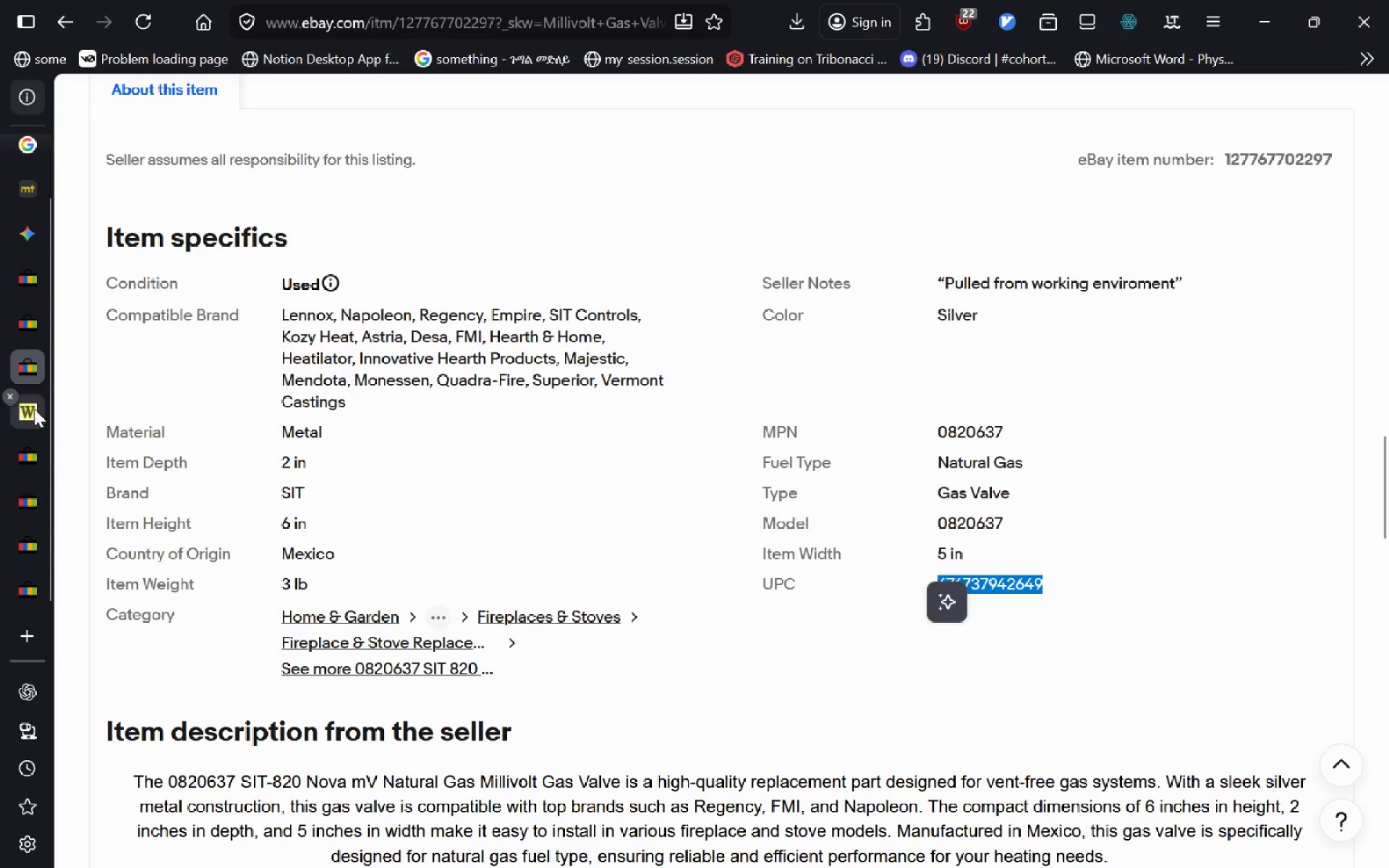 
left_click([34, 409])
 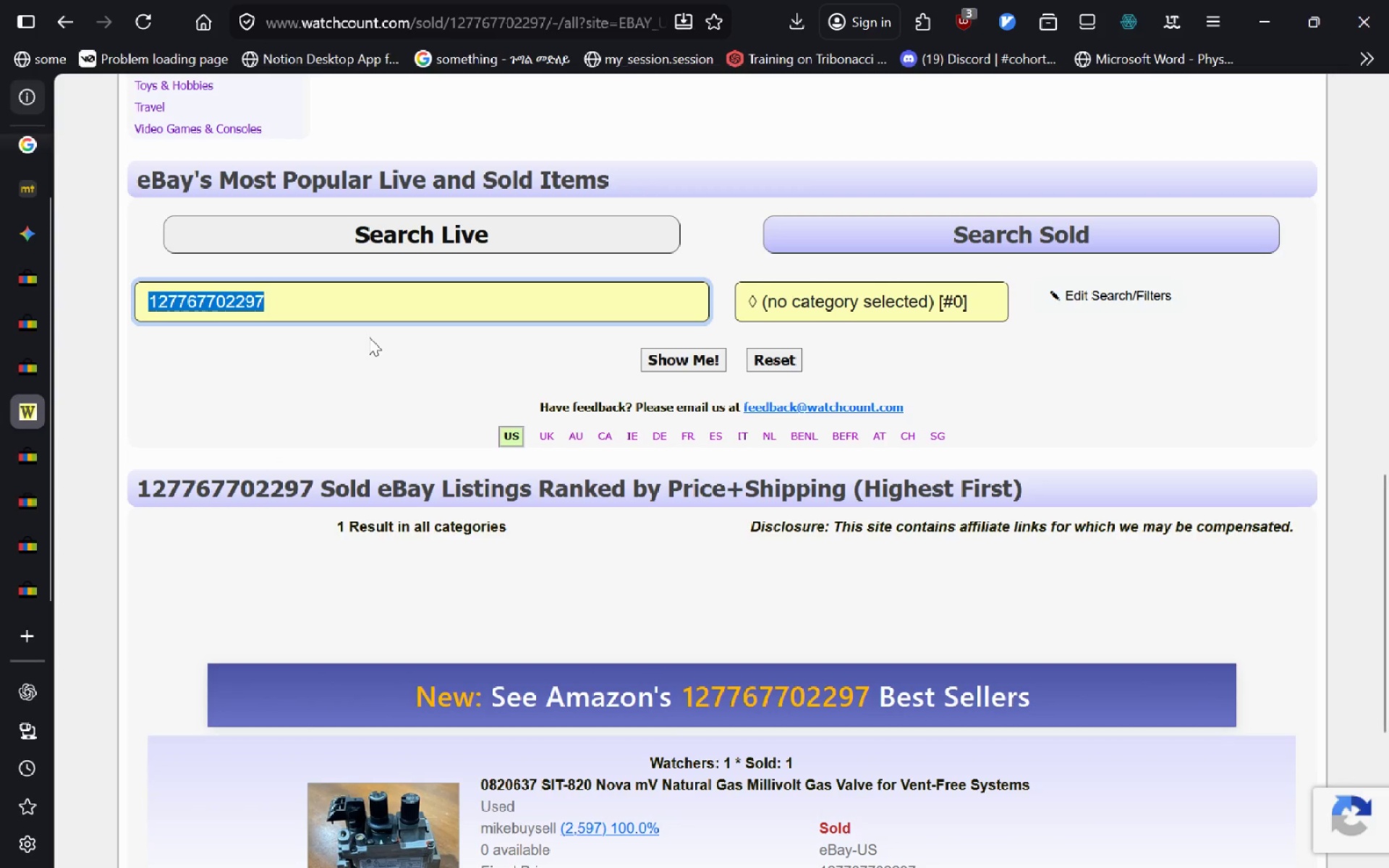 
key(Backspace)
 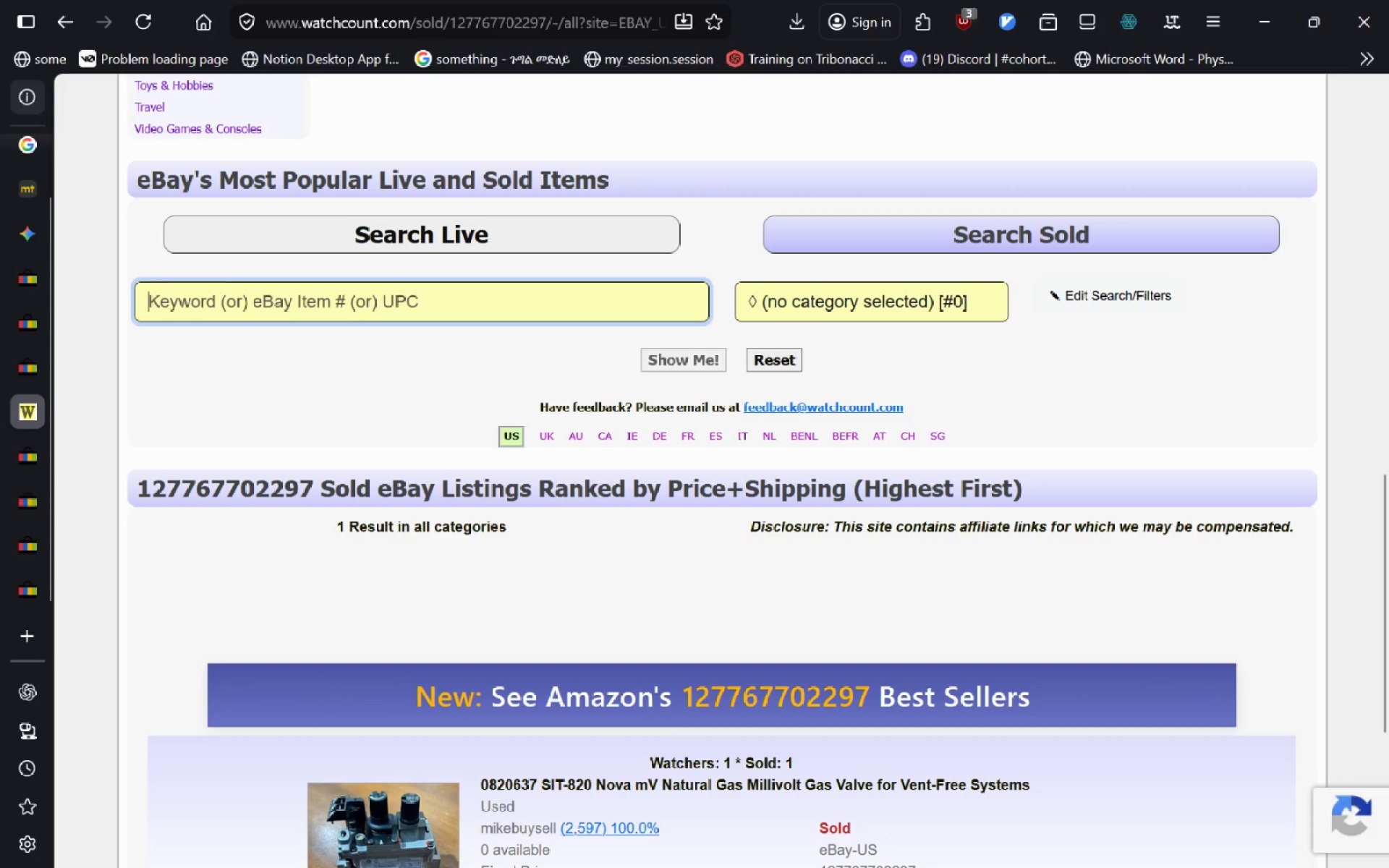 
key(Control+V)
 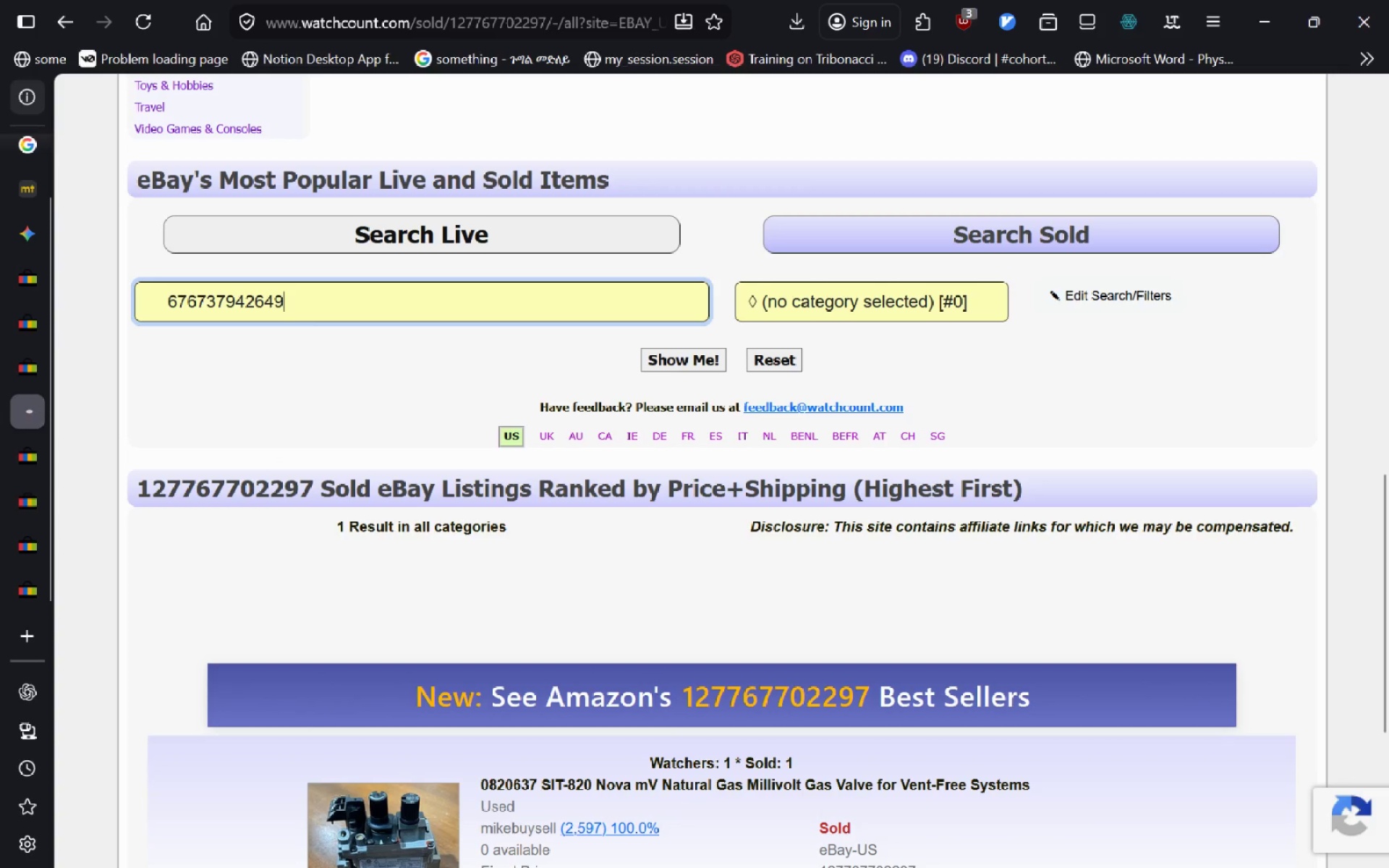 
key(Enter)
 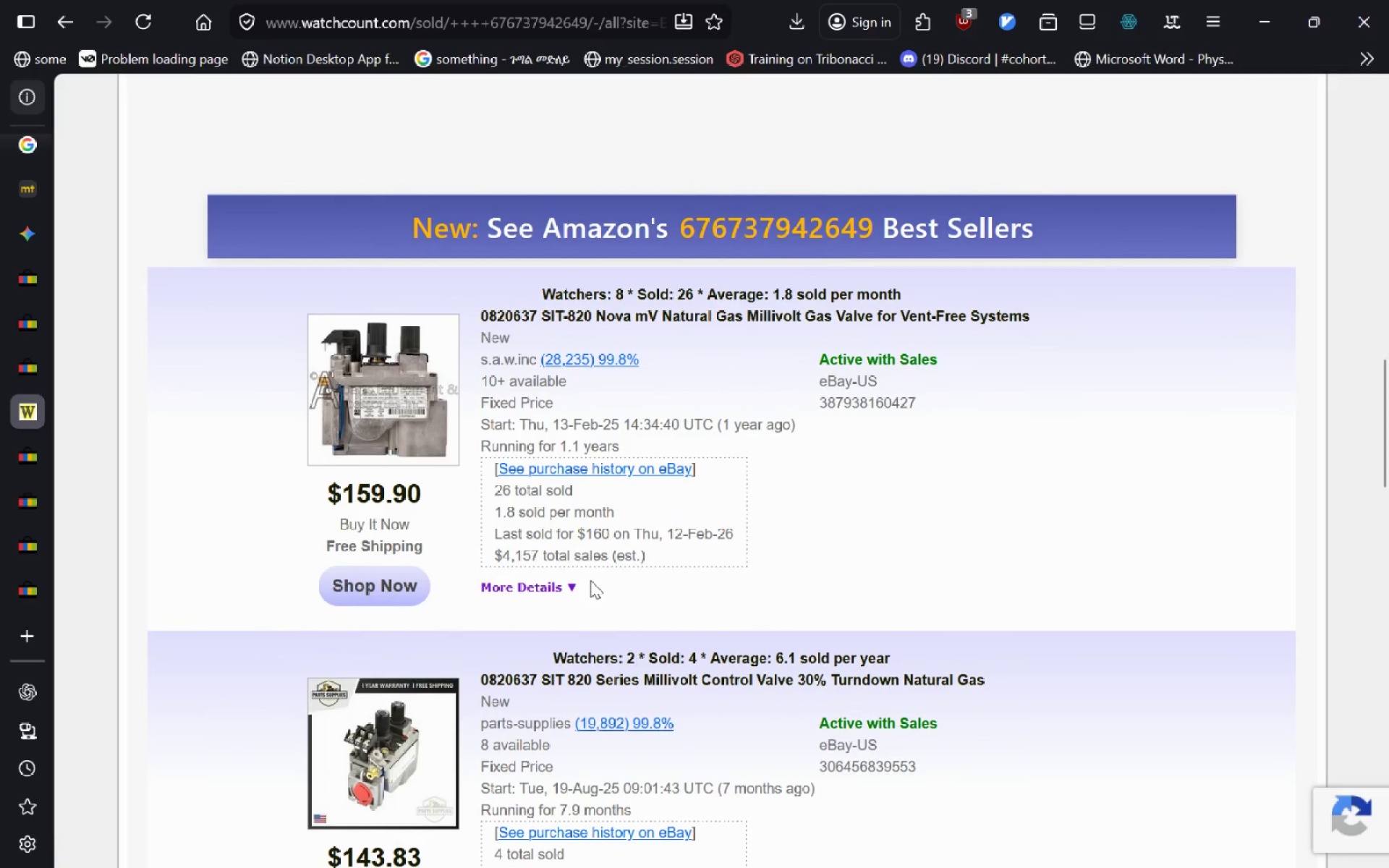 
wait(17.95)
 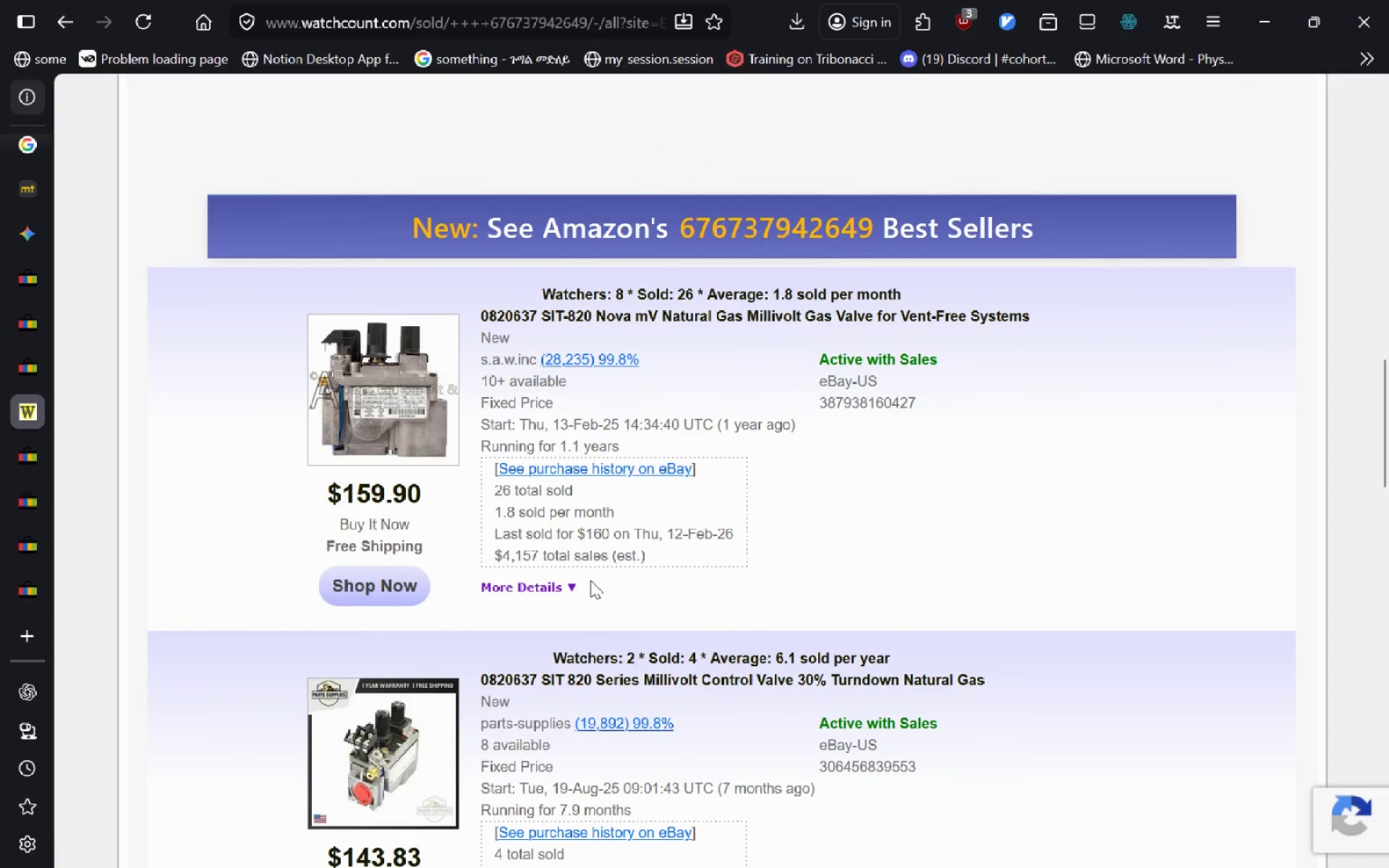 
left_click_drag(start_coordinate=[329, 503], to_coordinate=[0, 393])
 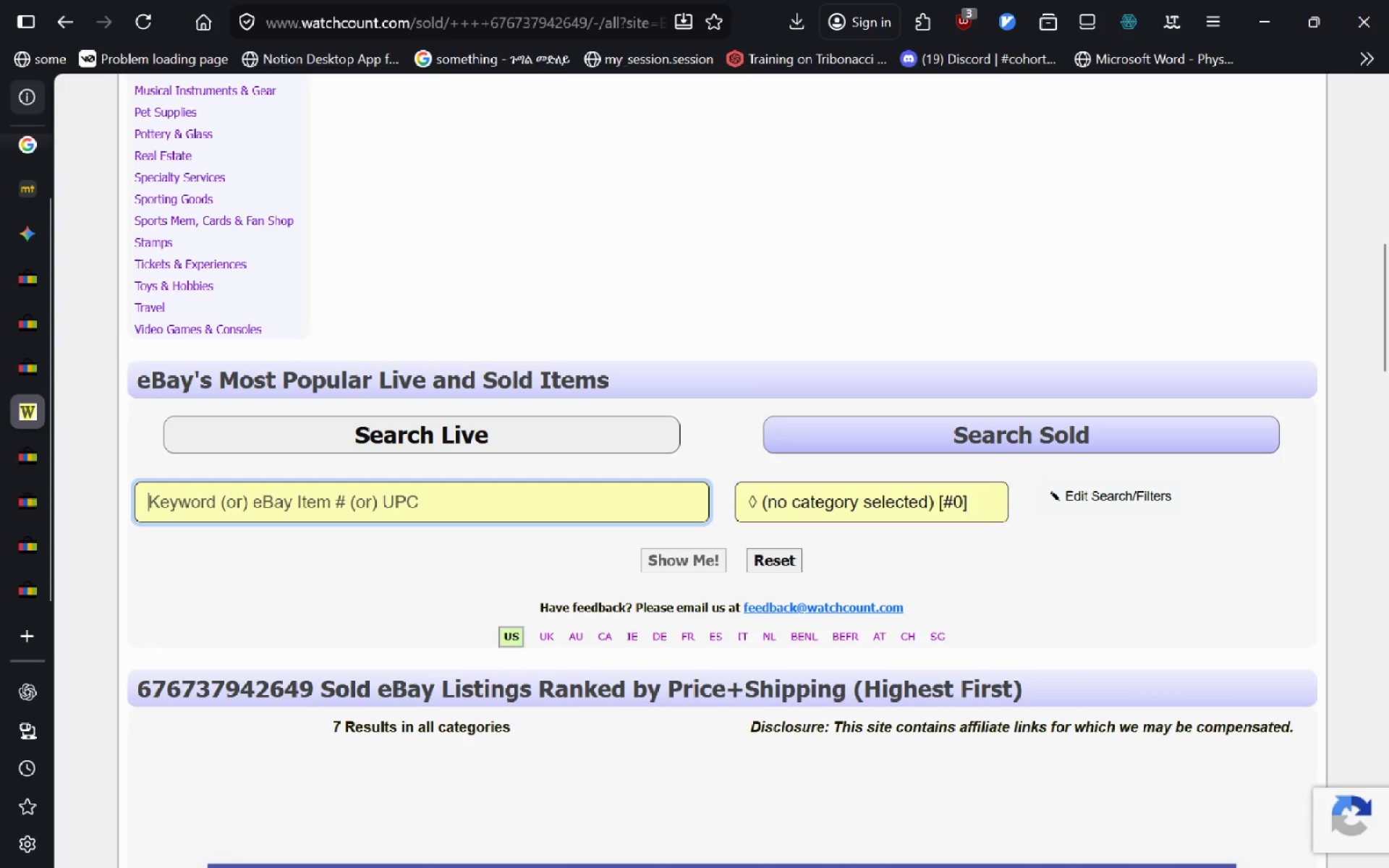 
key(Backspace)
 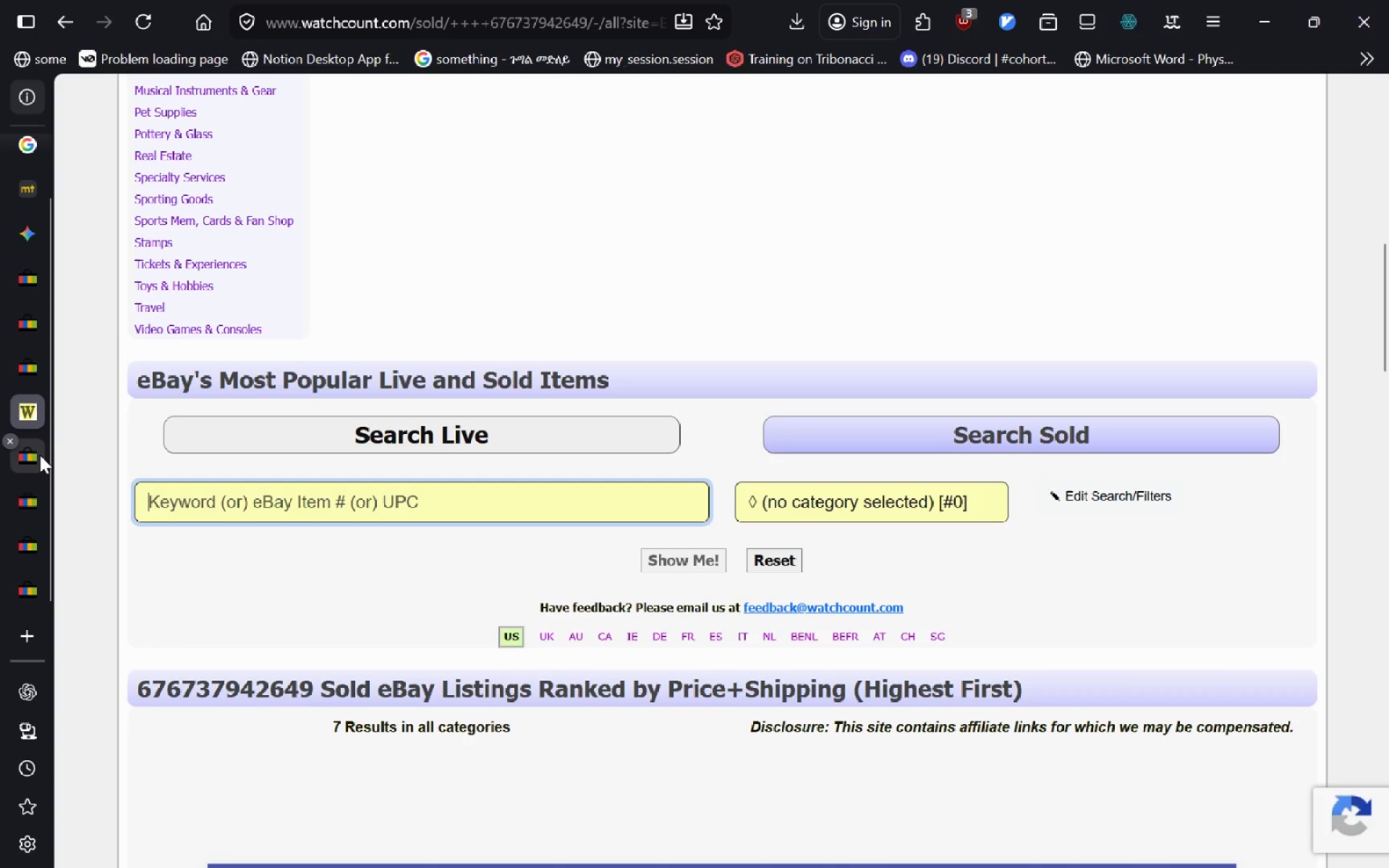 
left_click([29, 590])
 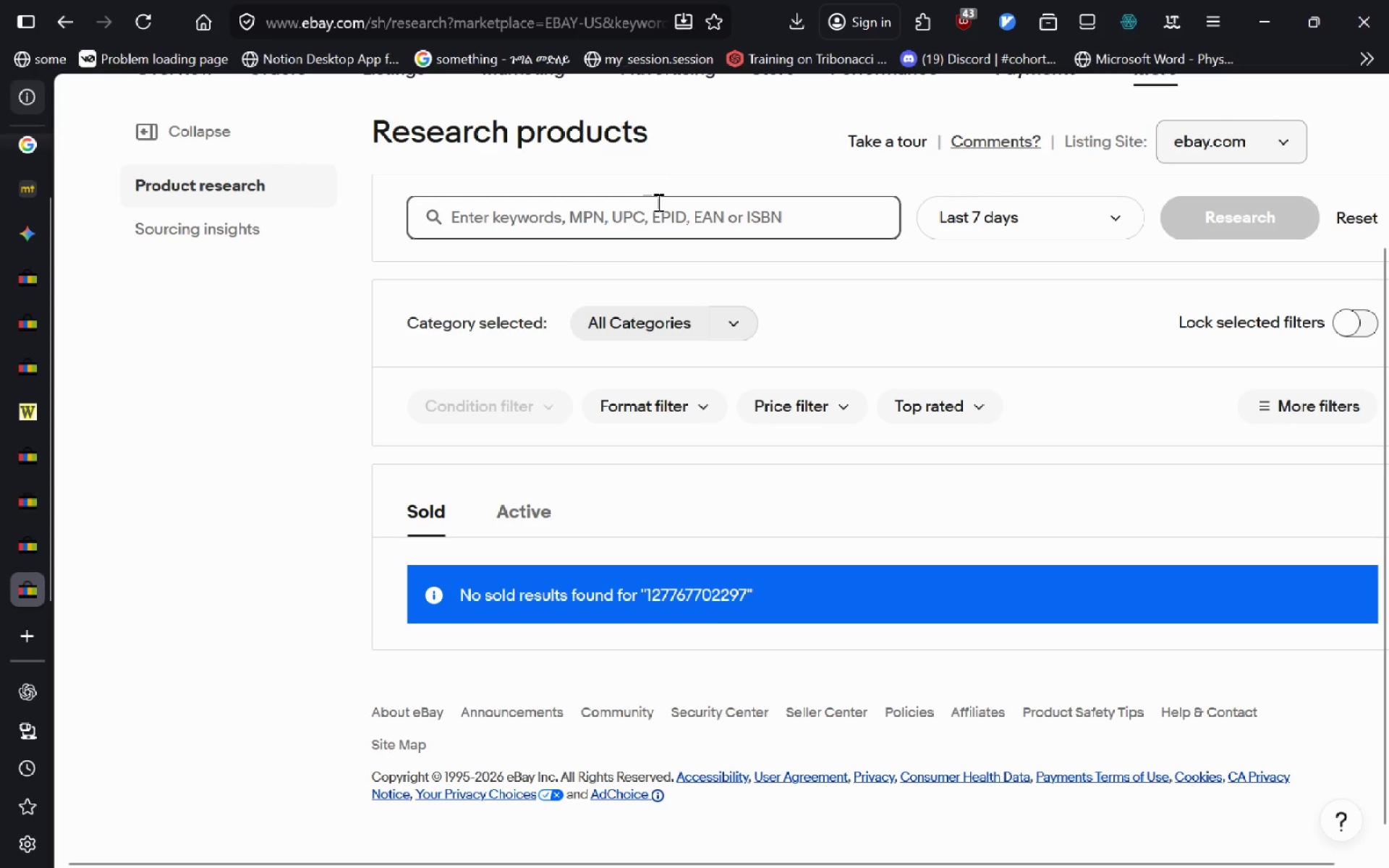 
left_click([658, 205])
 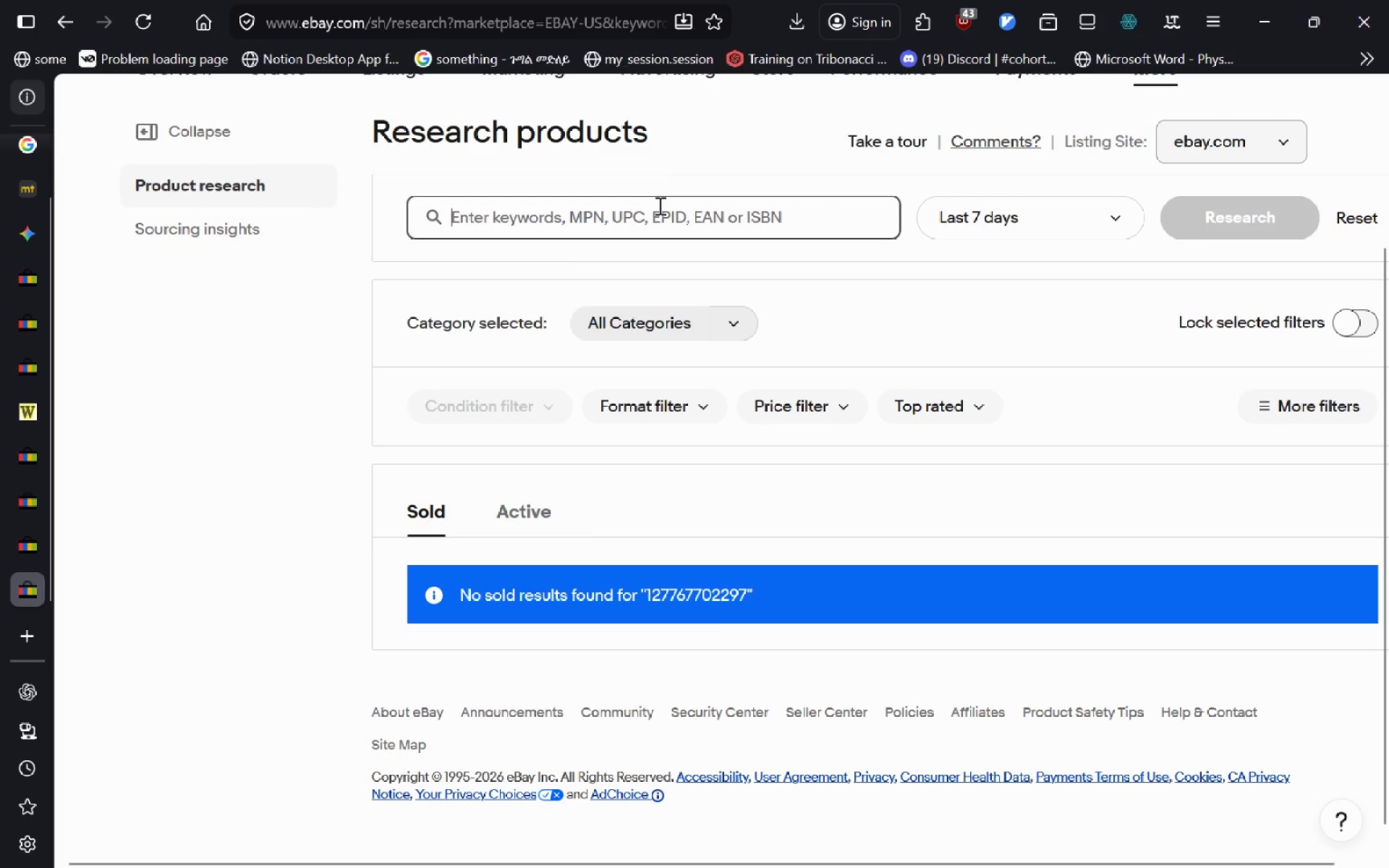 
key(Control+V)
 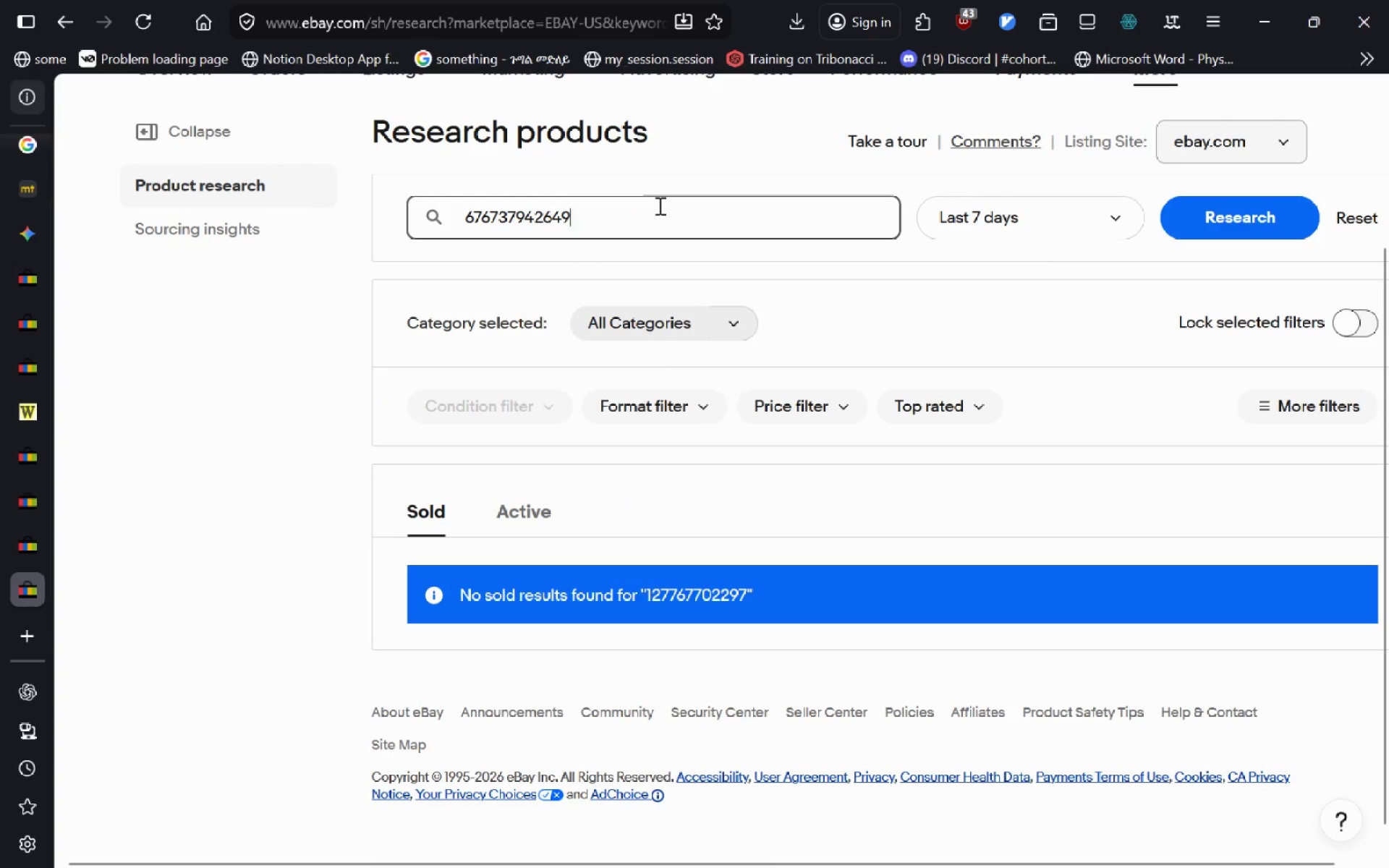 
key(Enter)
 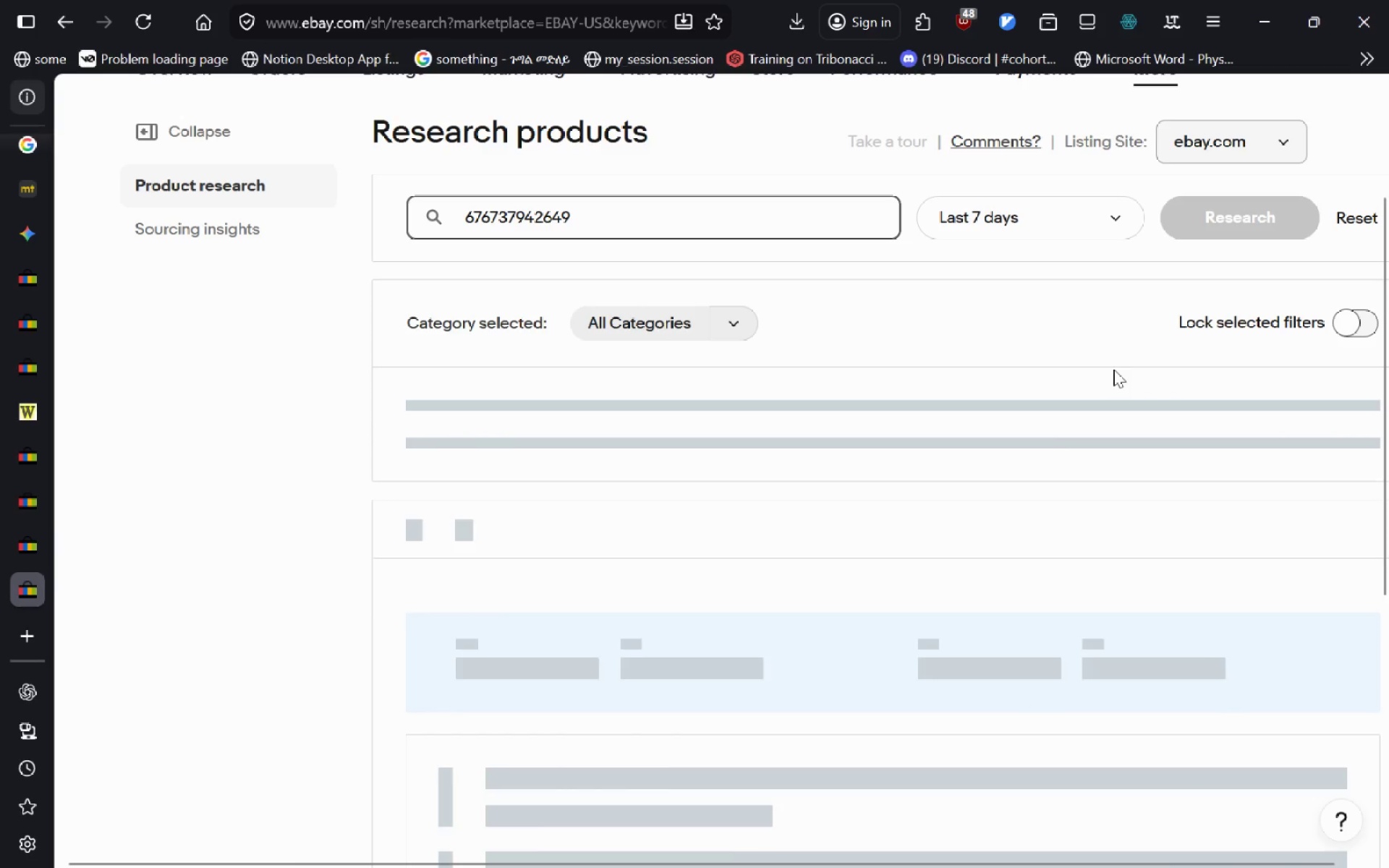 
mouse_move([860, 499])
 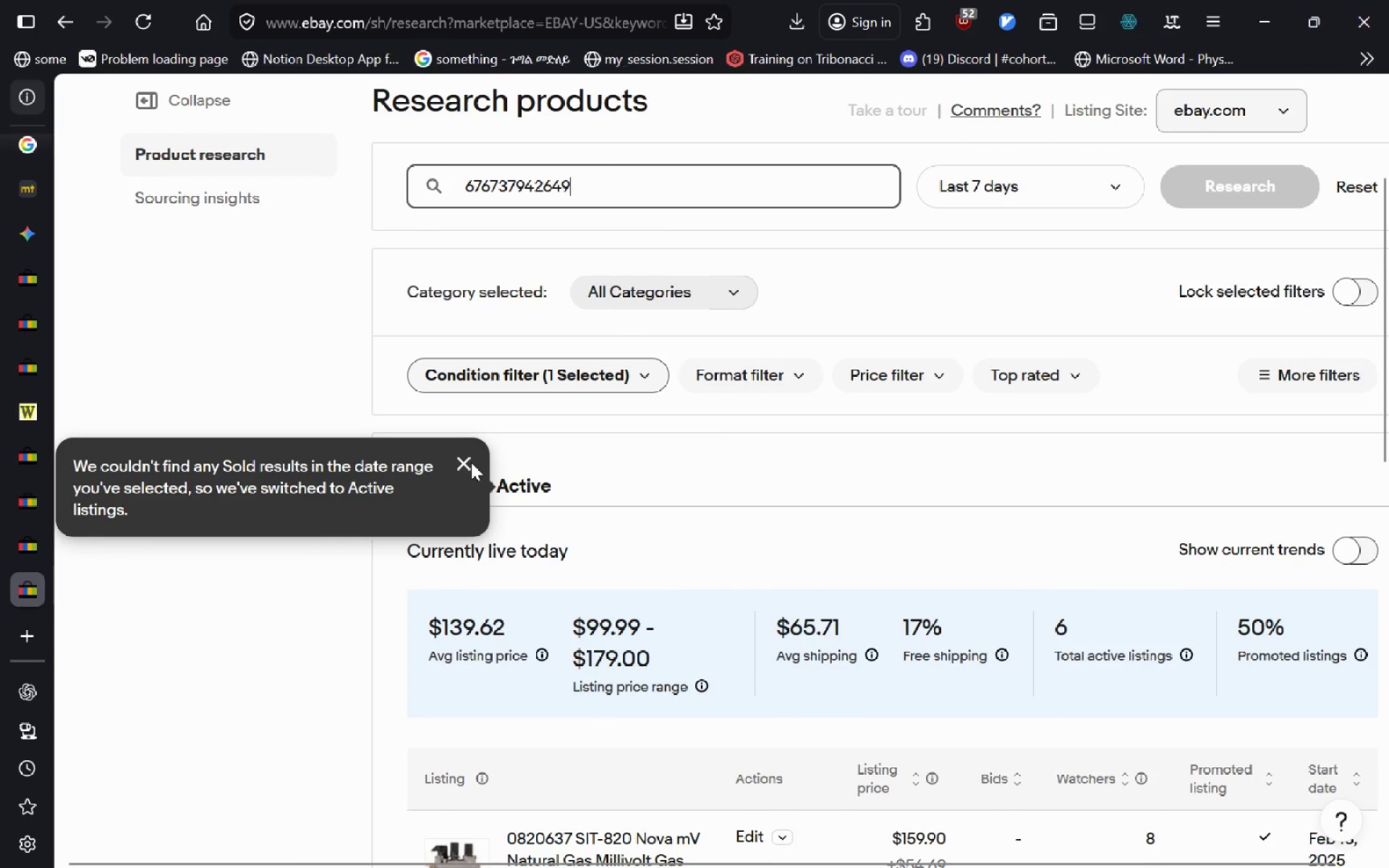 
wait(6.18)
 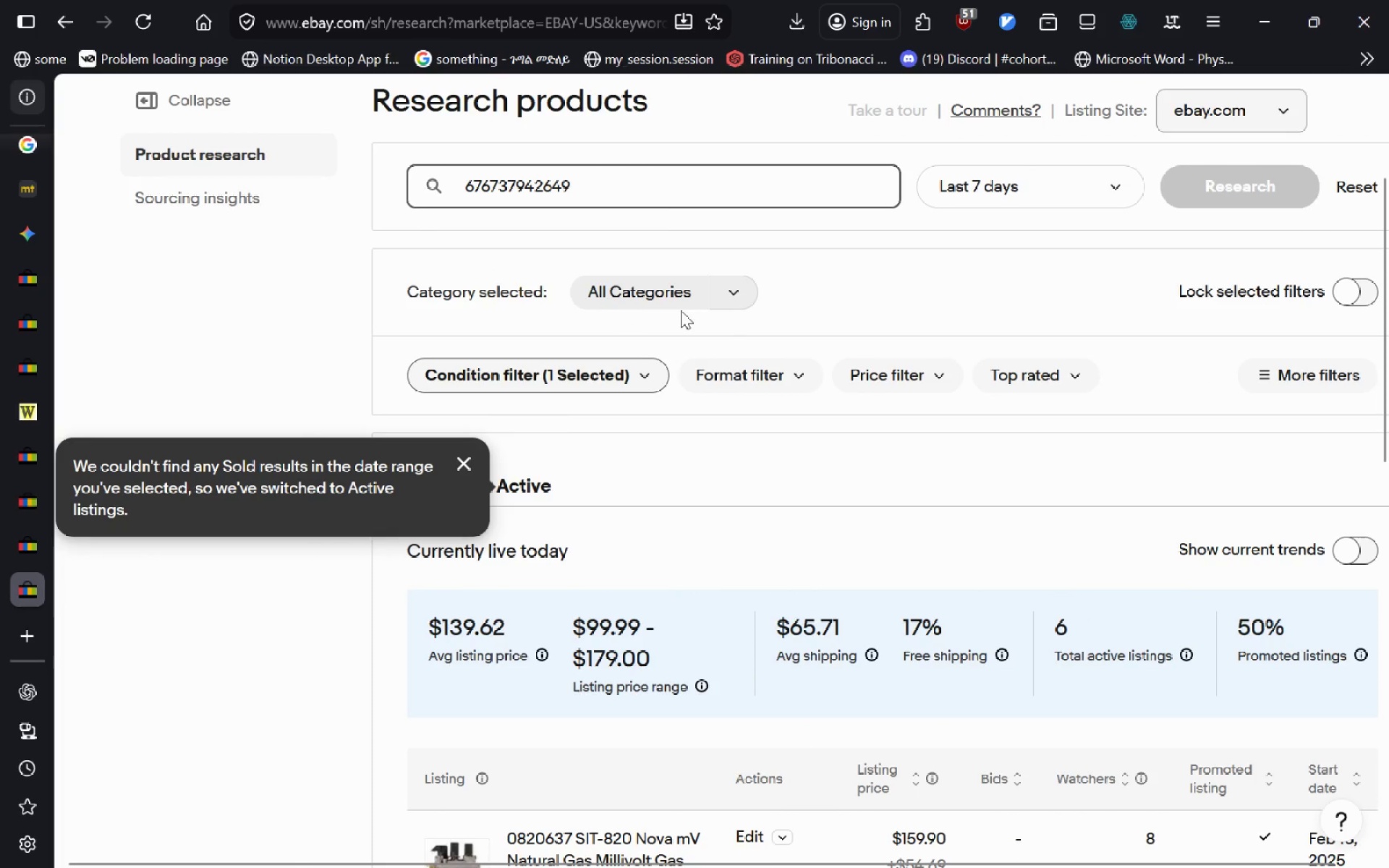 
left_click([467, 461])
 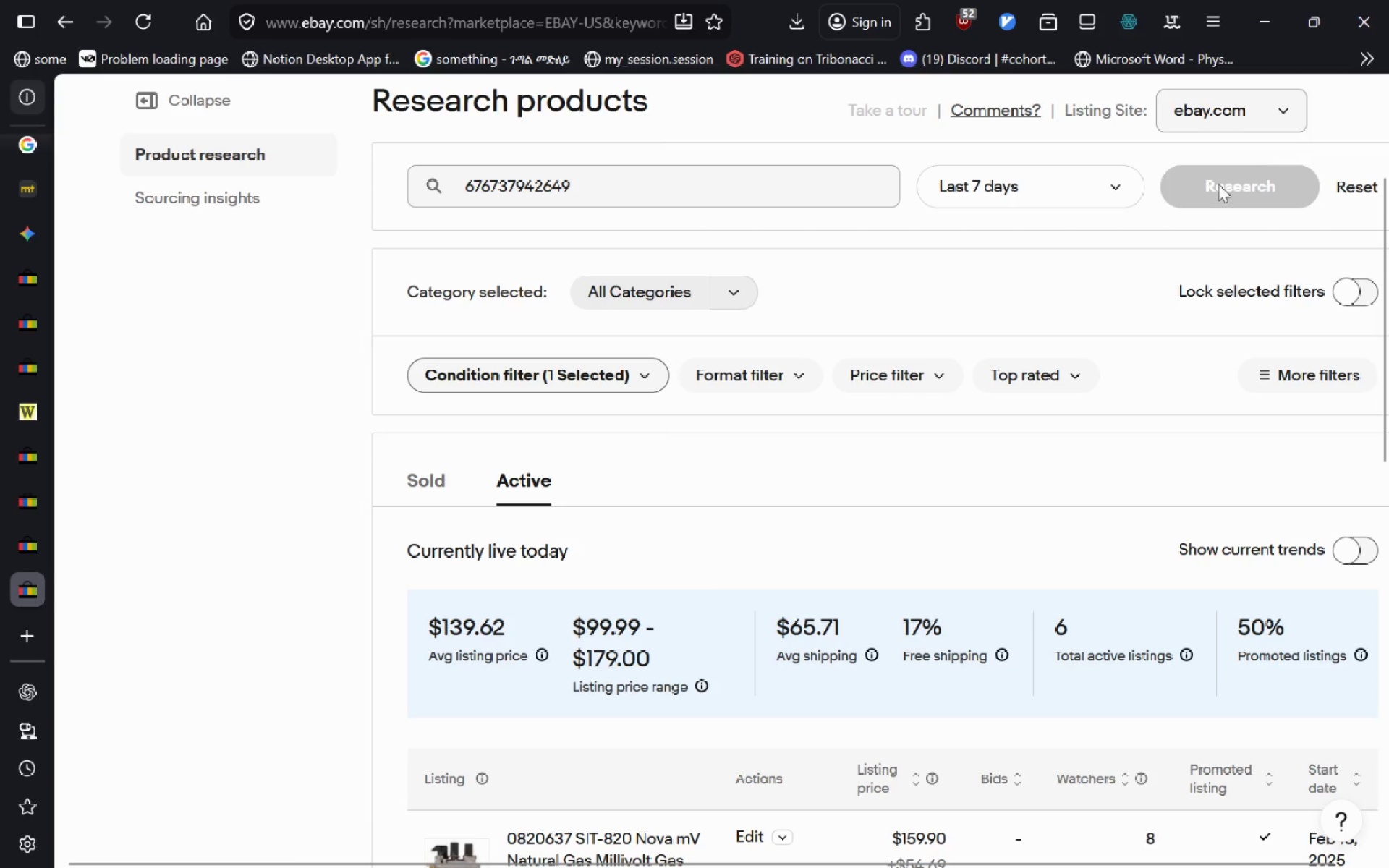 
left_click([1115, 205])
 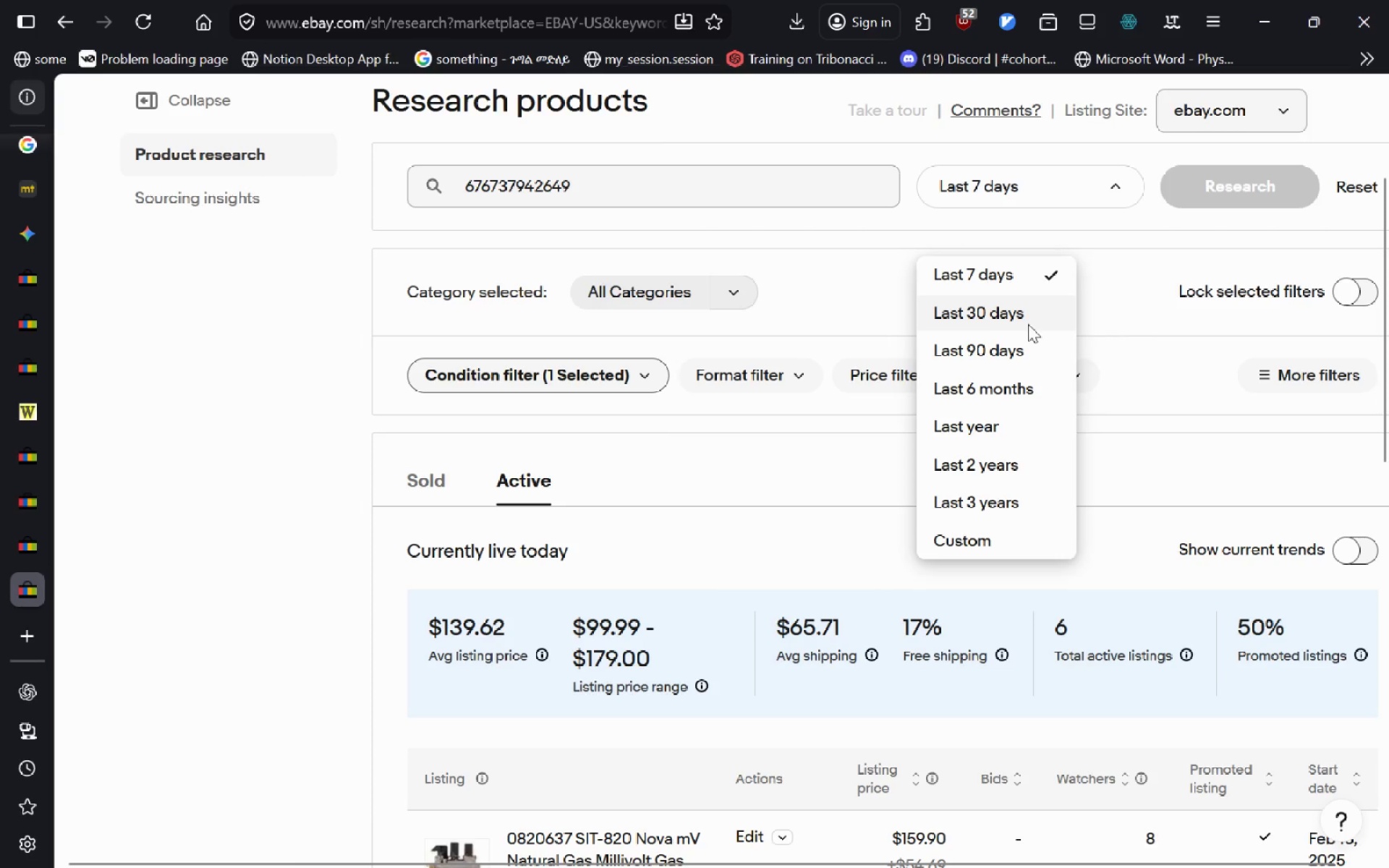 
left_click([1028, 321])
 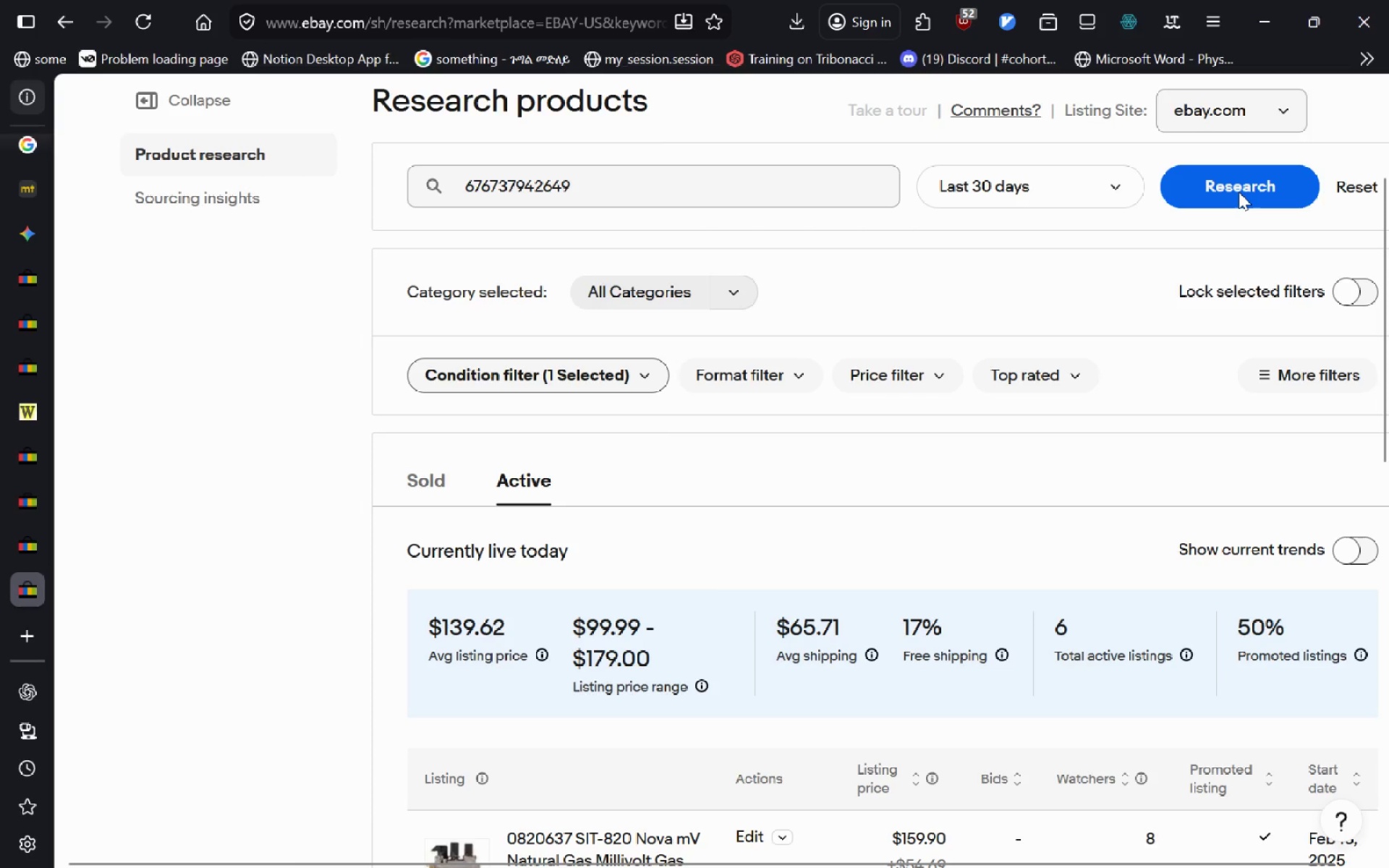 
left_click([1239, 192])
 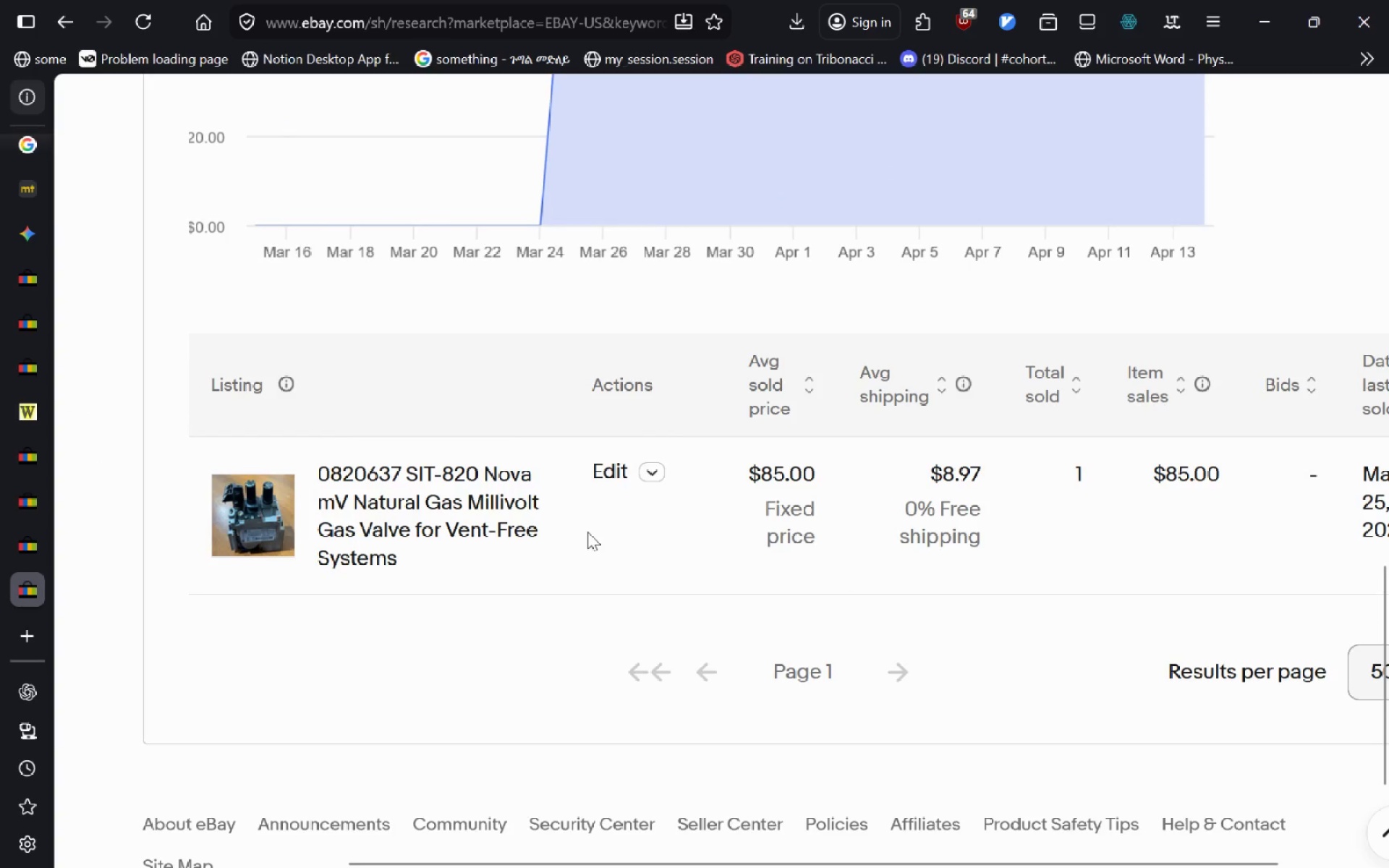 
wait(21.8)
 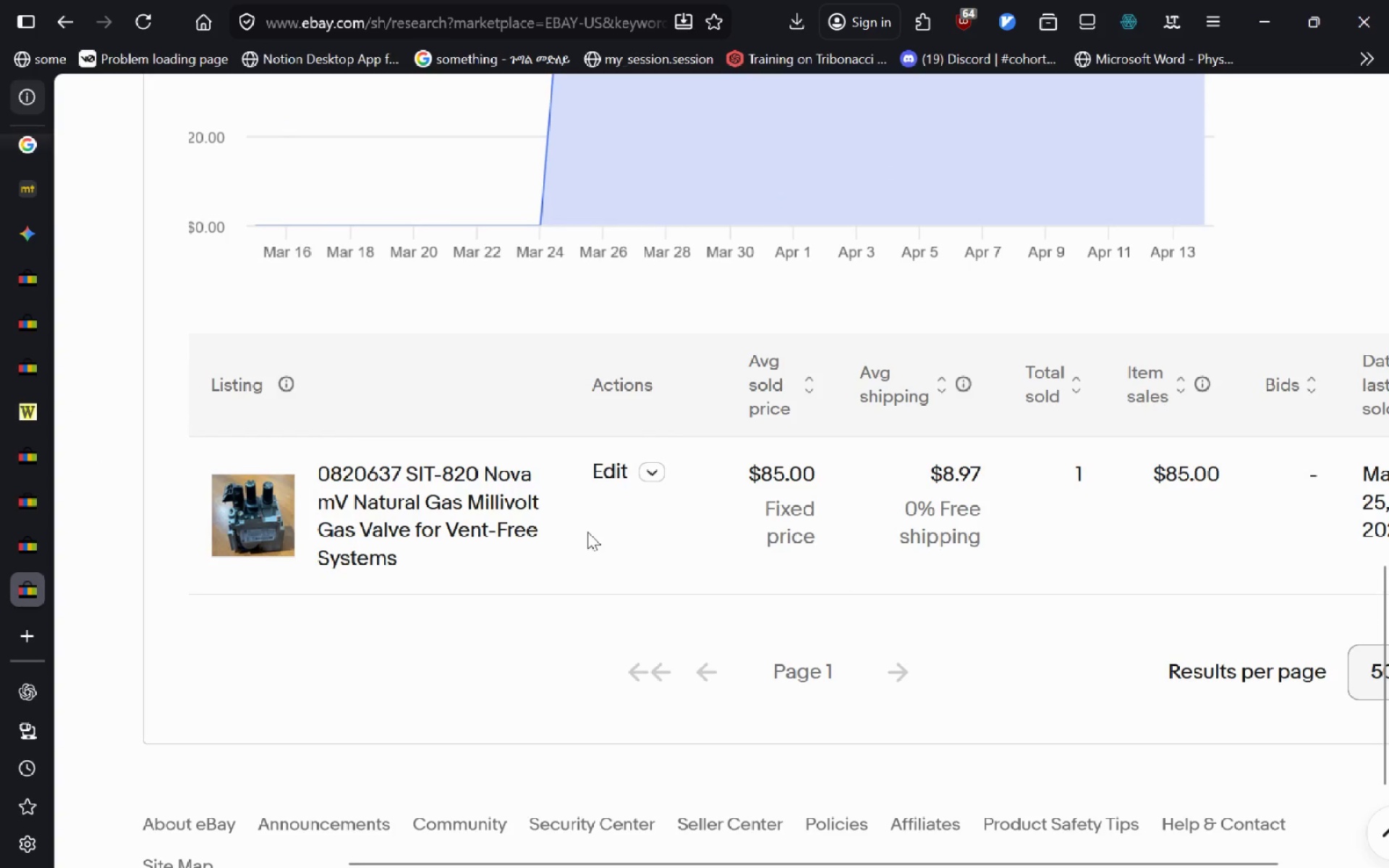 
mouse_move([950, 403])
 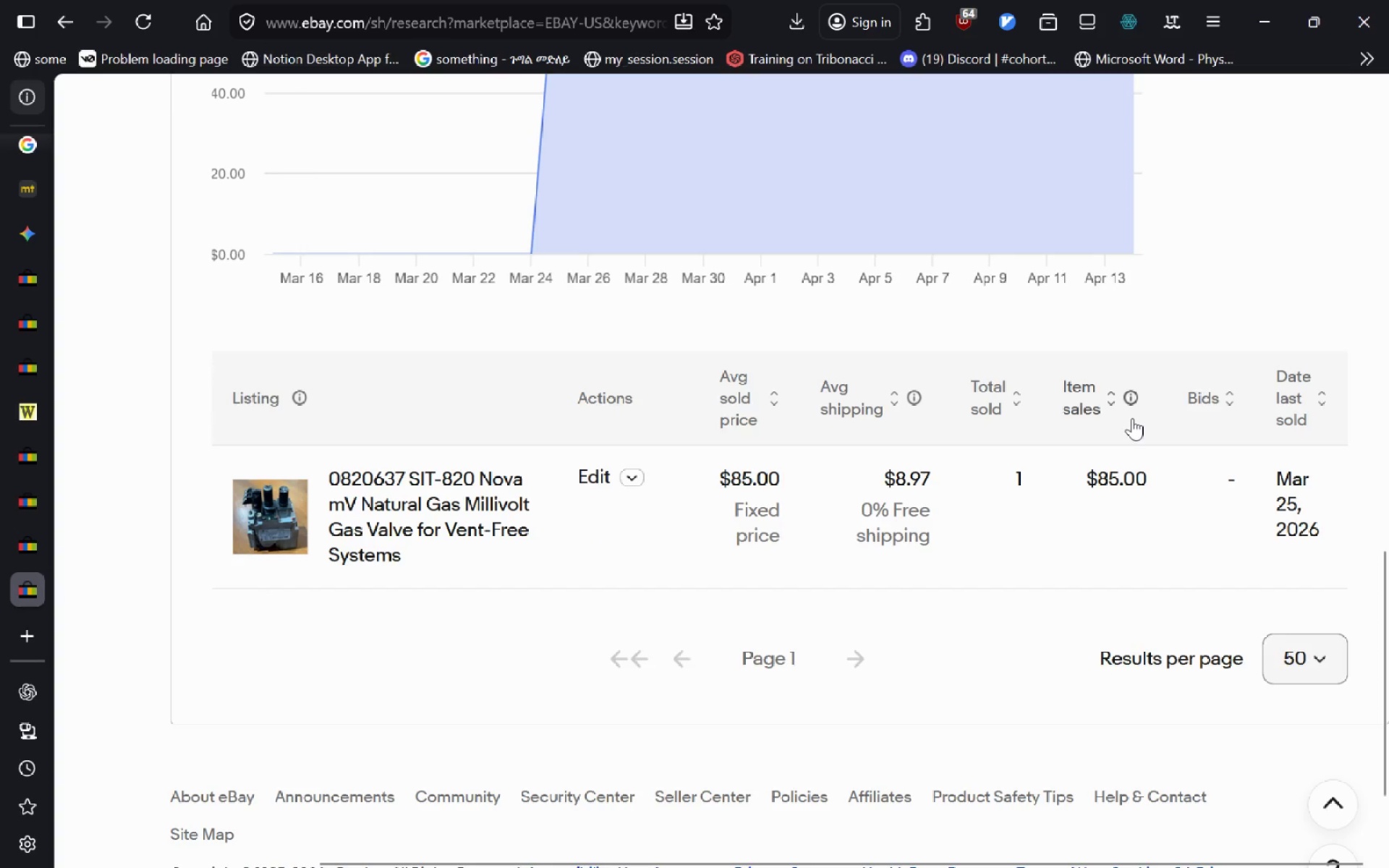 
mouse_move([1144, 398])
 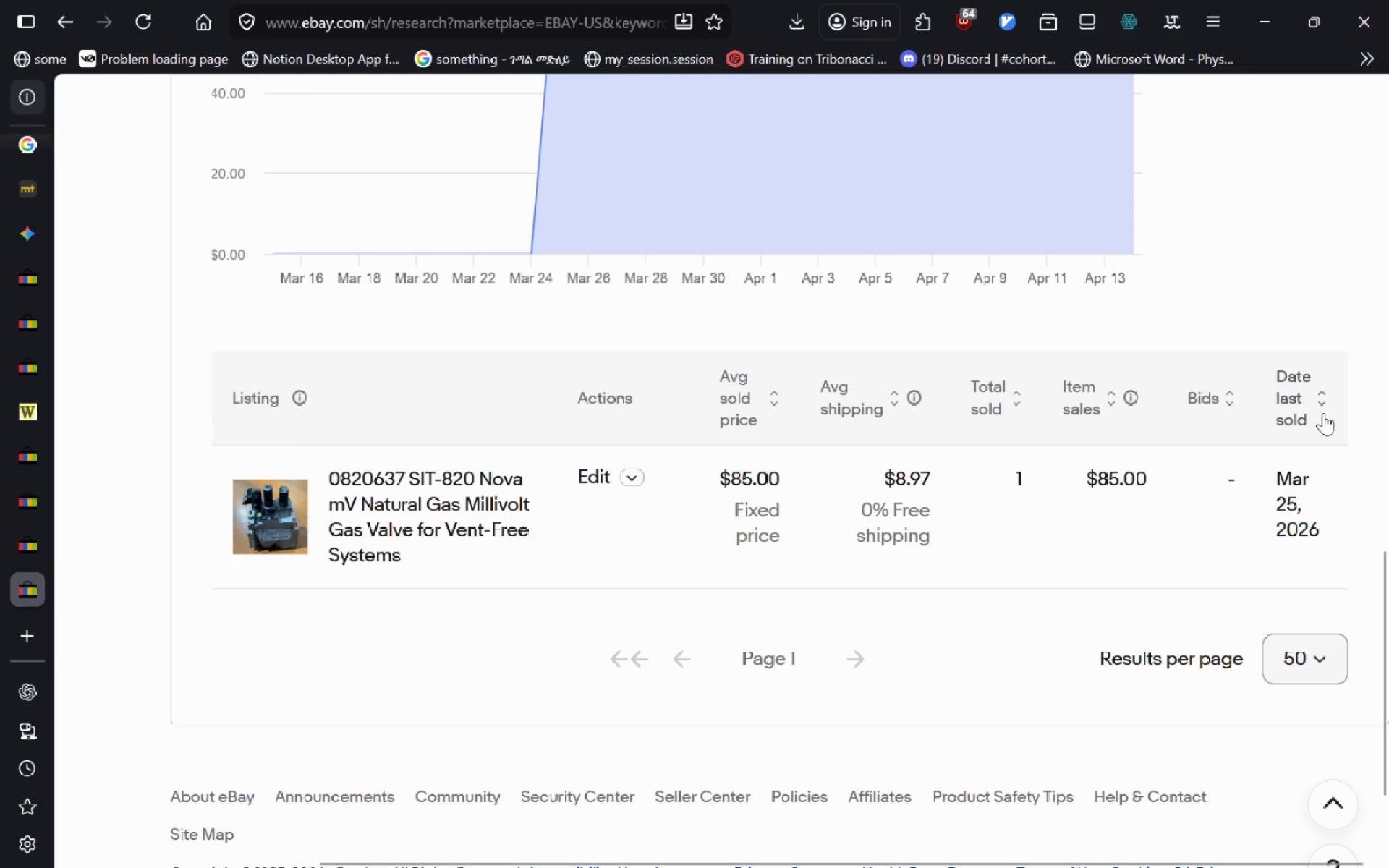 
wait(12.17)
 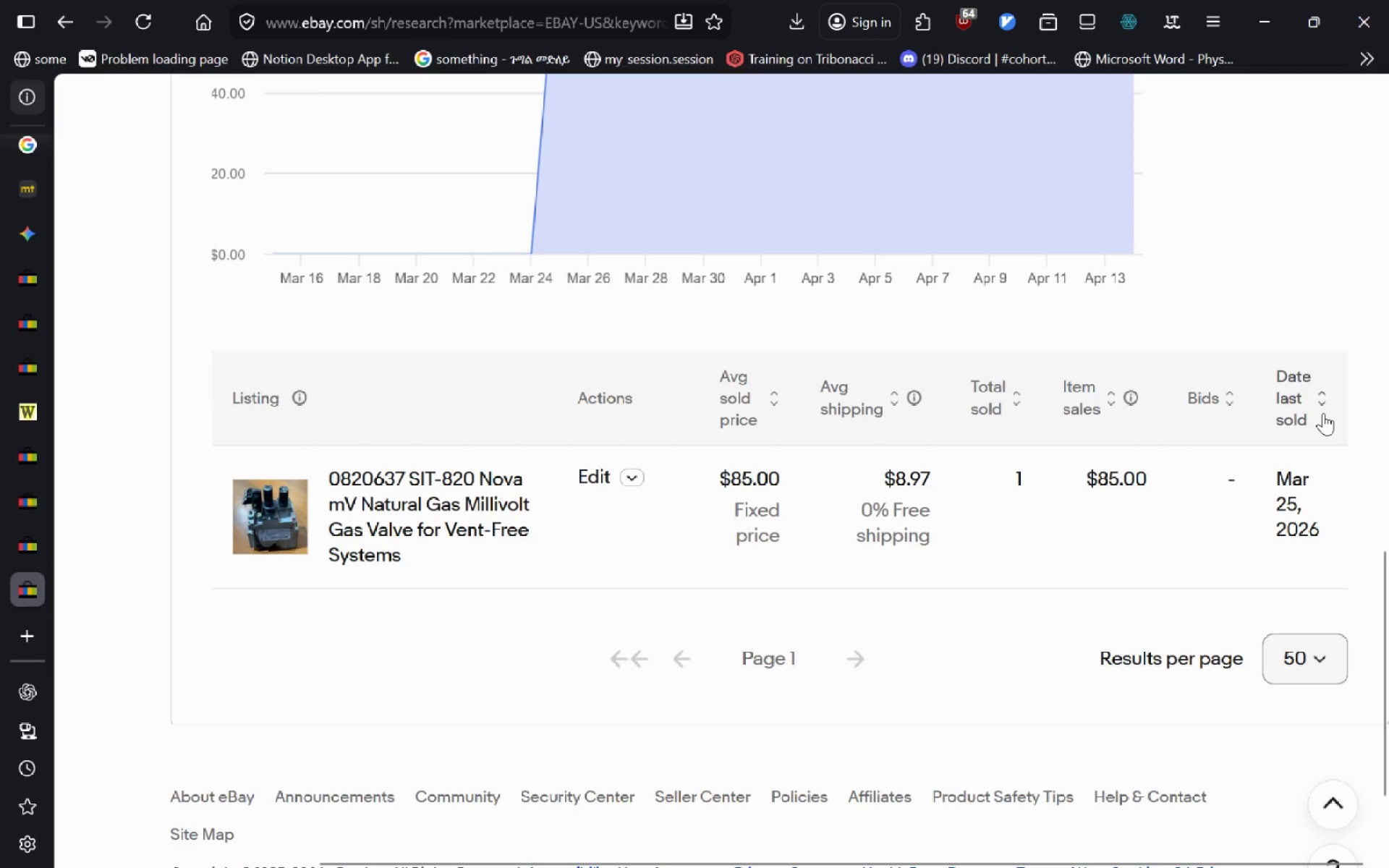 
left_click_drag(start_coordinate=[325, 479], to_coordinate=[489, 540])
 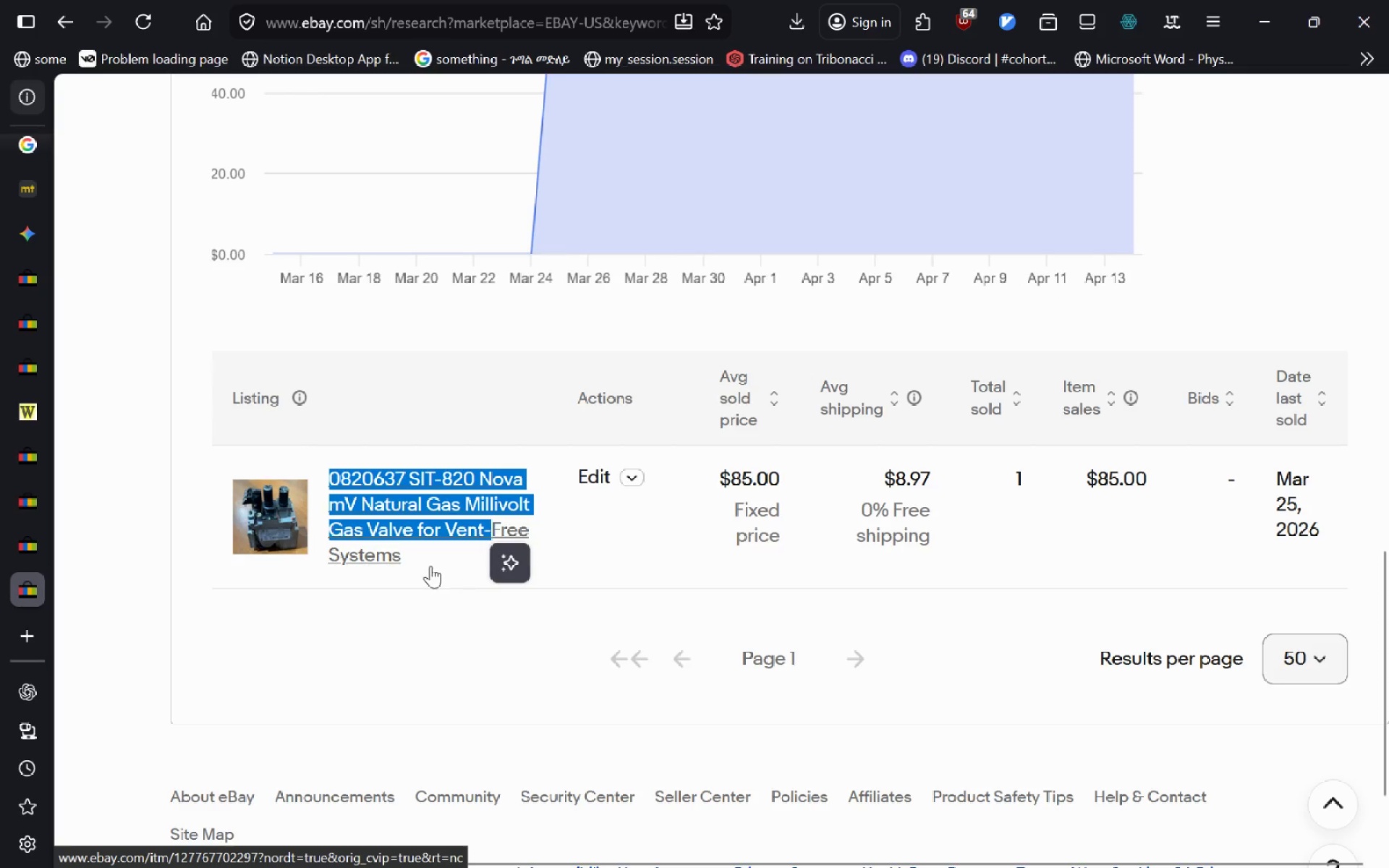 
left_click_drag(start_coordinate=[427, 566], to_coordinate=[420, 561])
 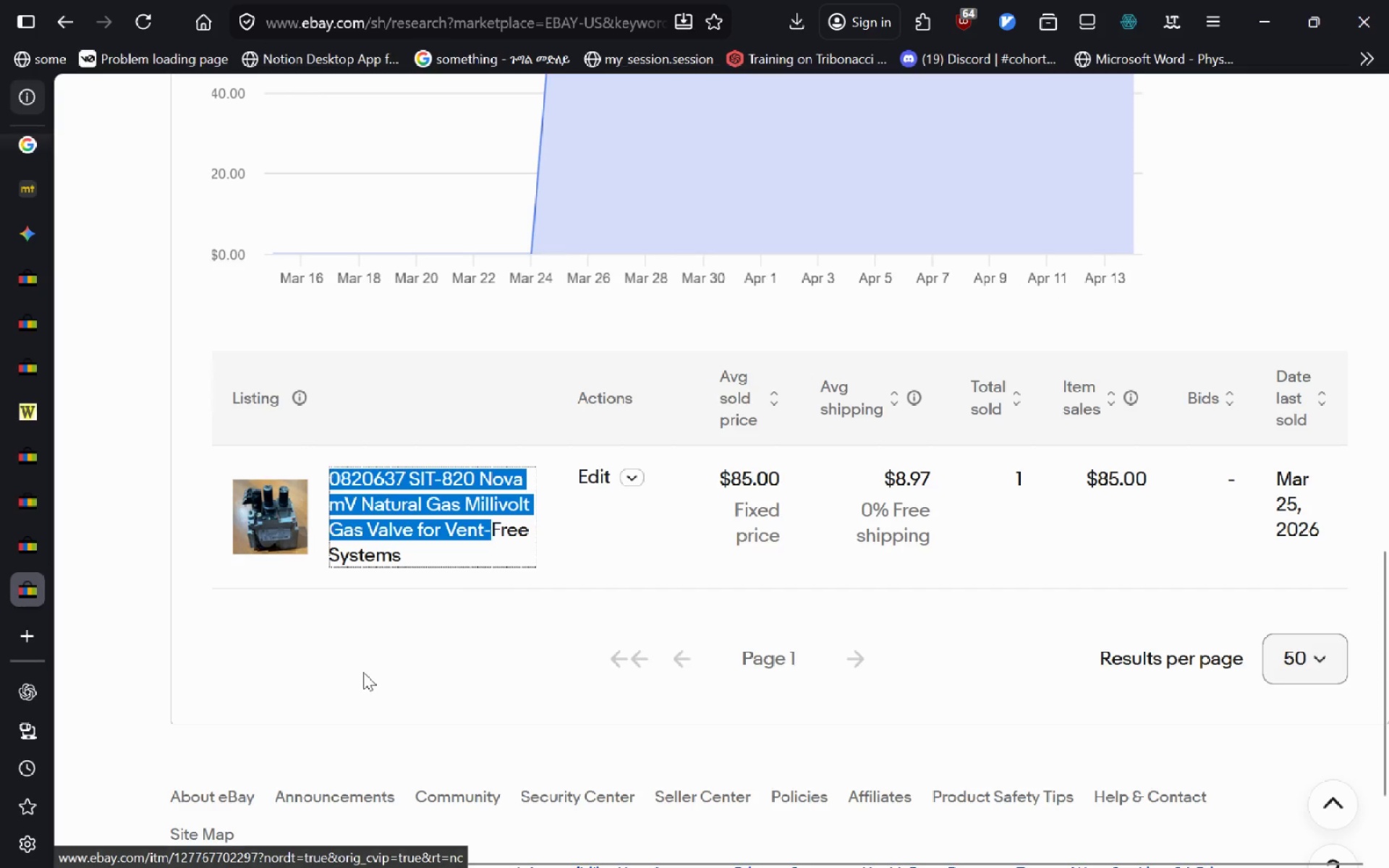 
left_click([363, 672])
 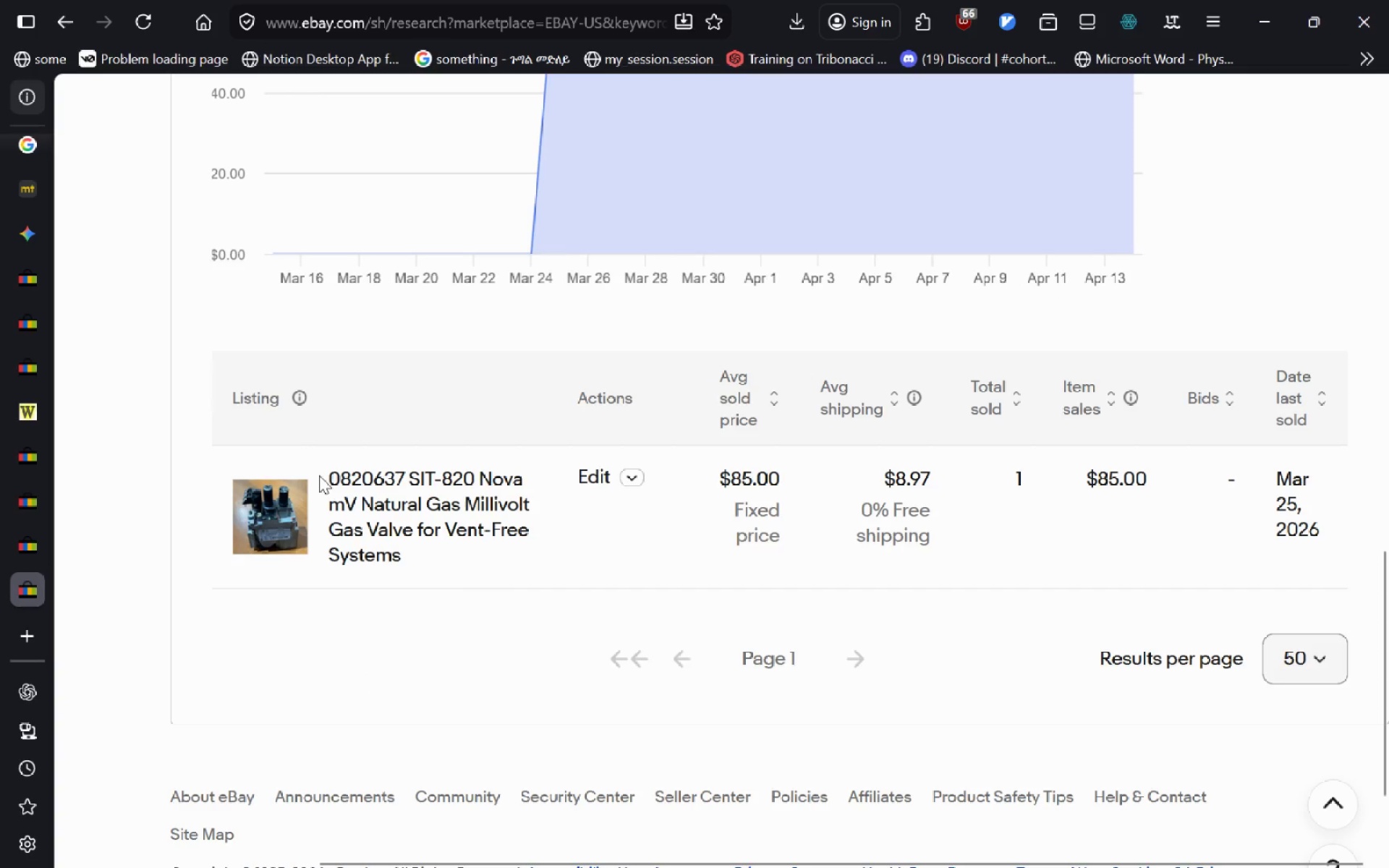 
left_click_drag(start_coordinate=[320, 474], to_coordinate=[399, 561])
 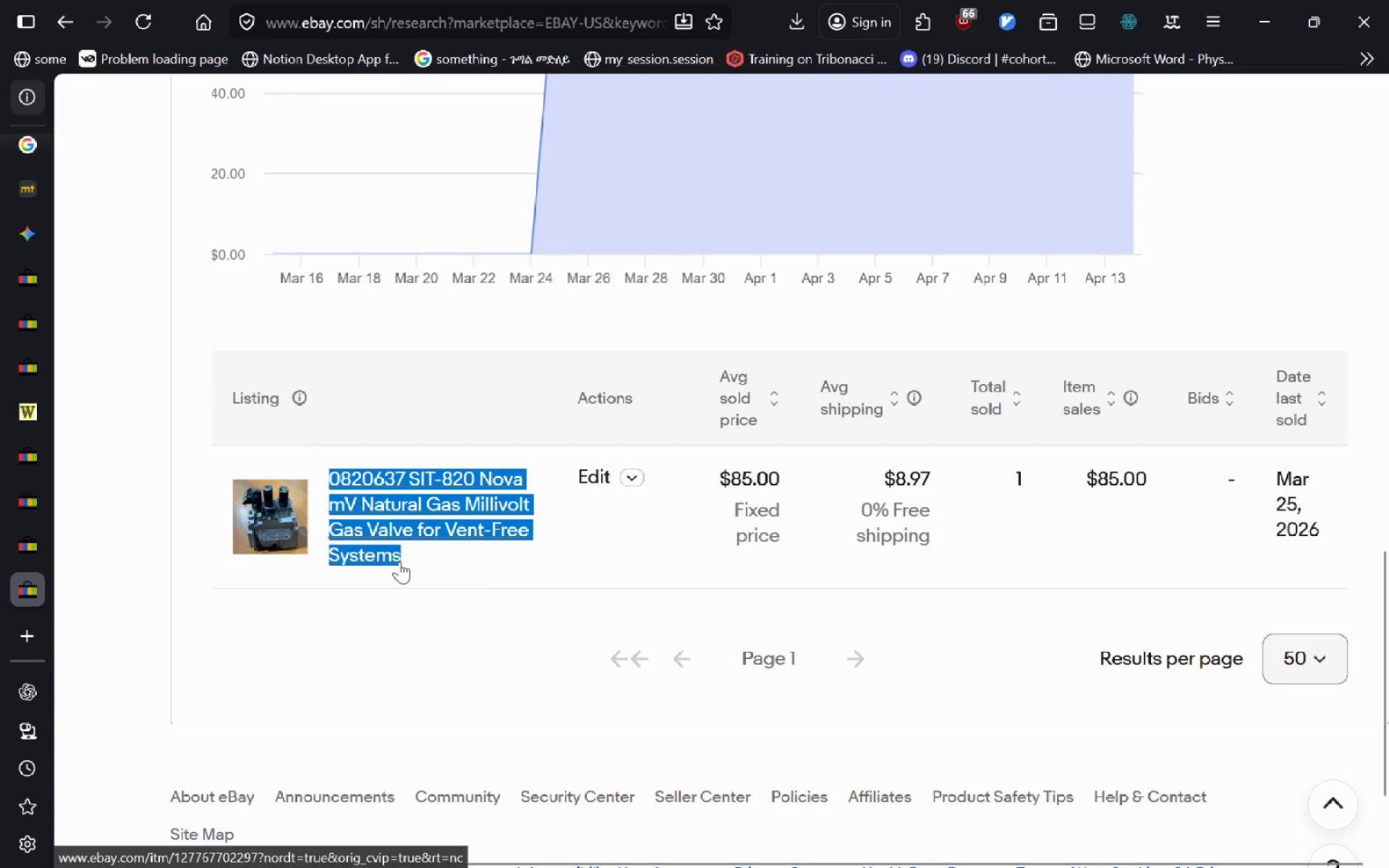 
key(Control+C)
 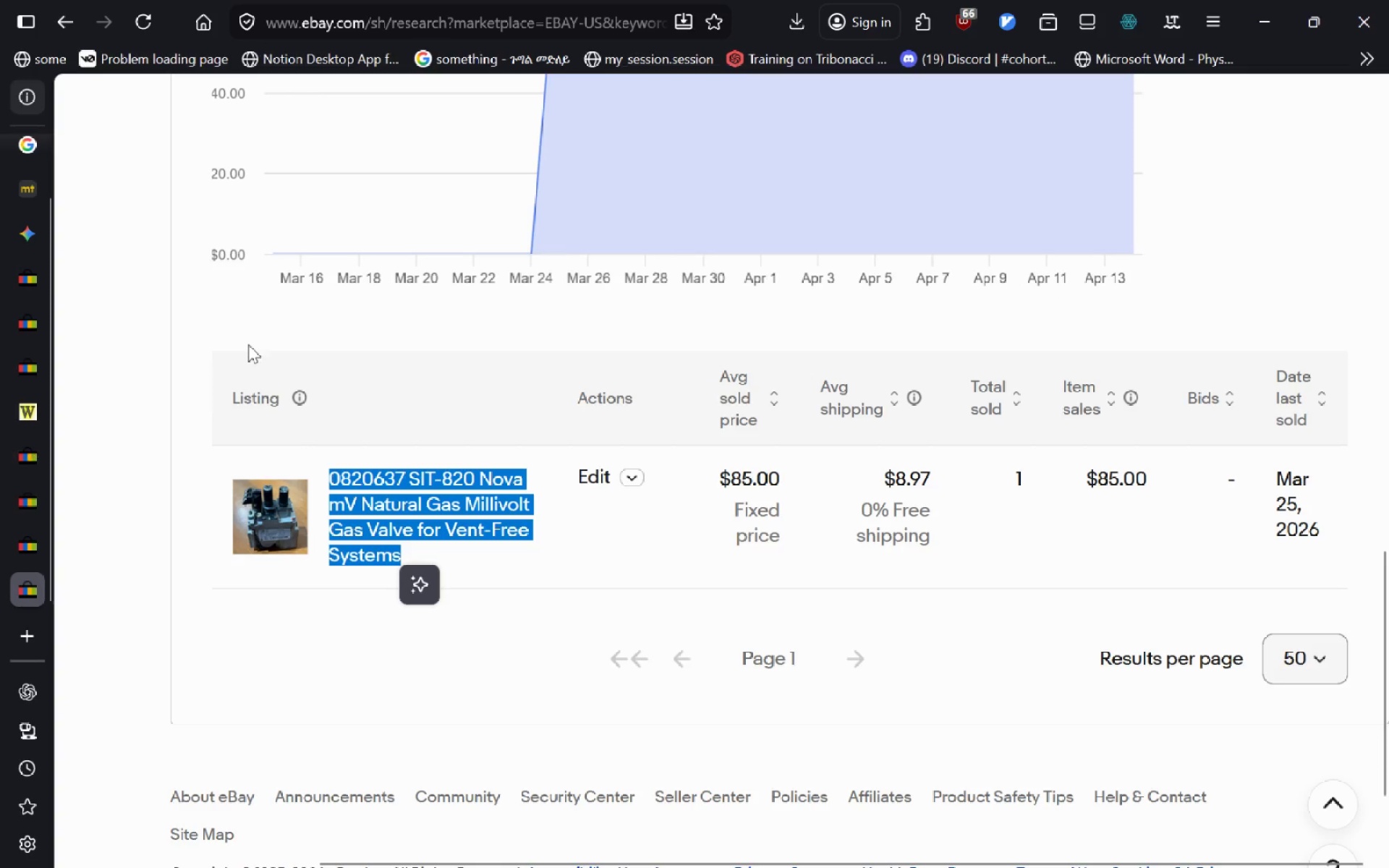 
mouse_move([1303, 21])
 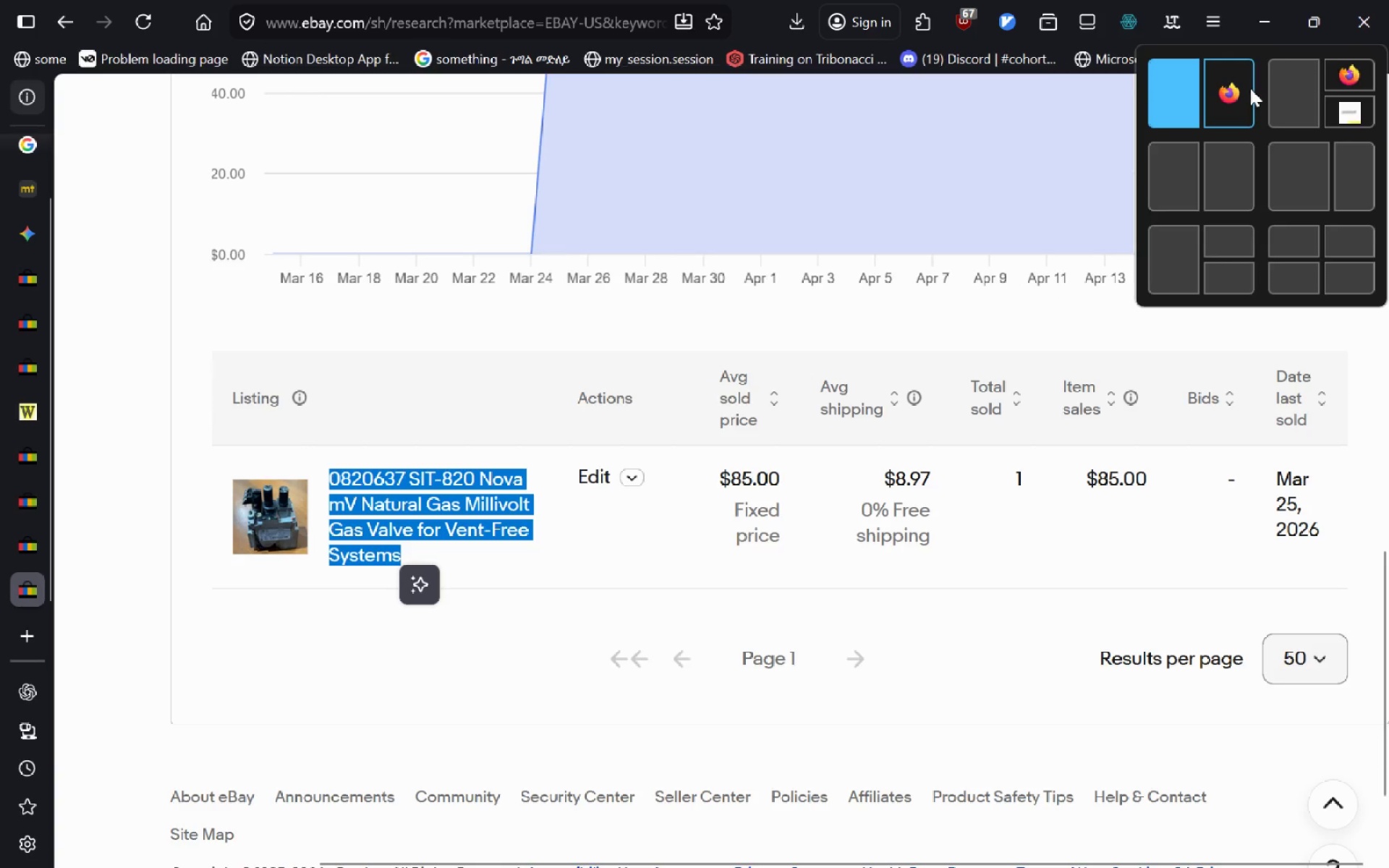 
left_click([1250, 88])
 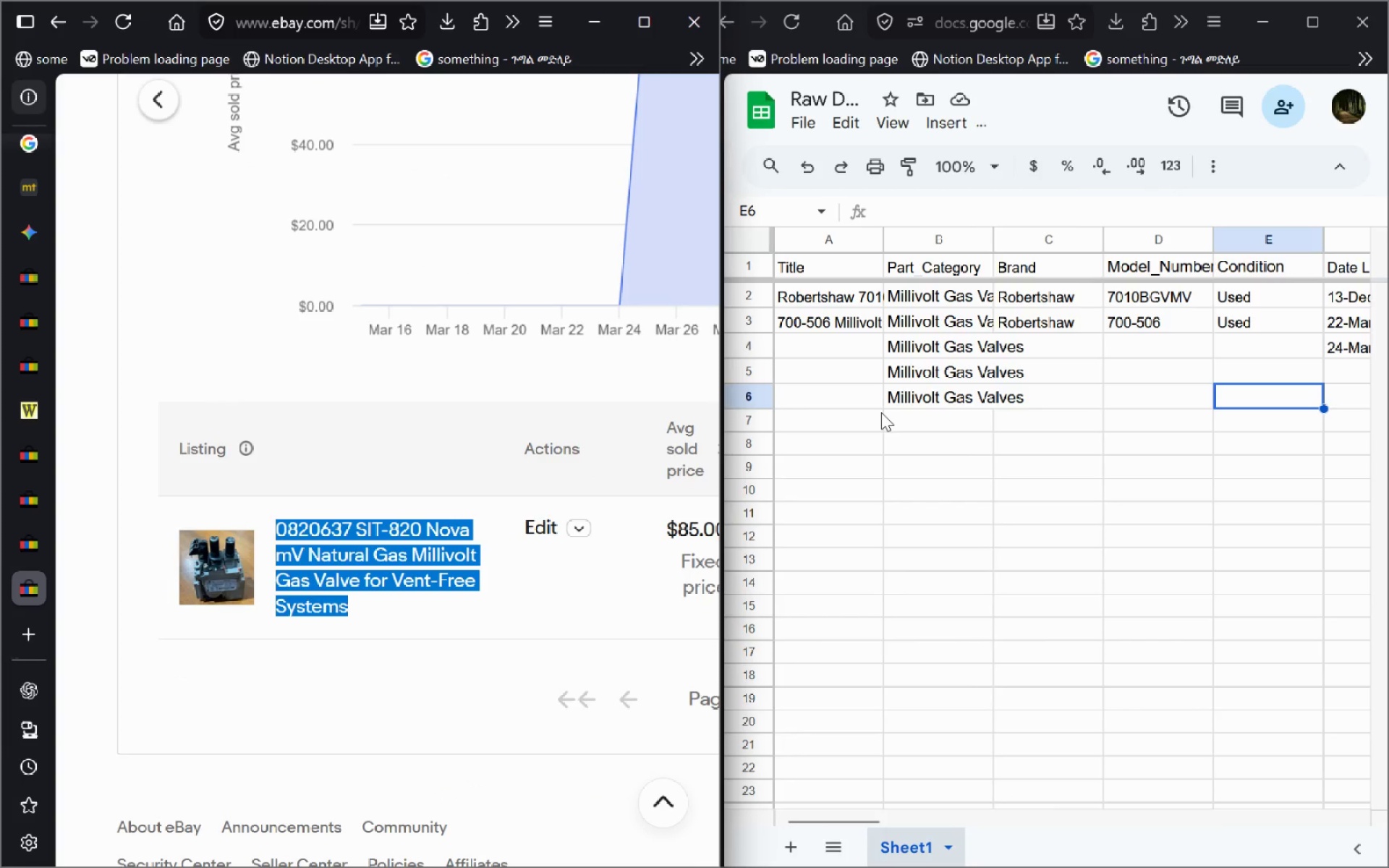 
wait(10.11)
 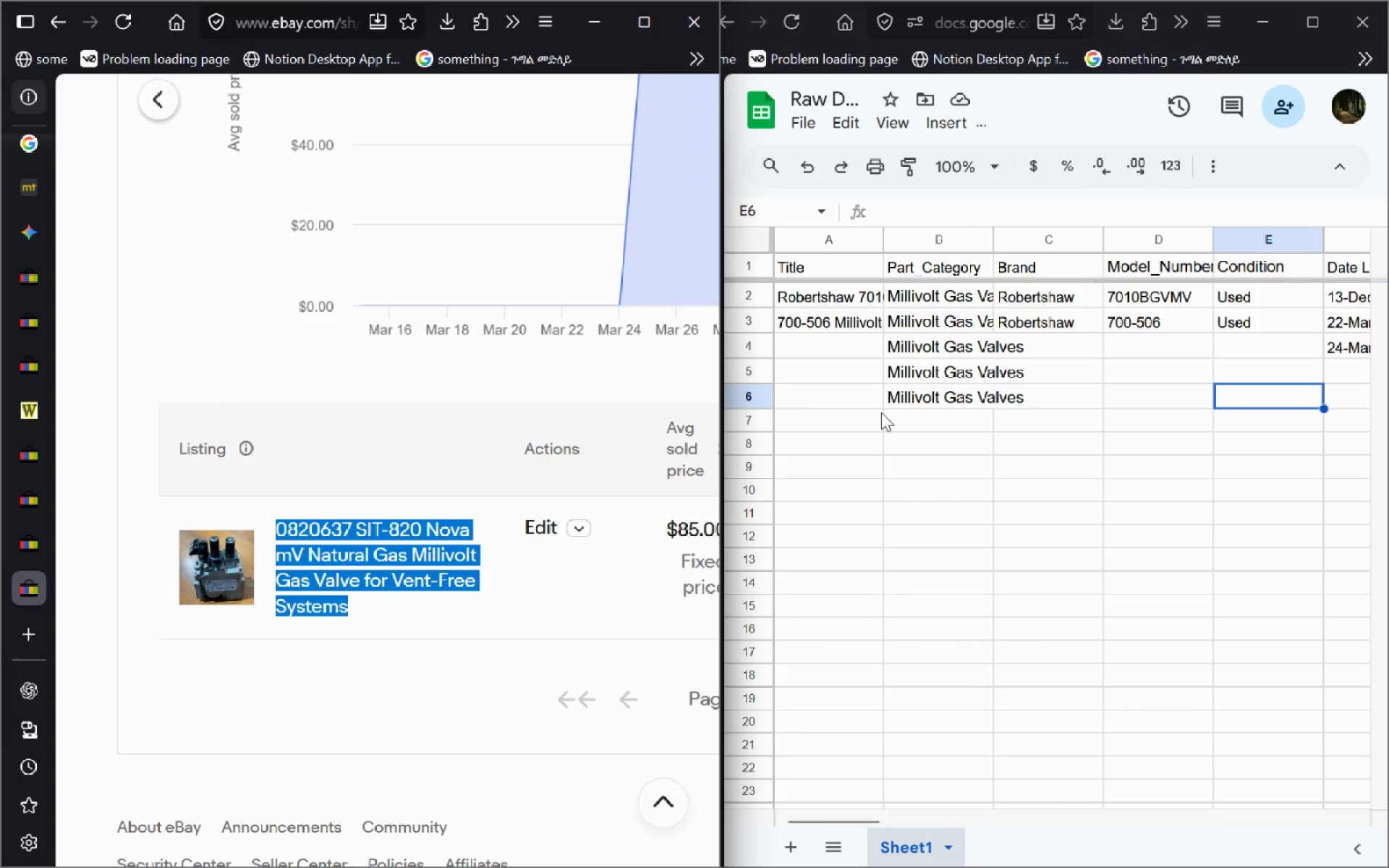 
left_click([818, 348])
 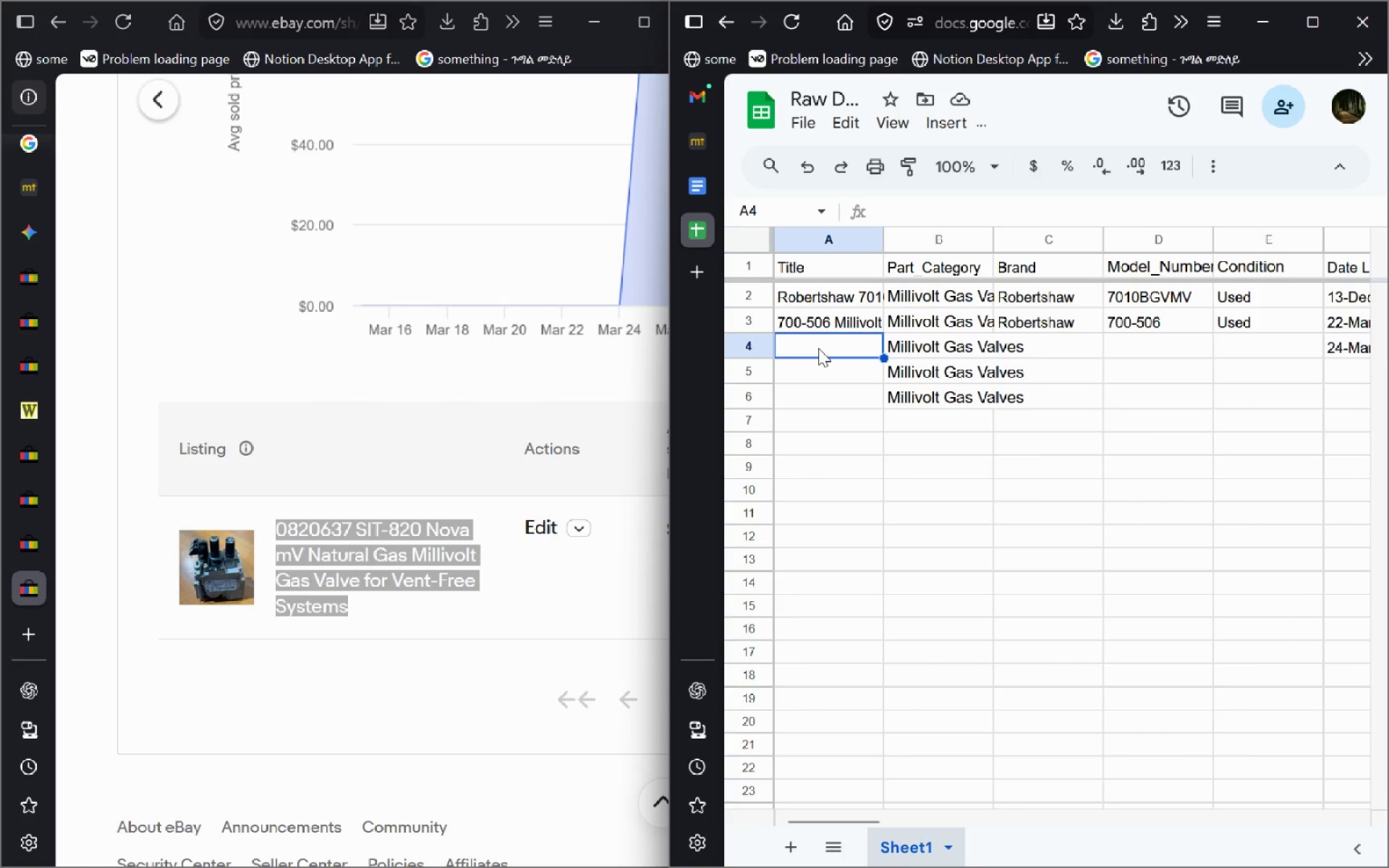 
key(Control+V)
 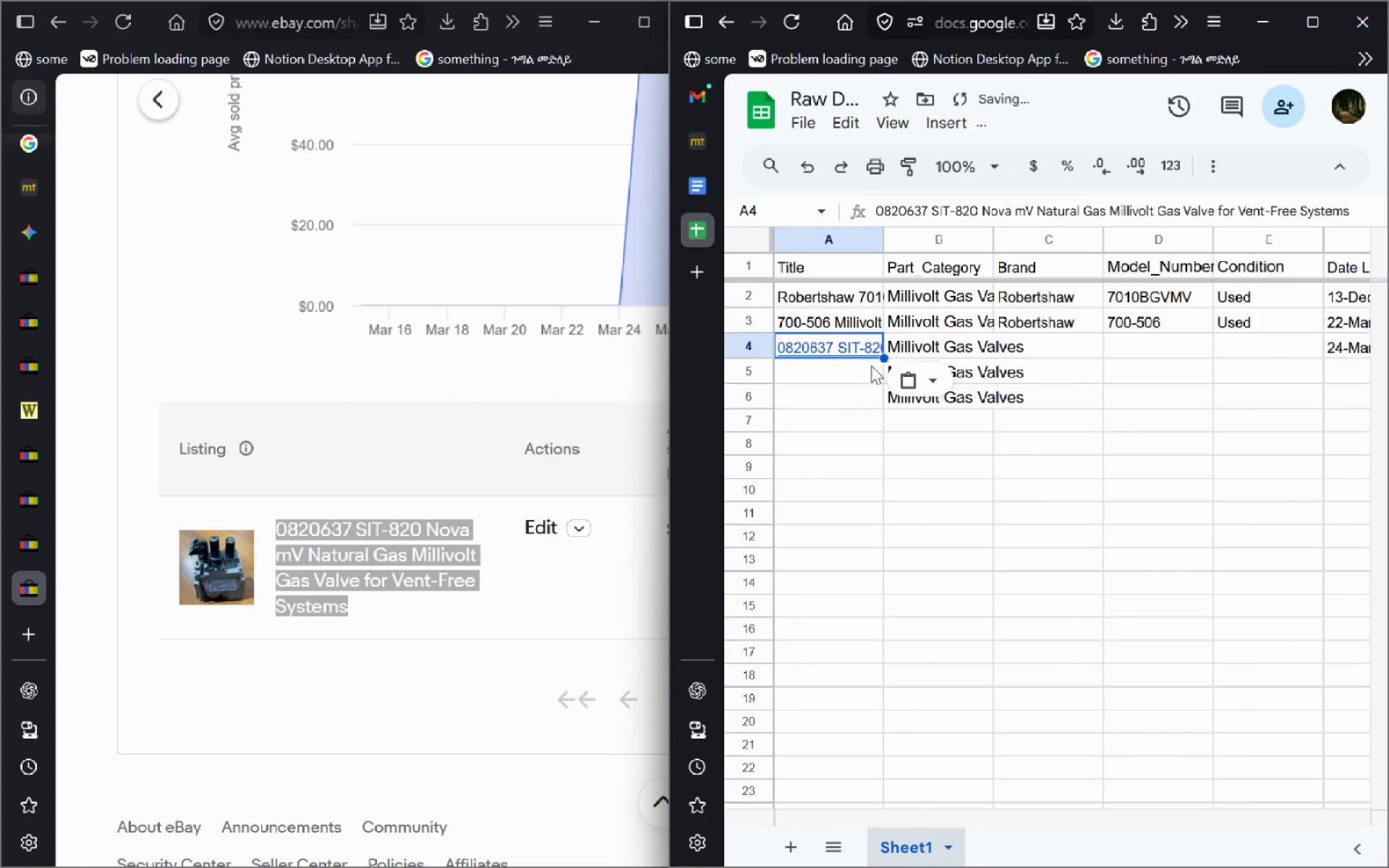 
key(Control+A)
 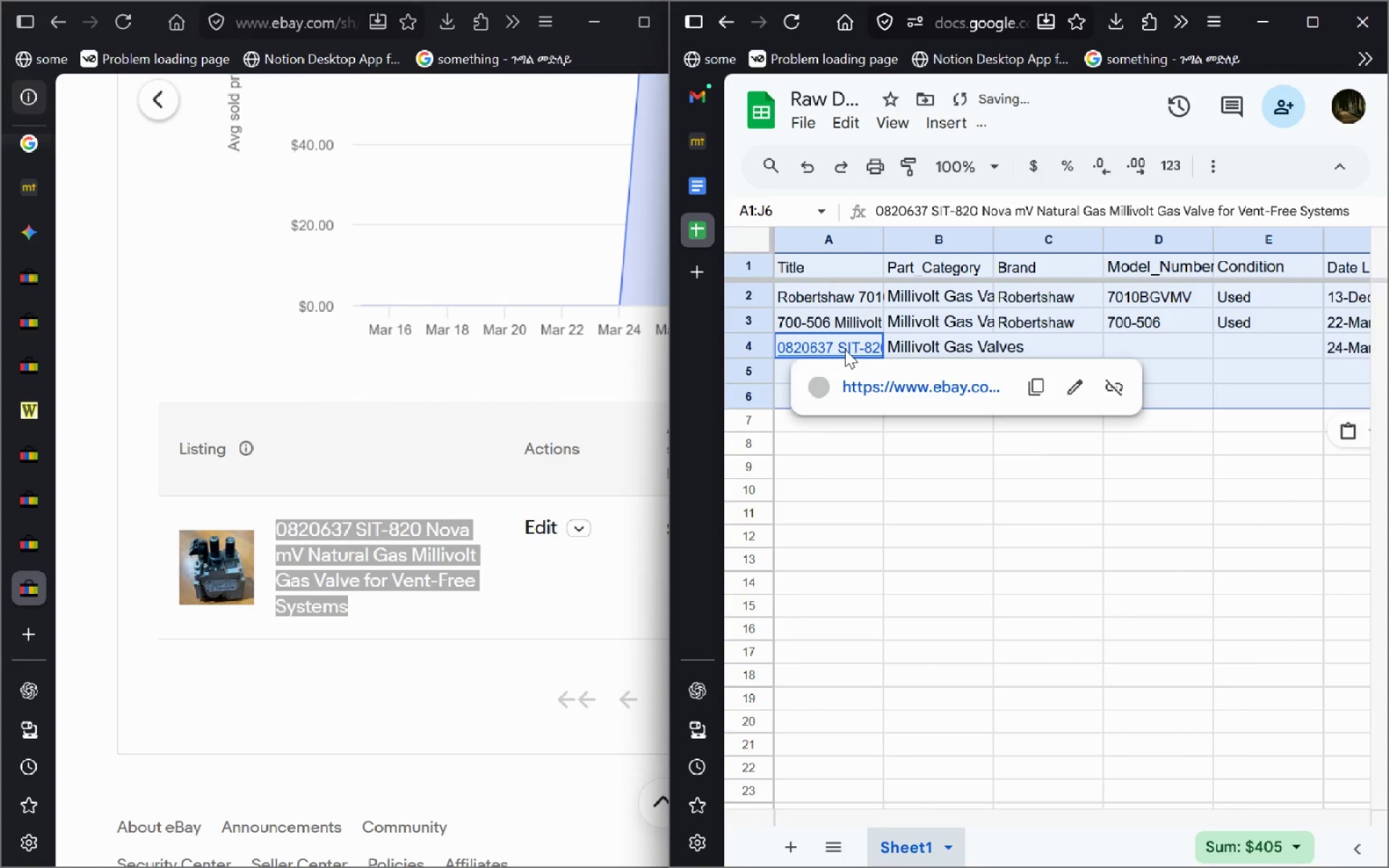 
left_click([845, 349])
 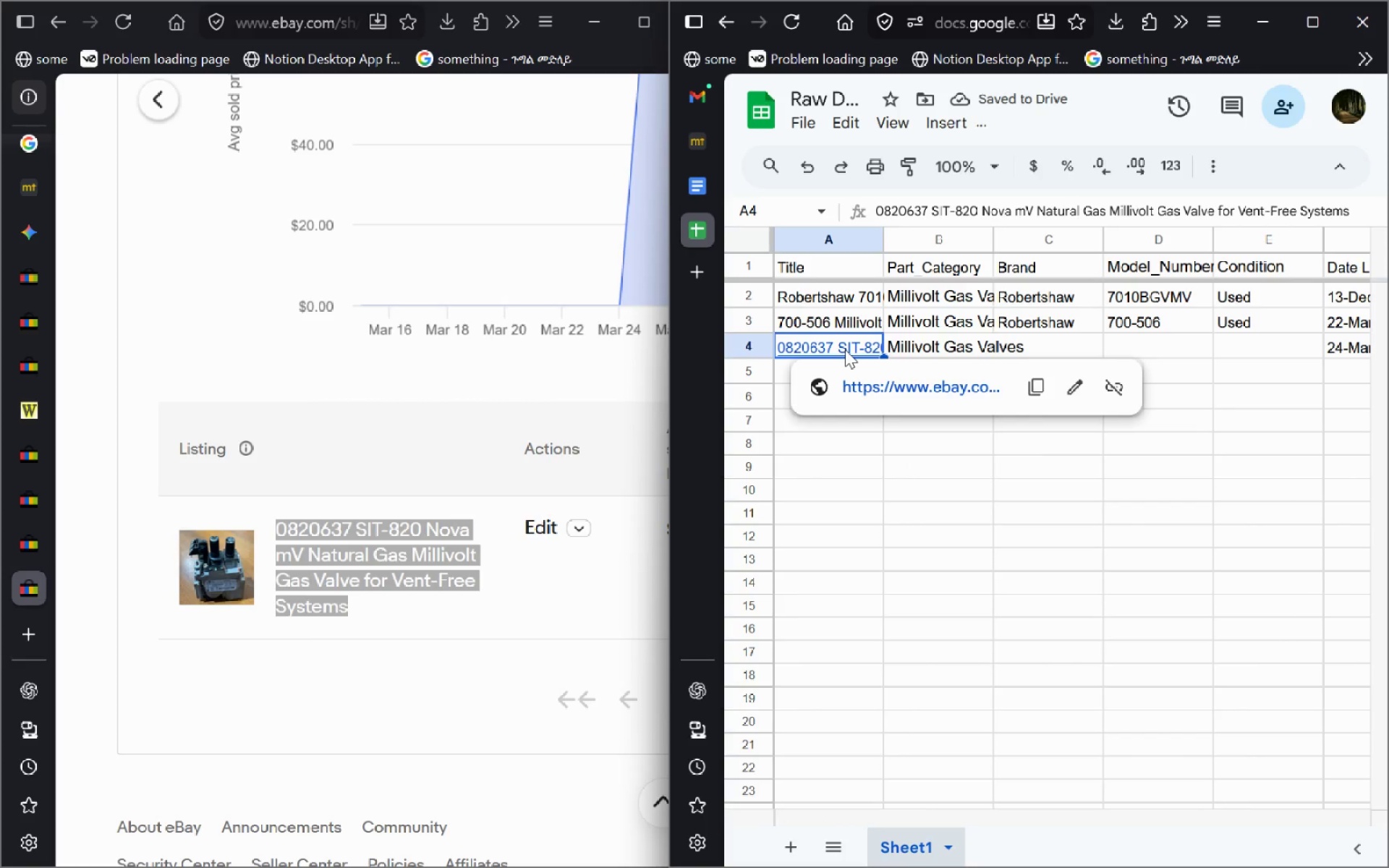 
double_click([845, 349])
 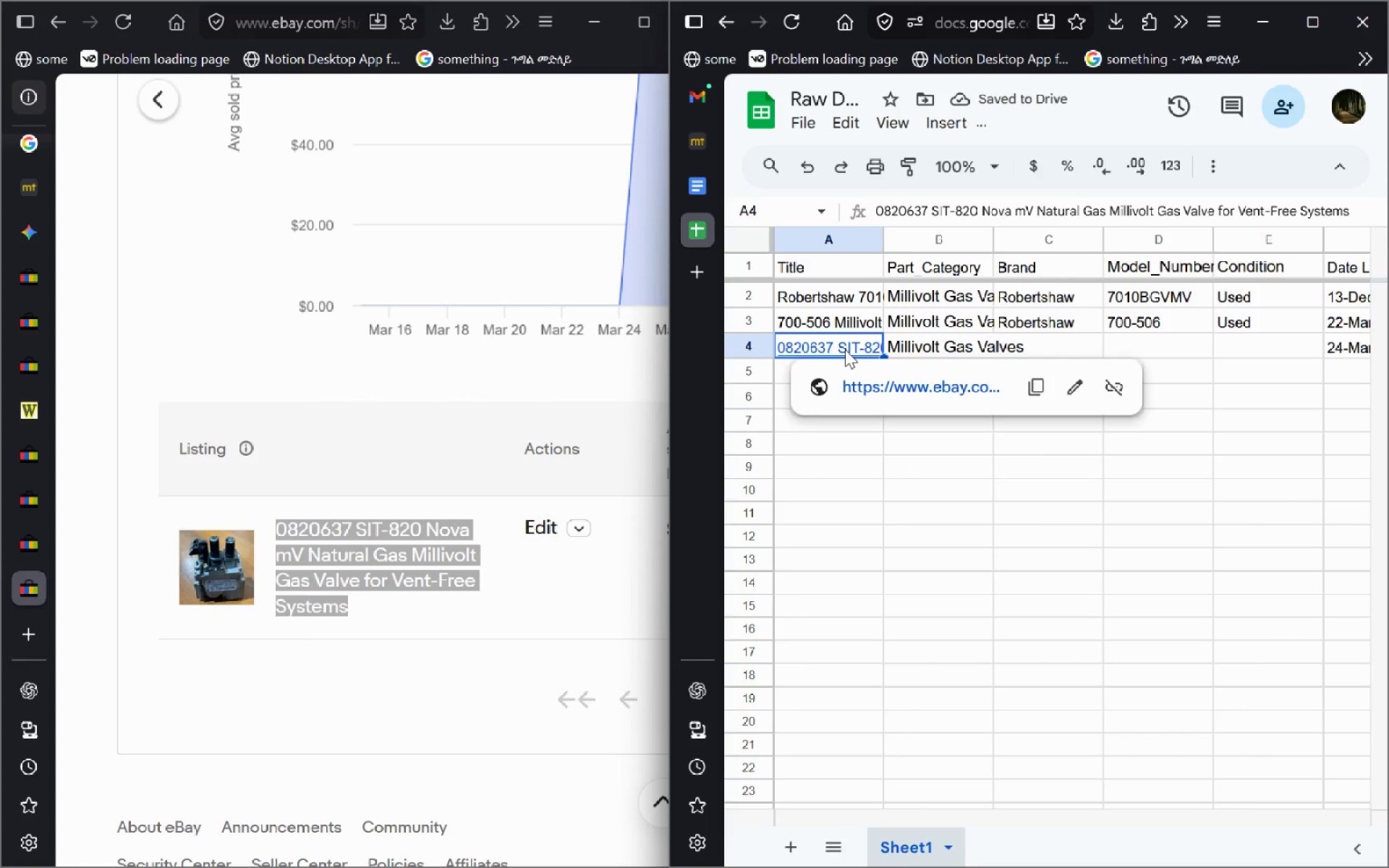 
key(Control+A)
 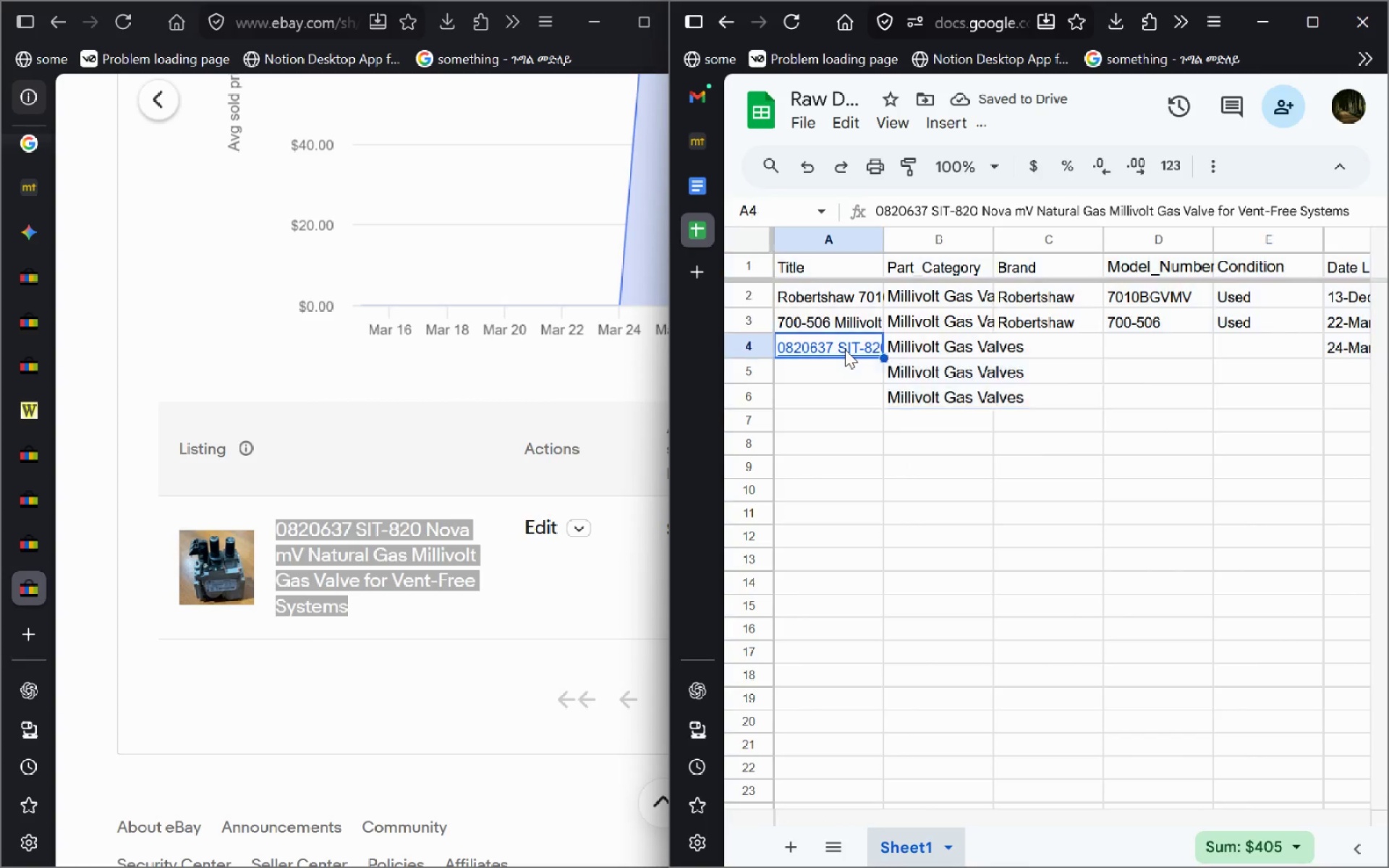 
double_click([845, 349])
 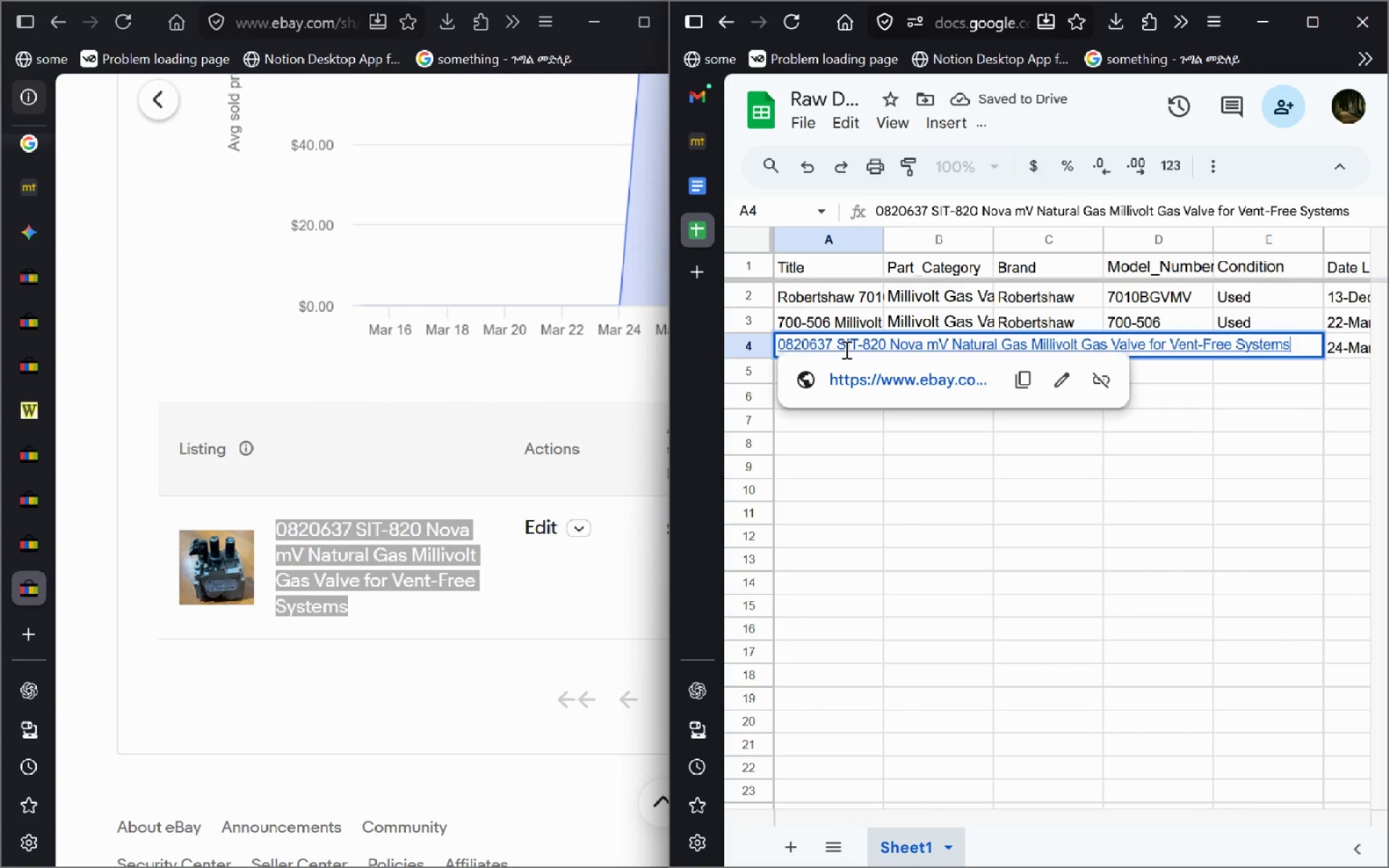 
key(Control+A)
 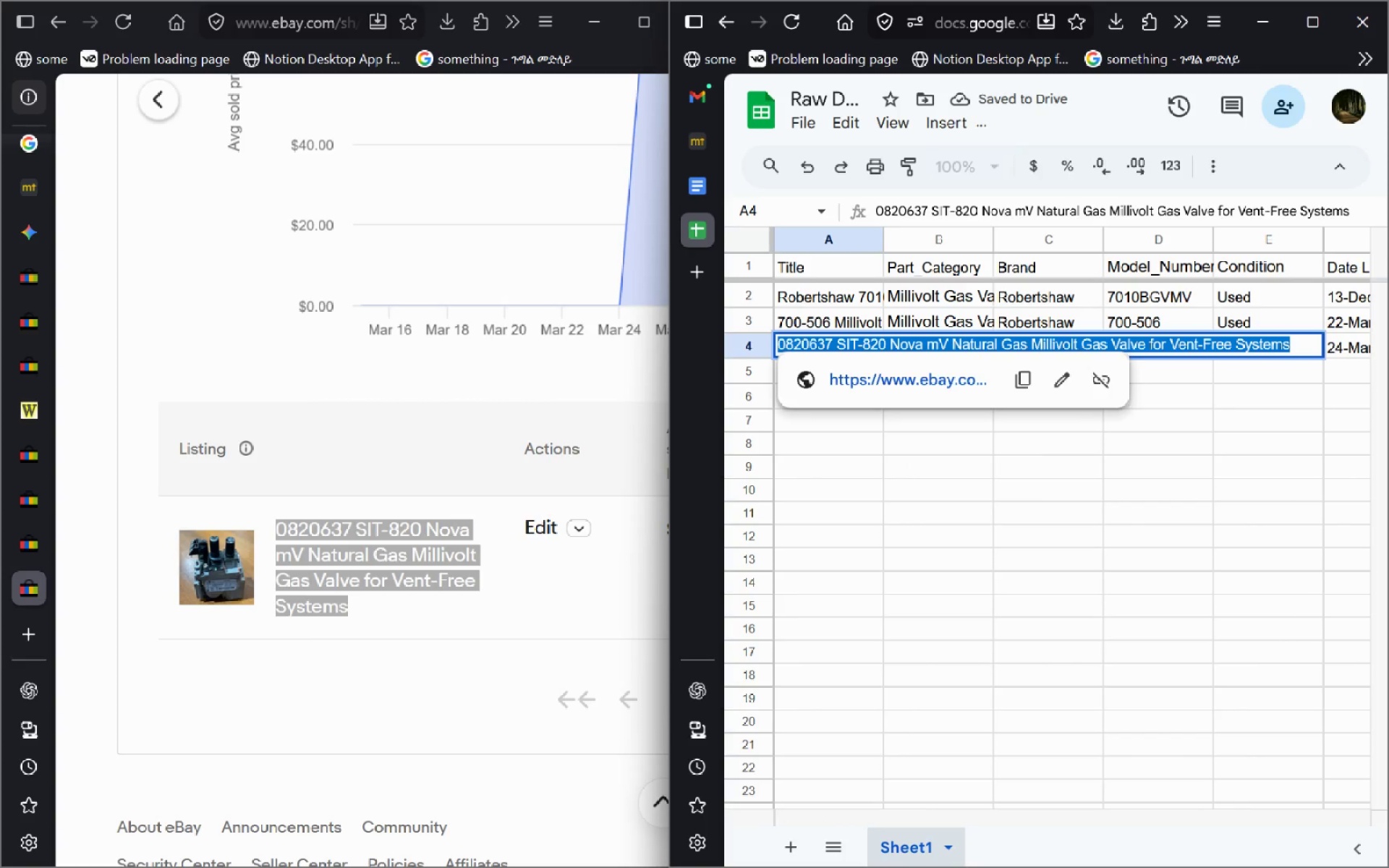 
key(Backslash)
 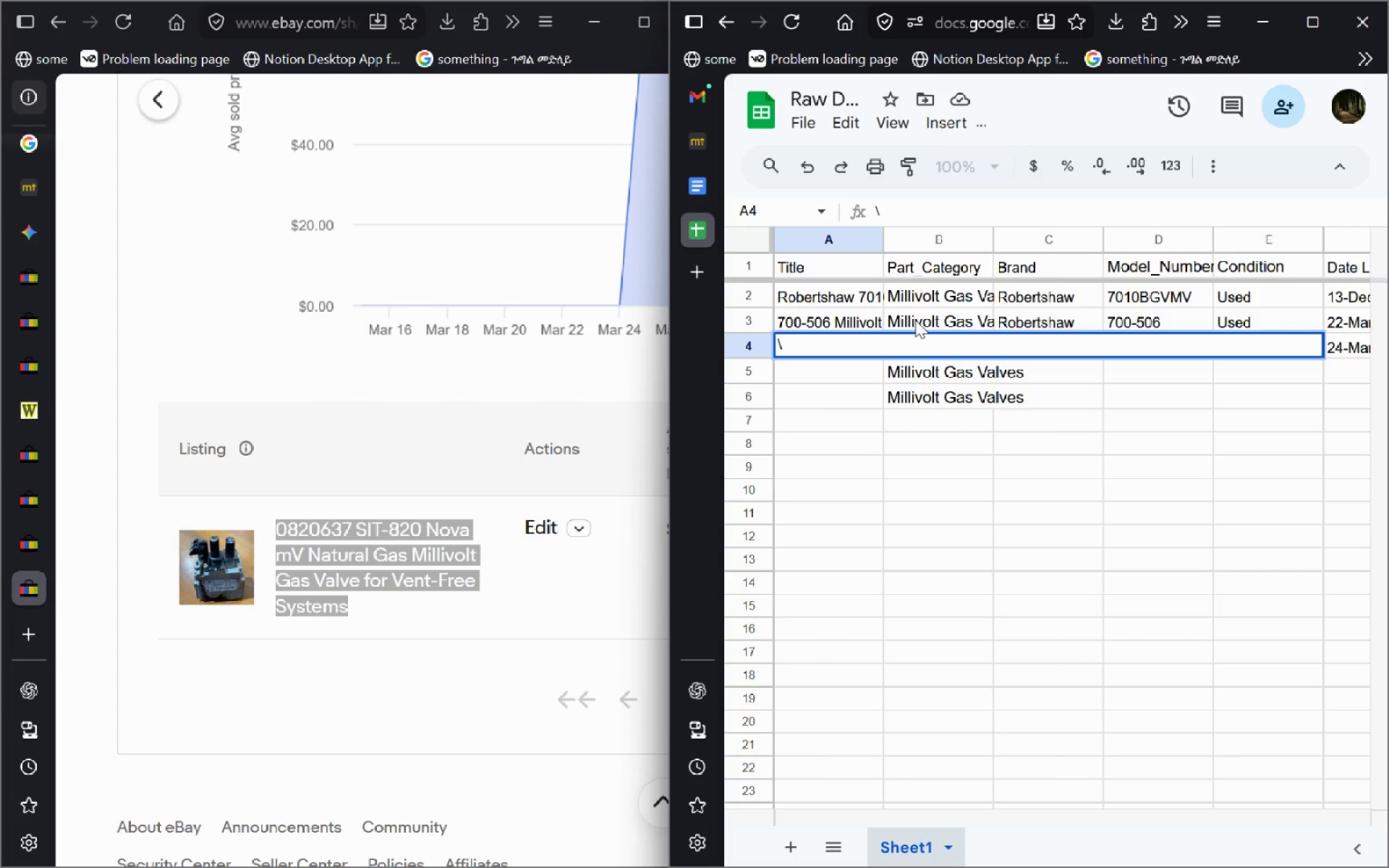 
key(Backslash)
 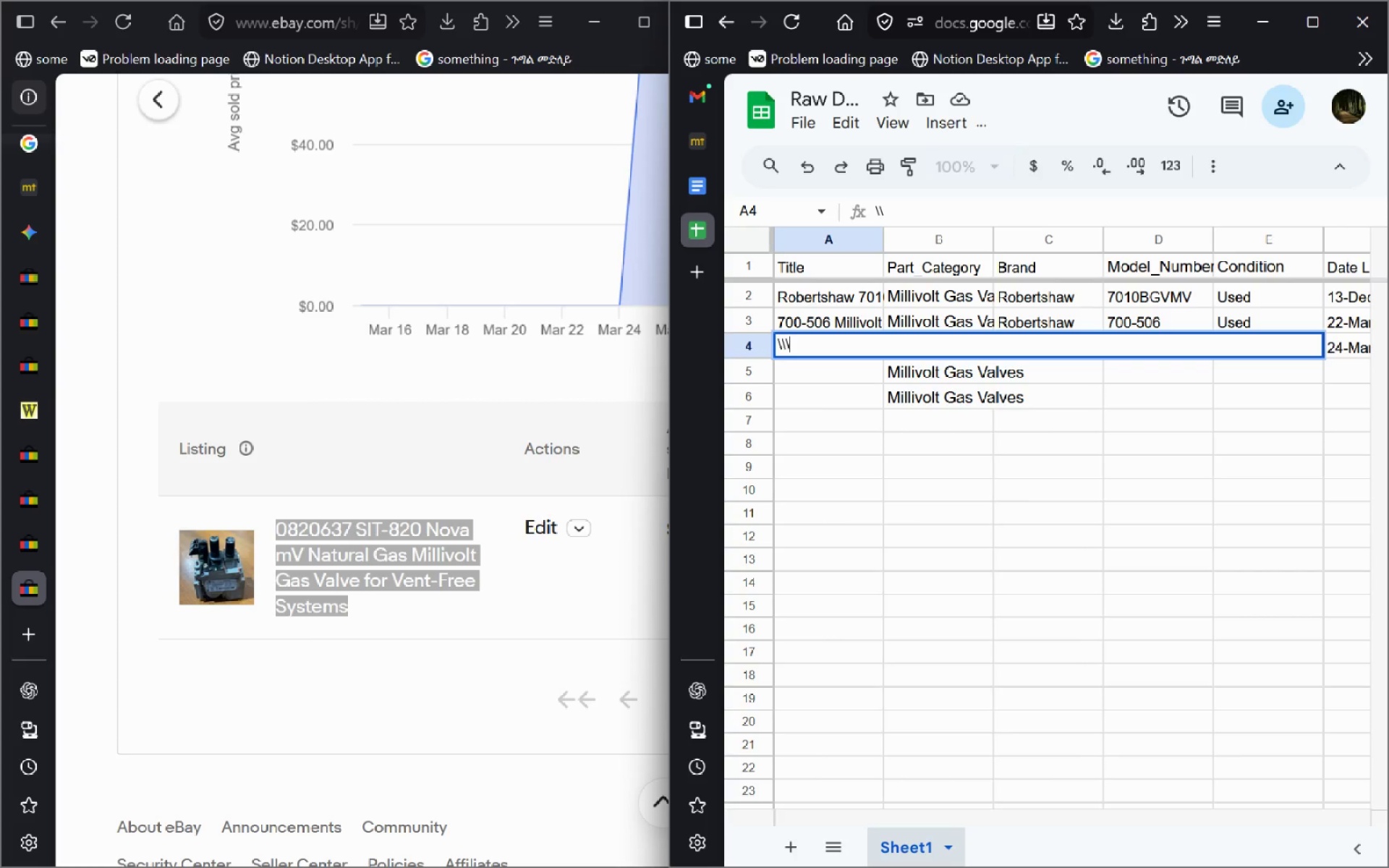 
key(Backslash)
 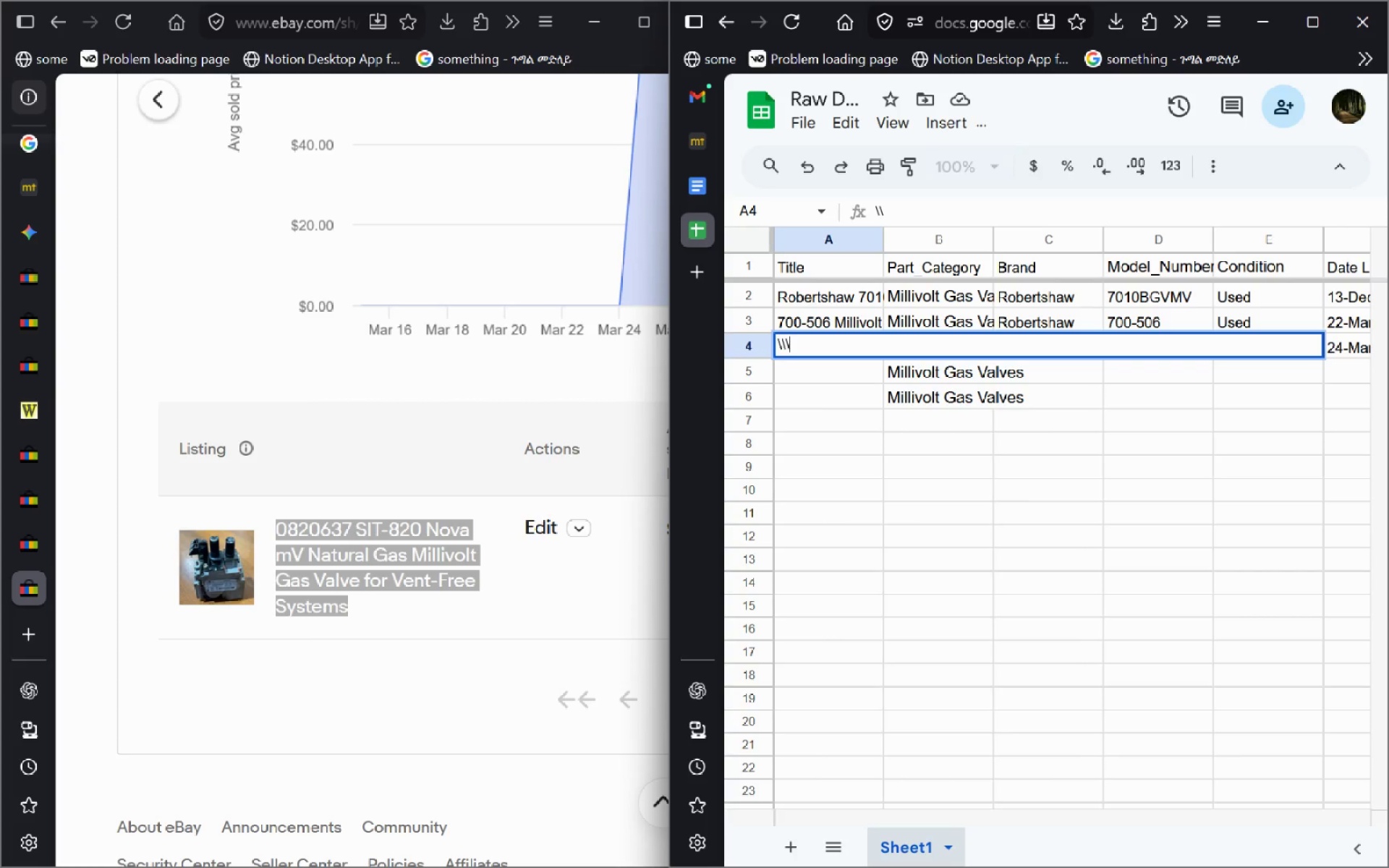 
key(Backspace)
 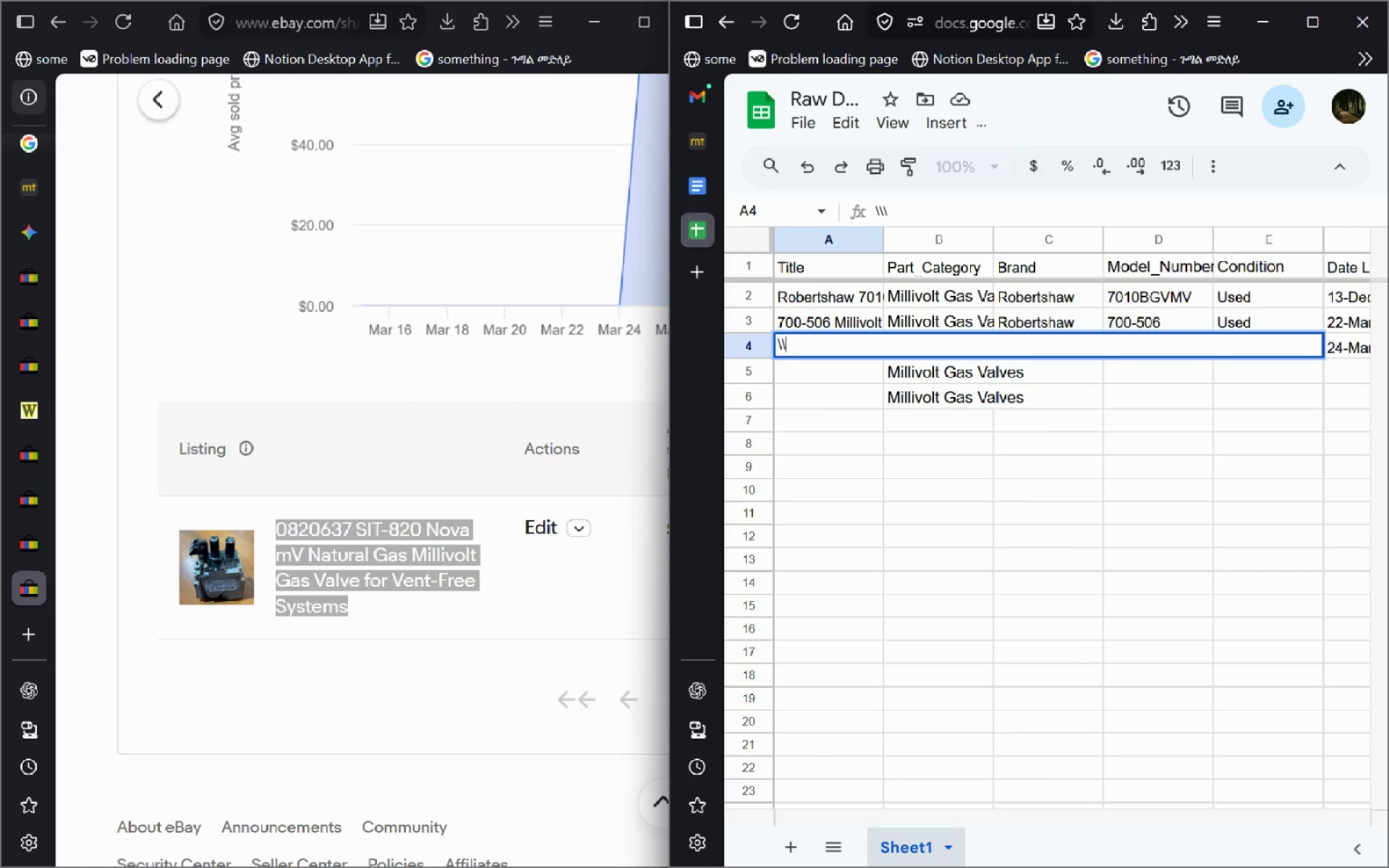 
key(Backspace)
 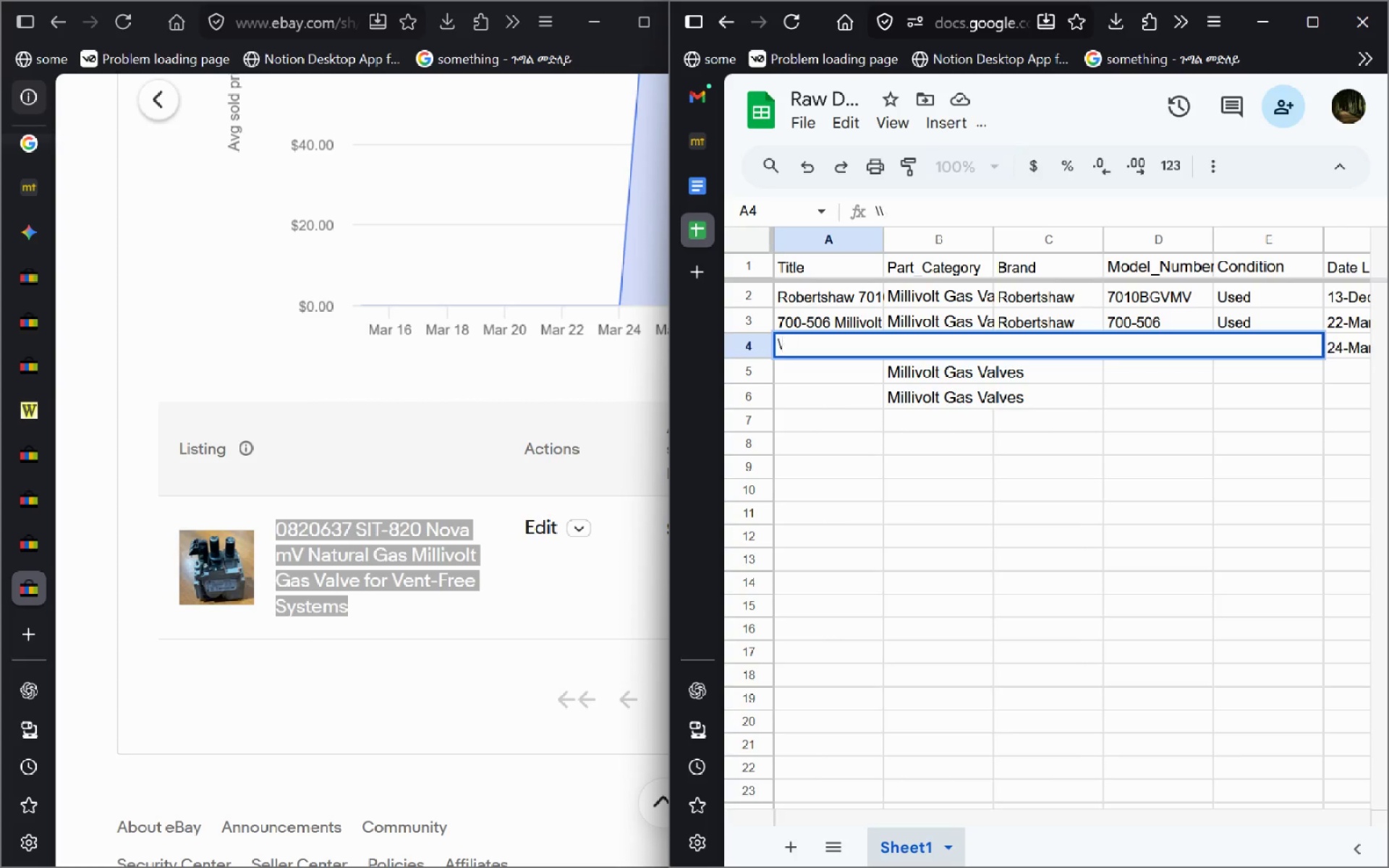 
key(Backspace)
 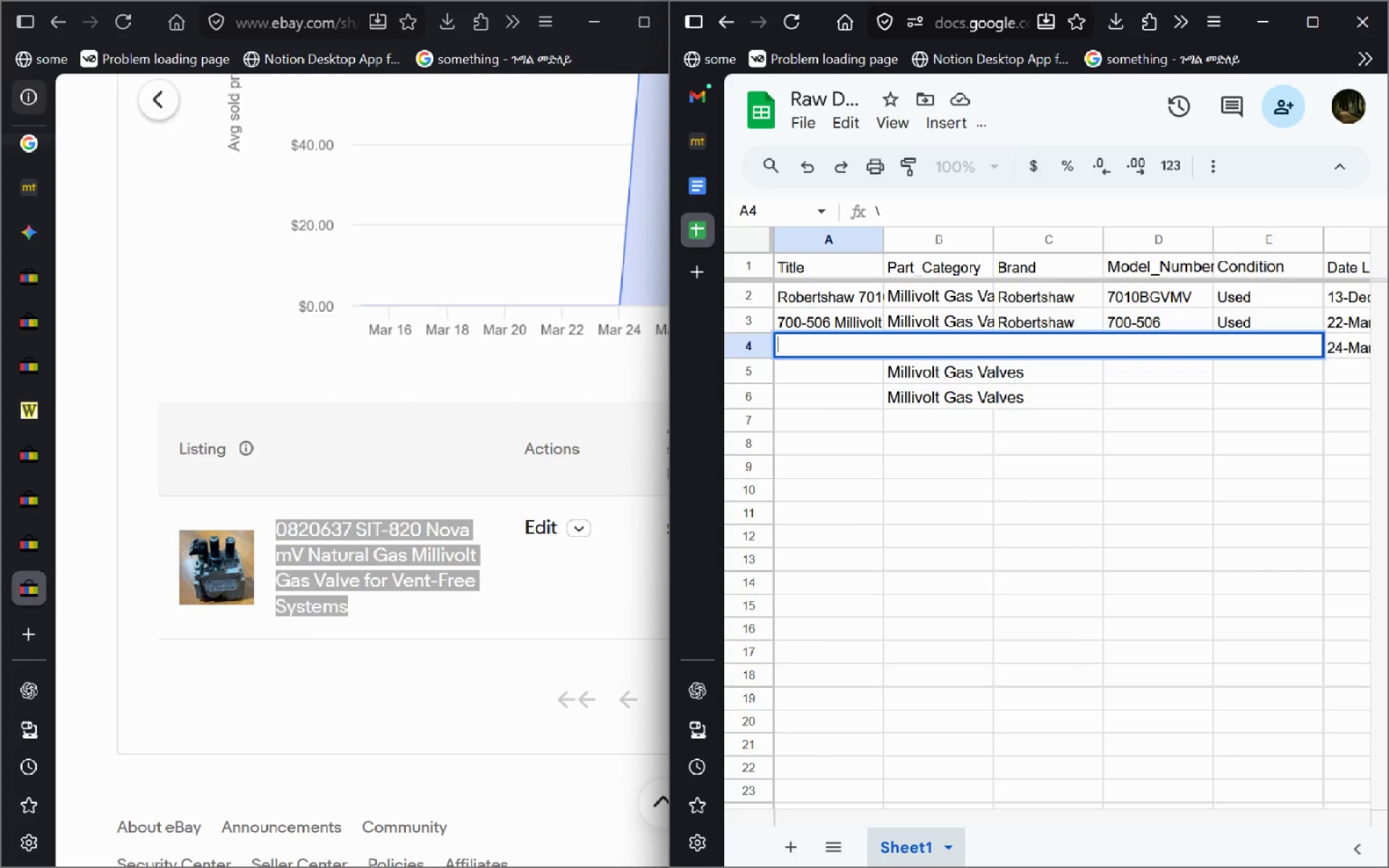 
key(Backspace)
 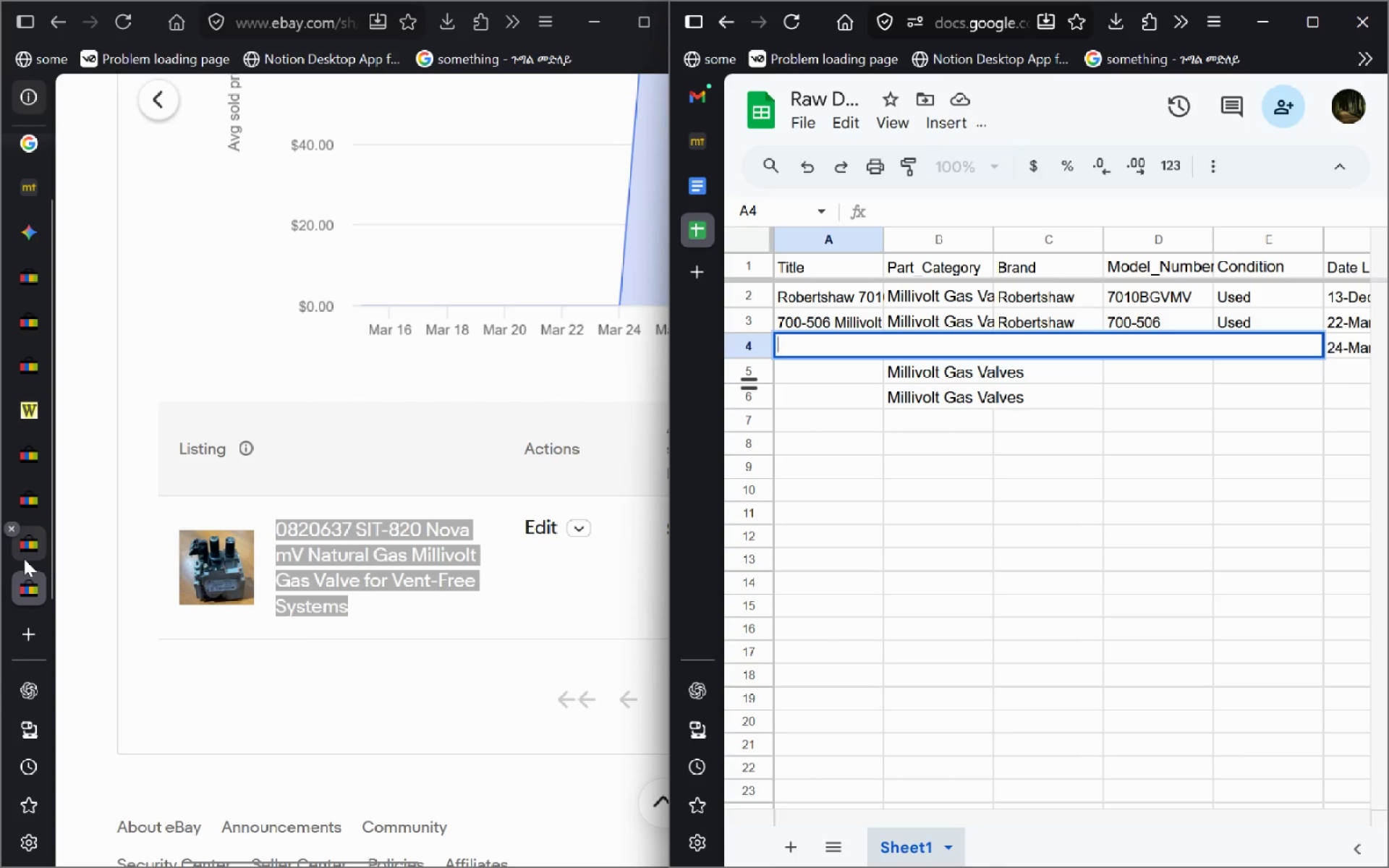 
left_click([24, 556])
 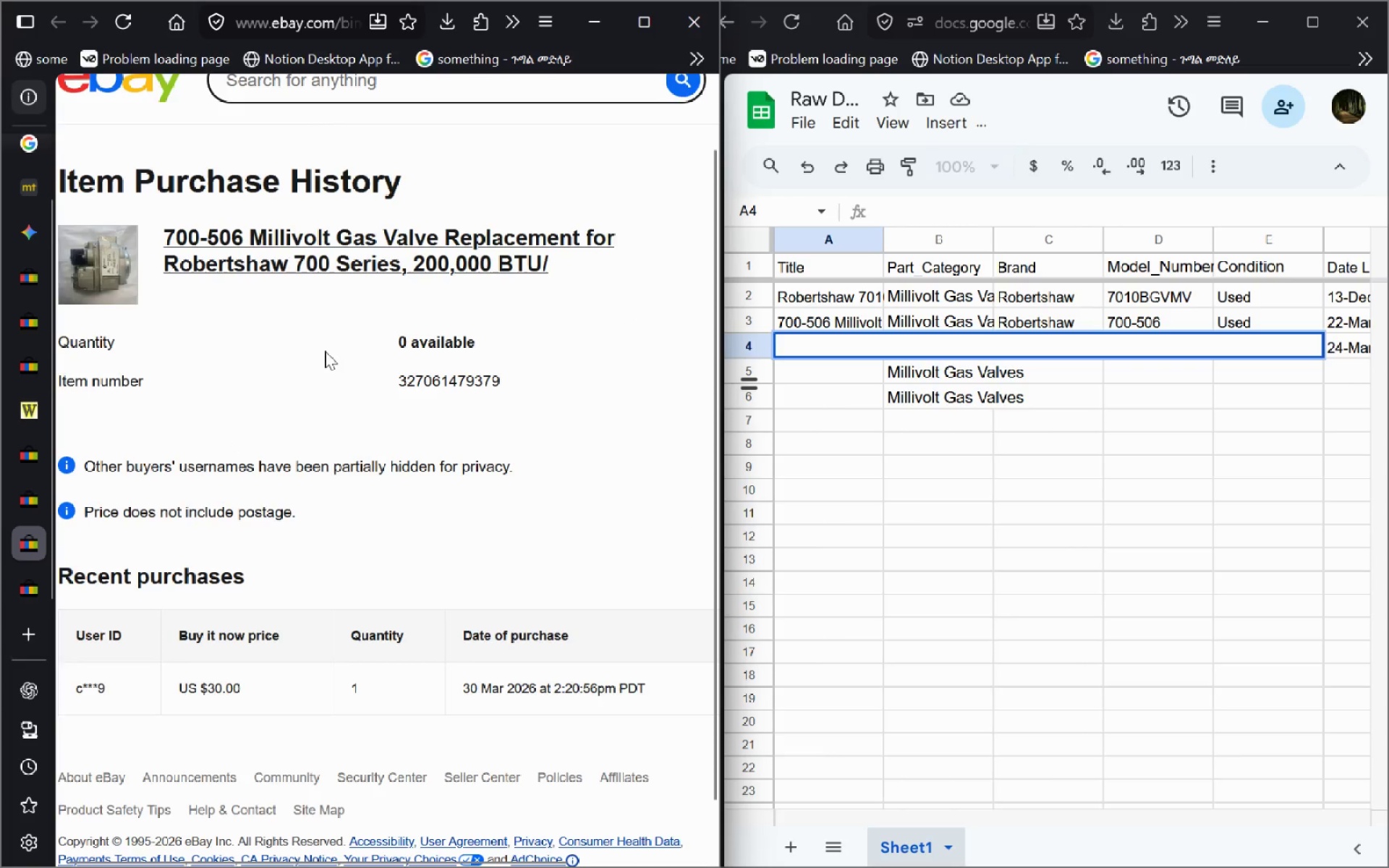 
key(Control+W)
 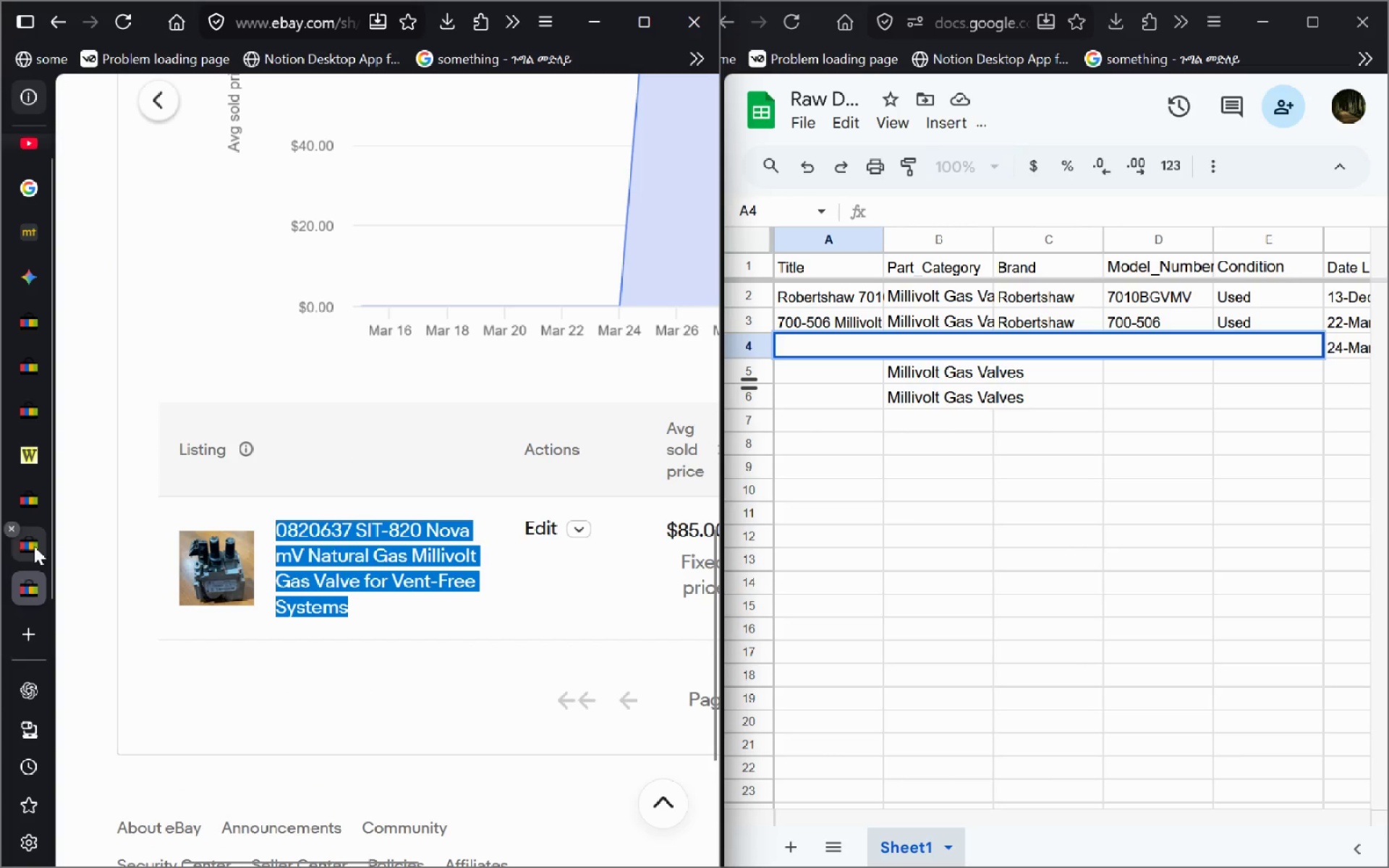 
left_click([34, 546])
 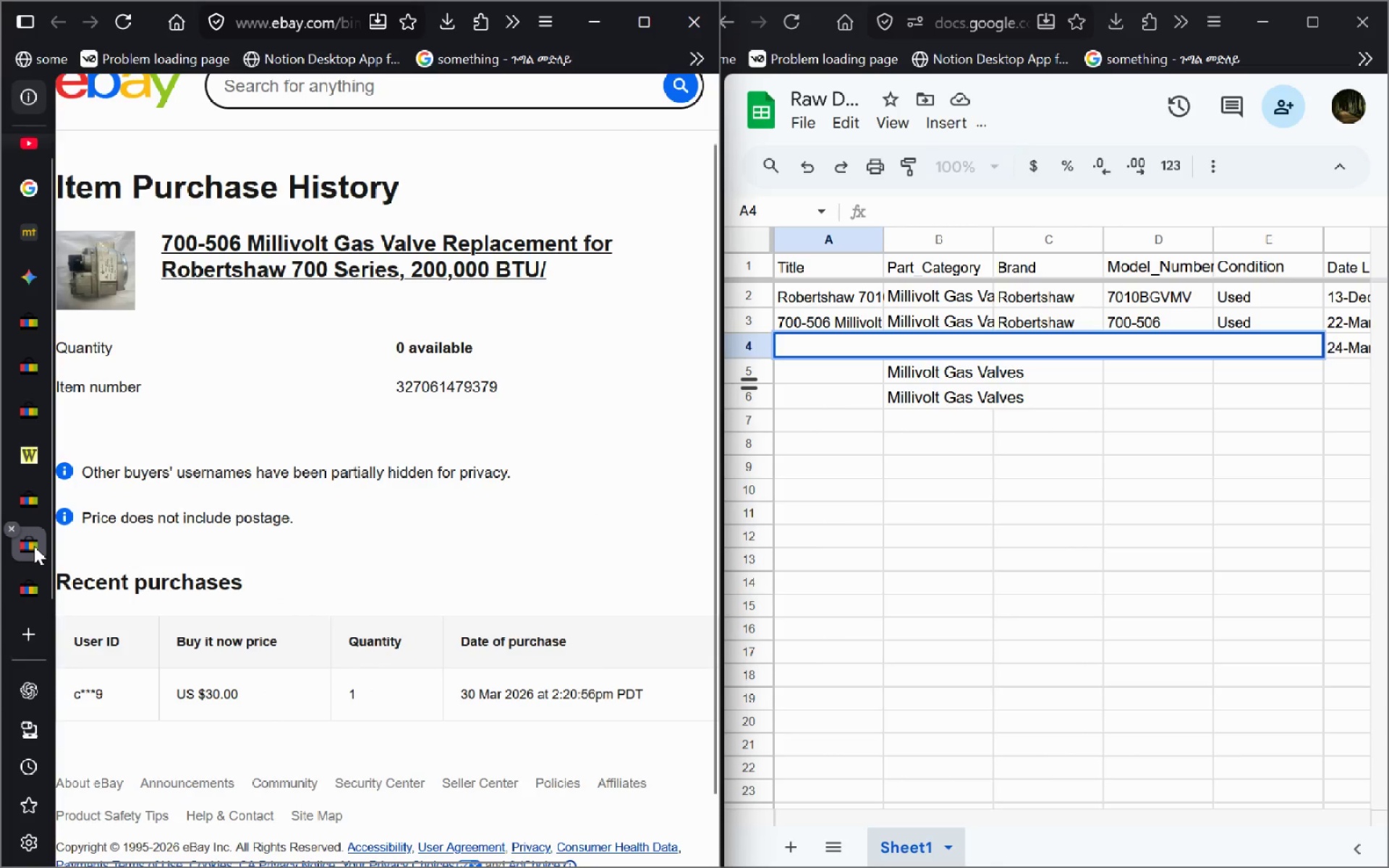 
key(Control+W)
 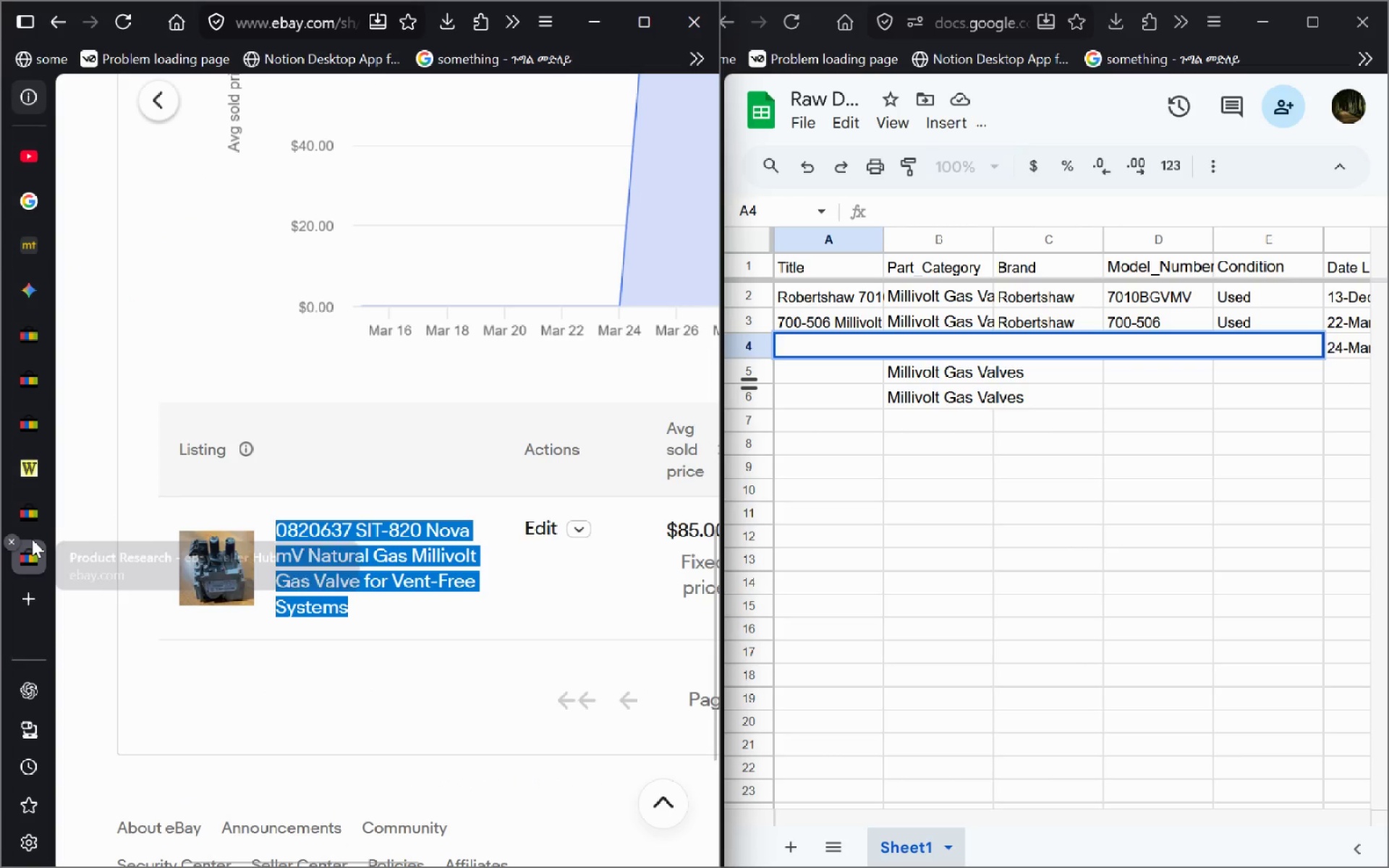 
left_click([32, 539])
 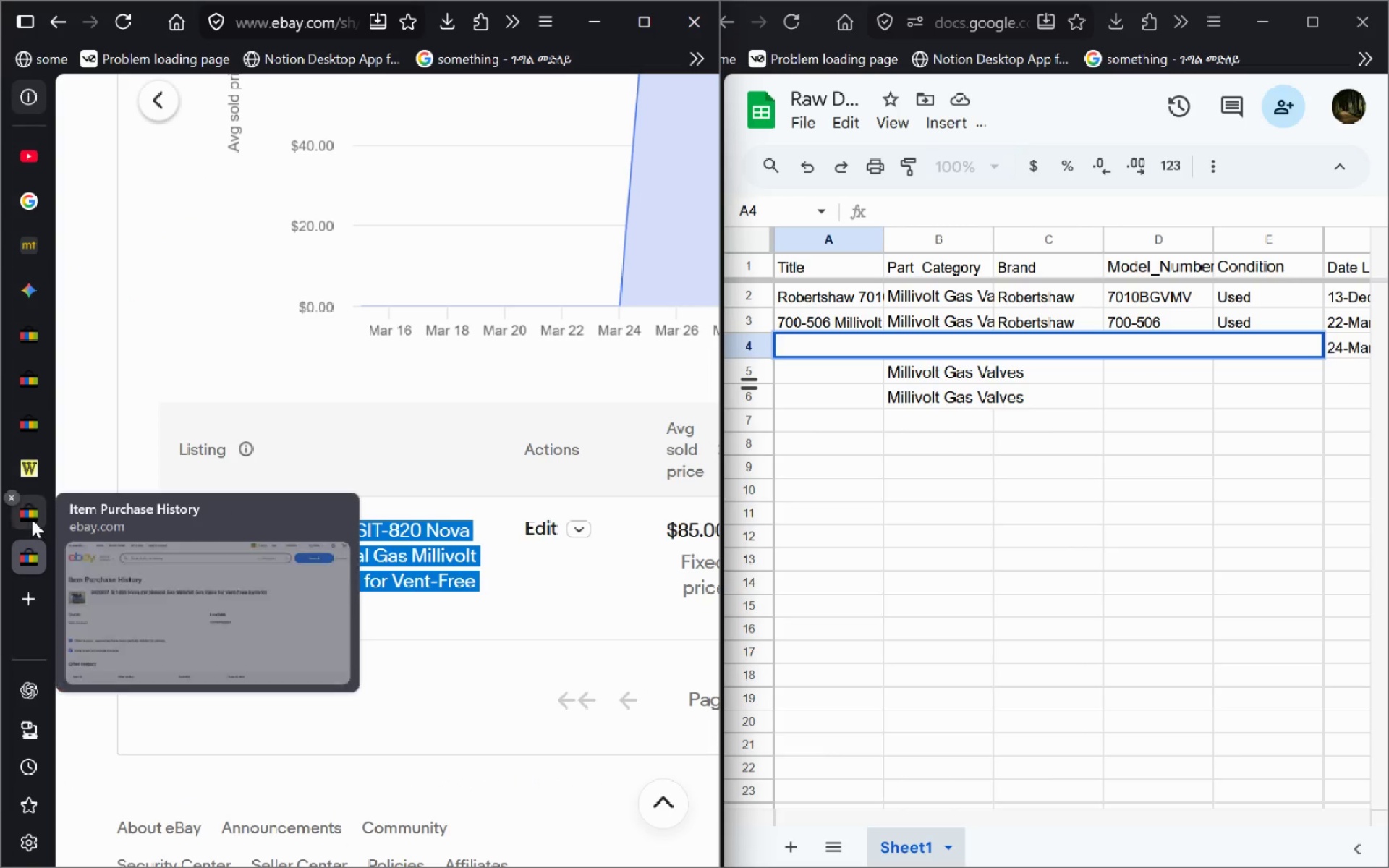 
left_click([32, 519])
 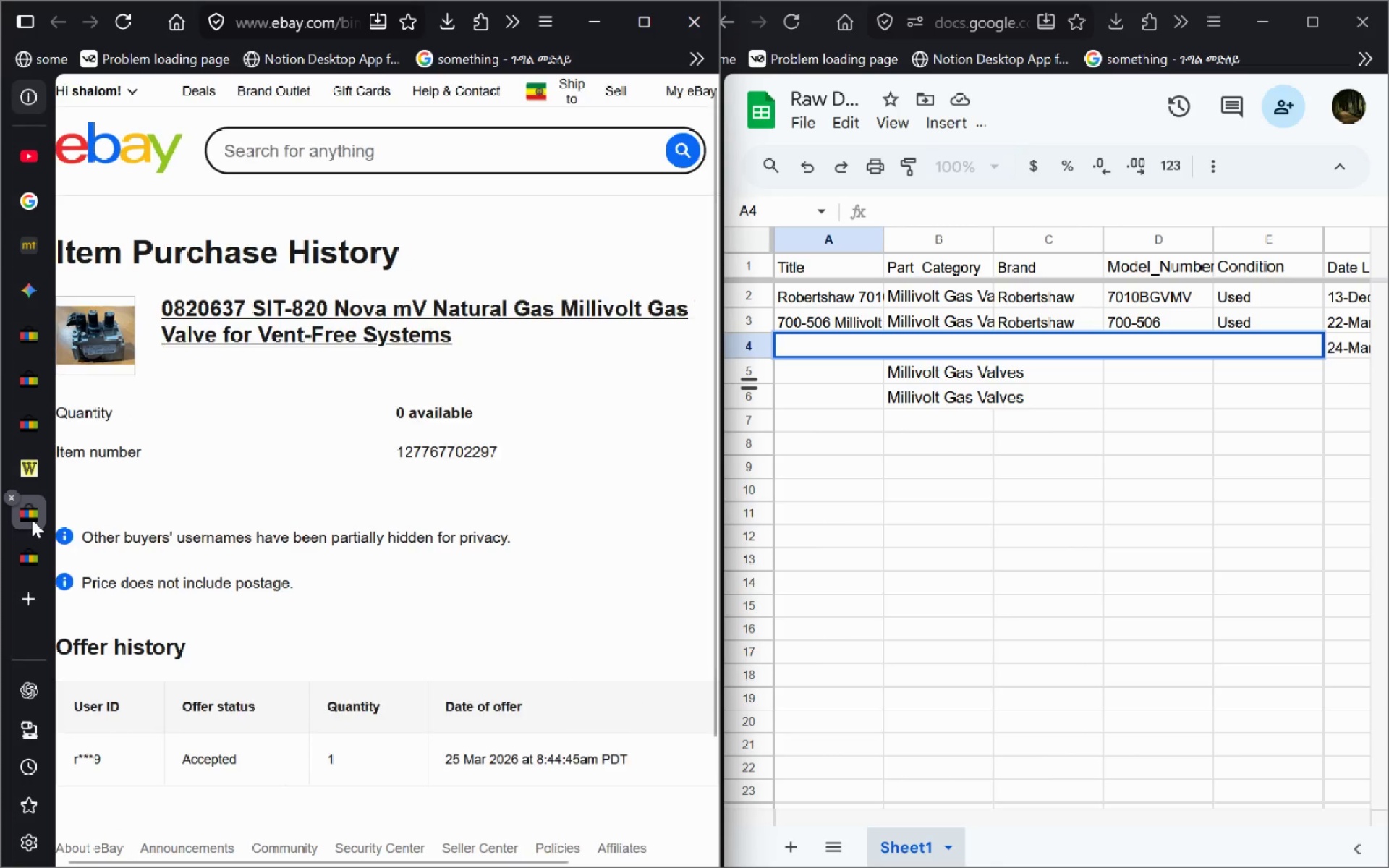 
hold_key(key=ControlLeft, duration=0.91)
 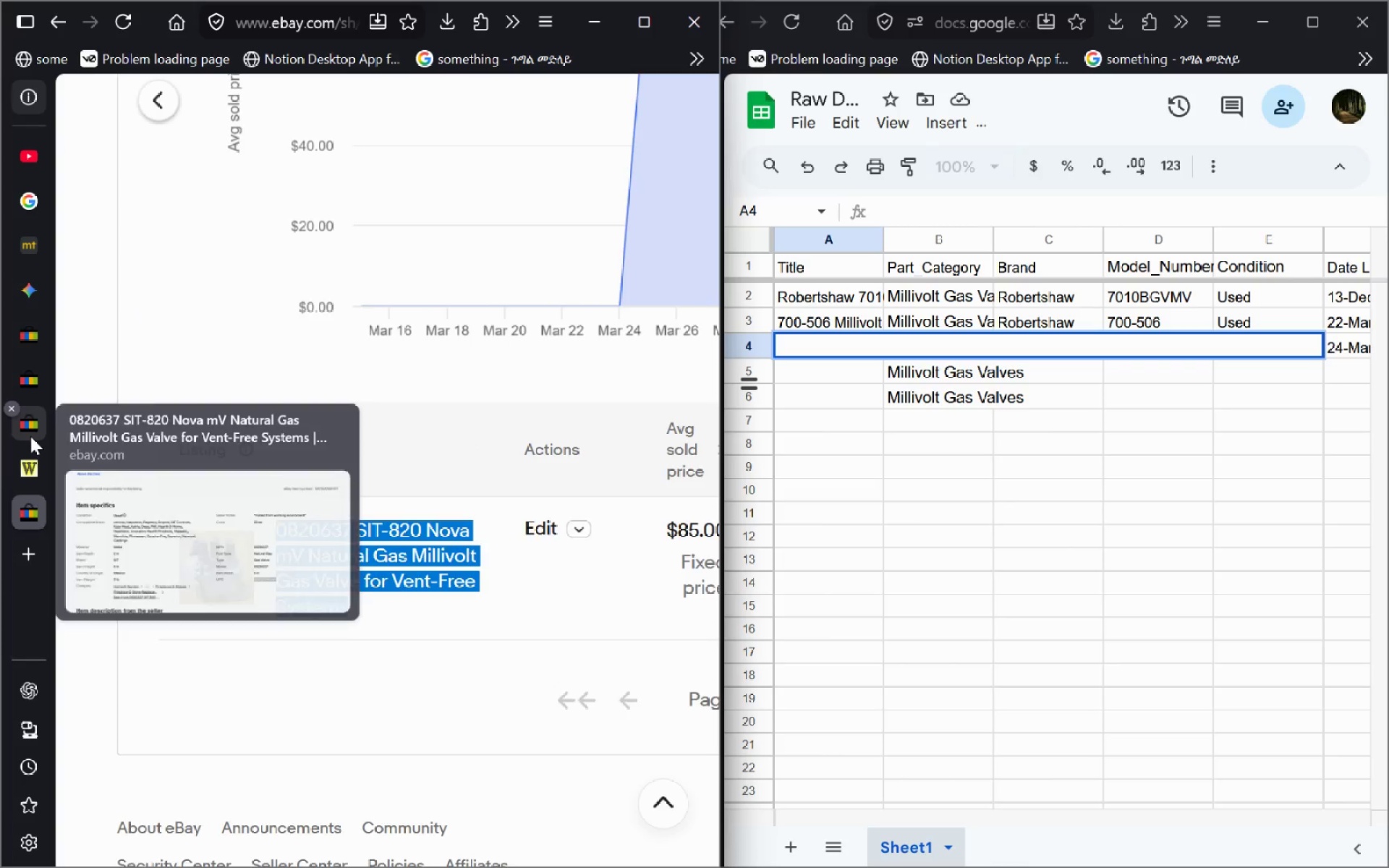 
key(W)
 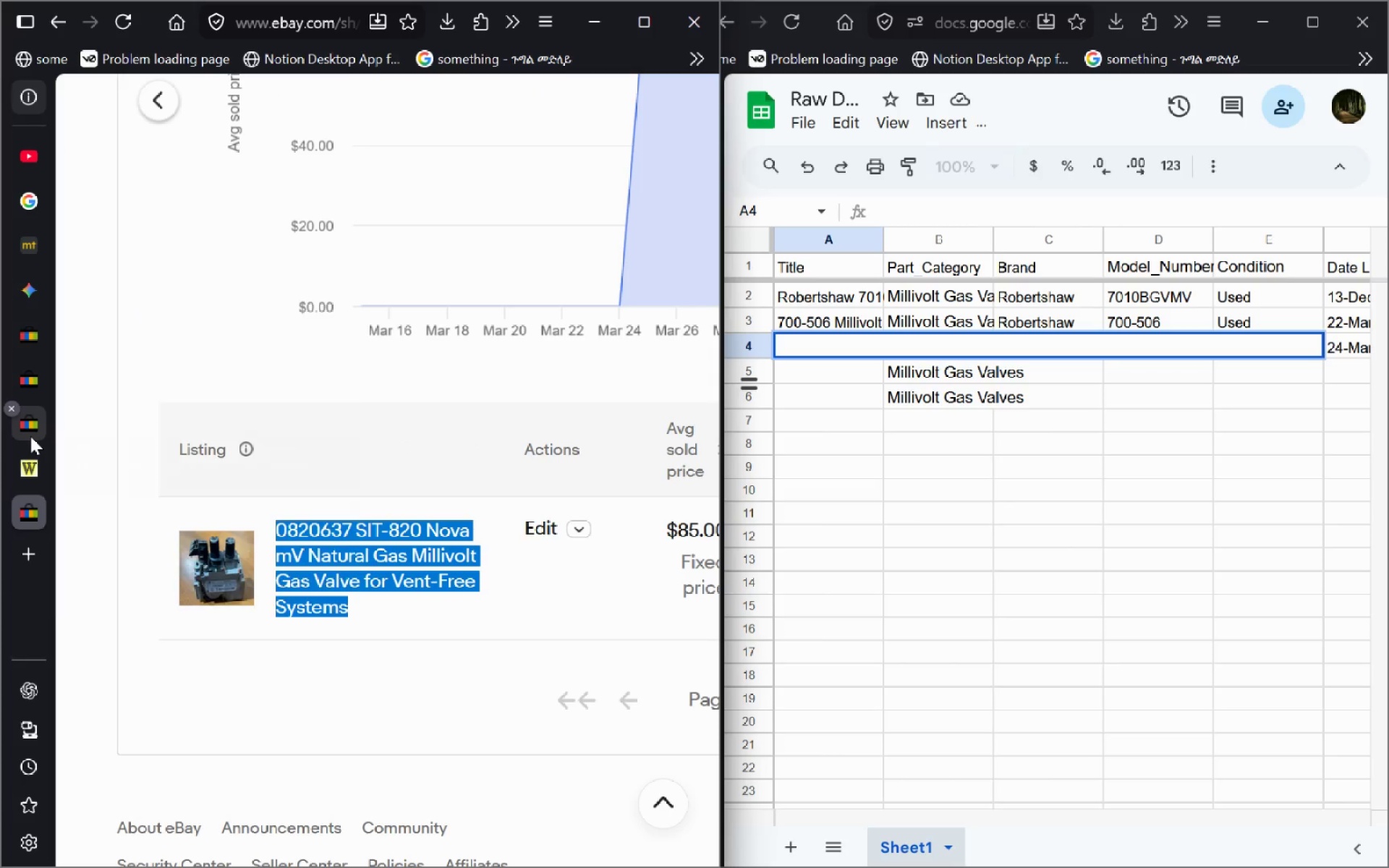 
left_click([30, 436])
 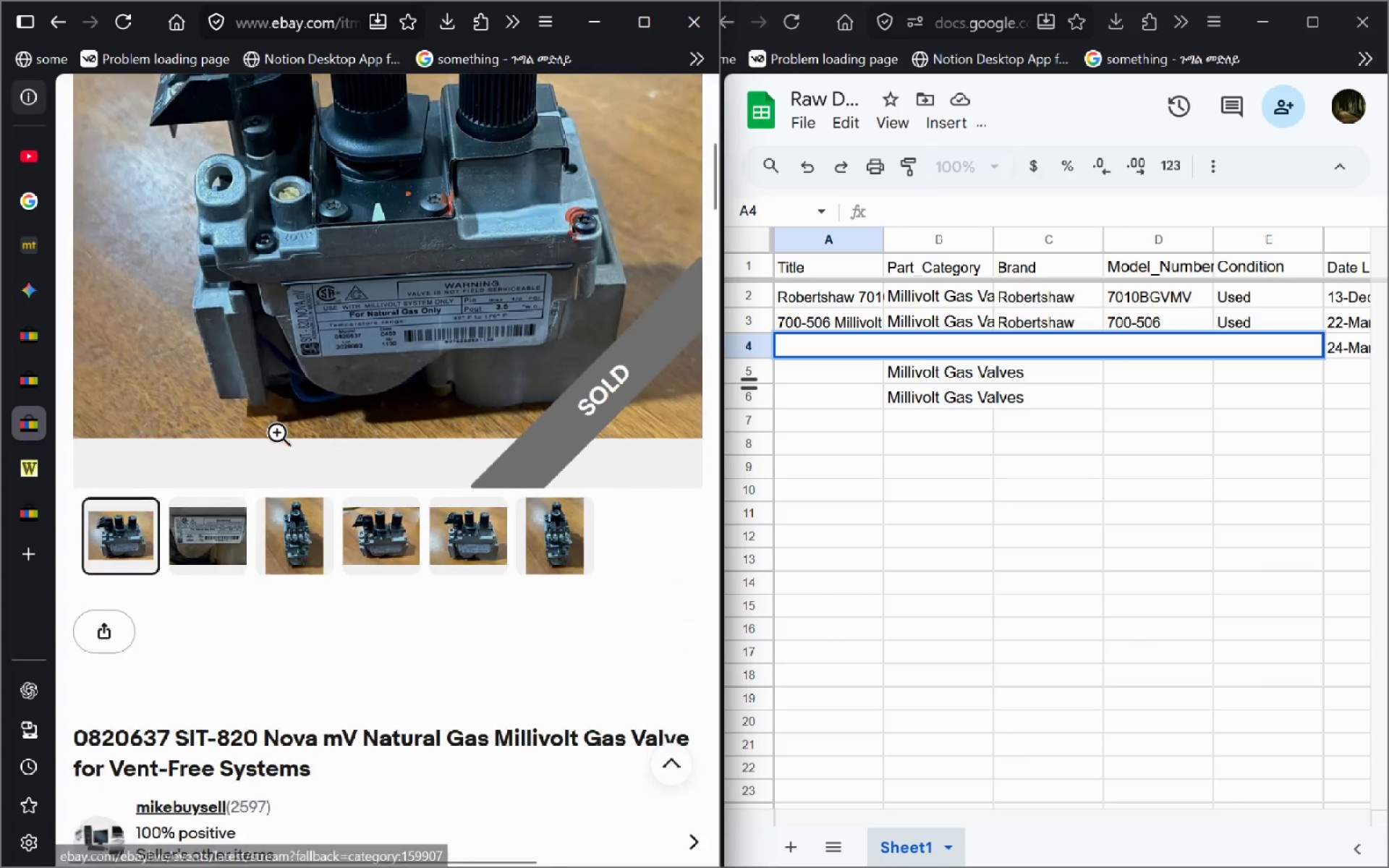 
wait(5.12)
 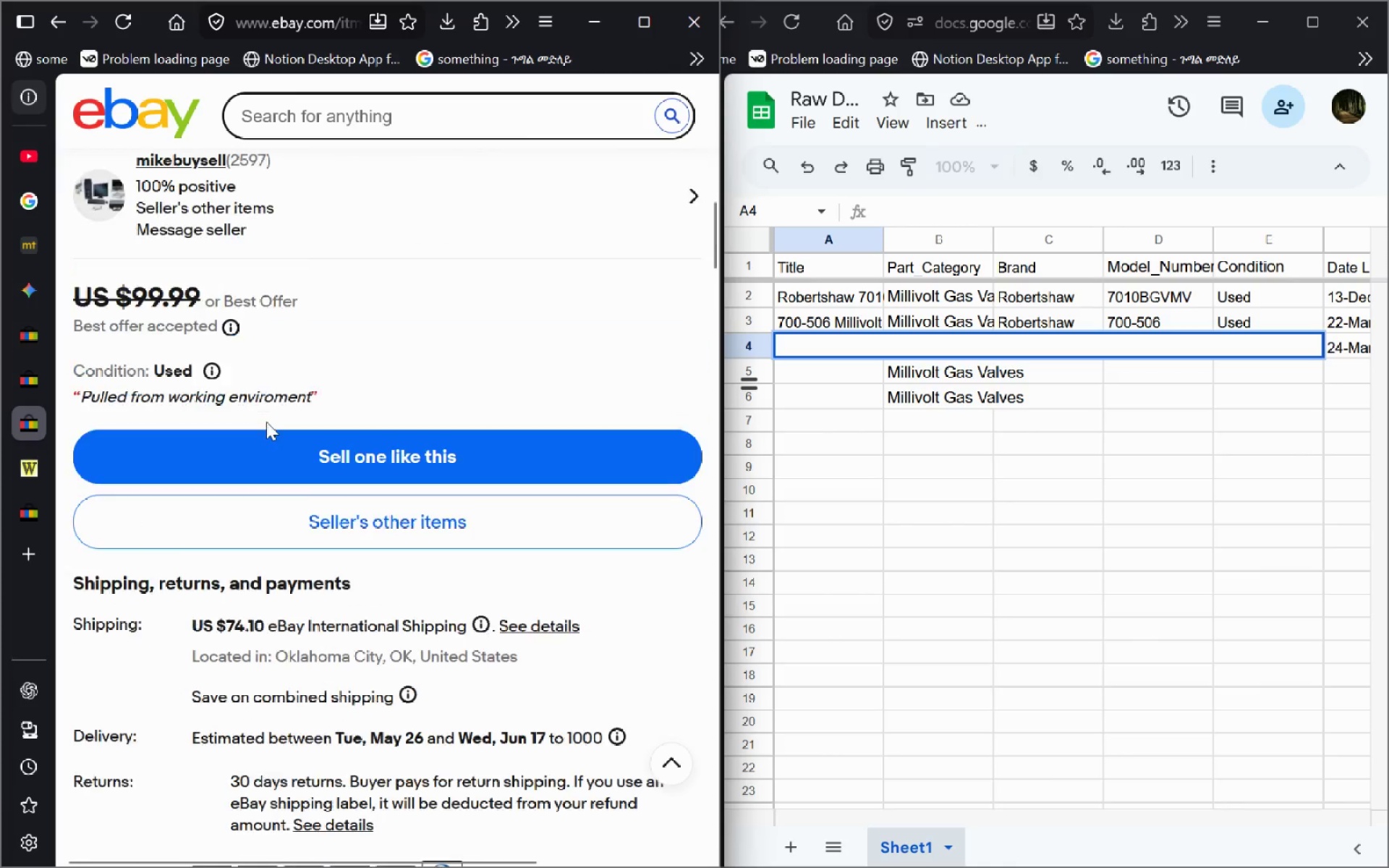 
left_click_drag(start_coordinate=[313, 506], to_coordinate=[78, 466])
 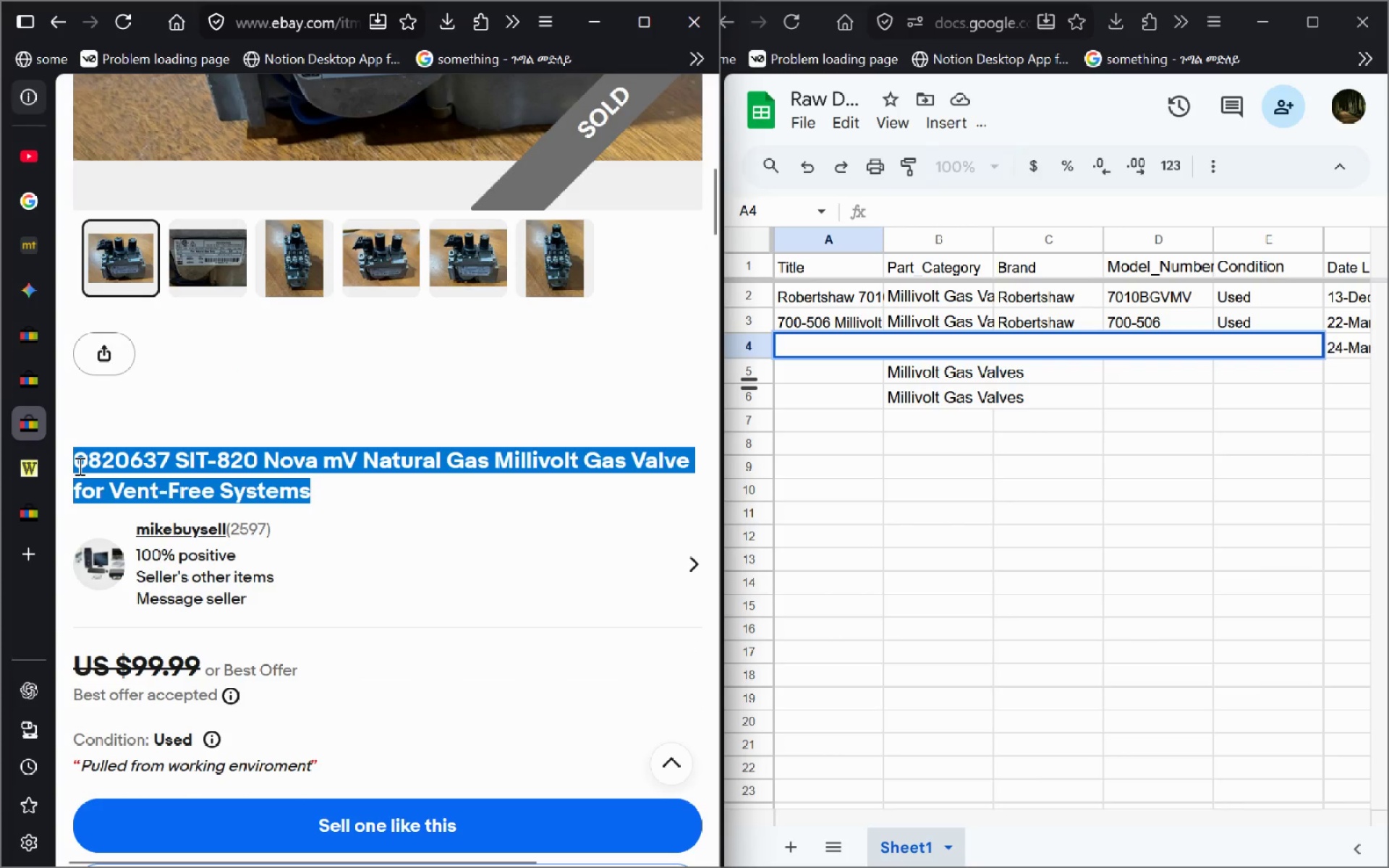 
key(Control+C)
 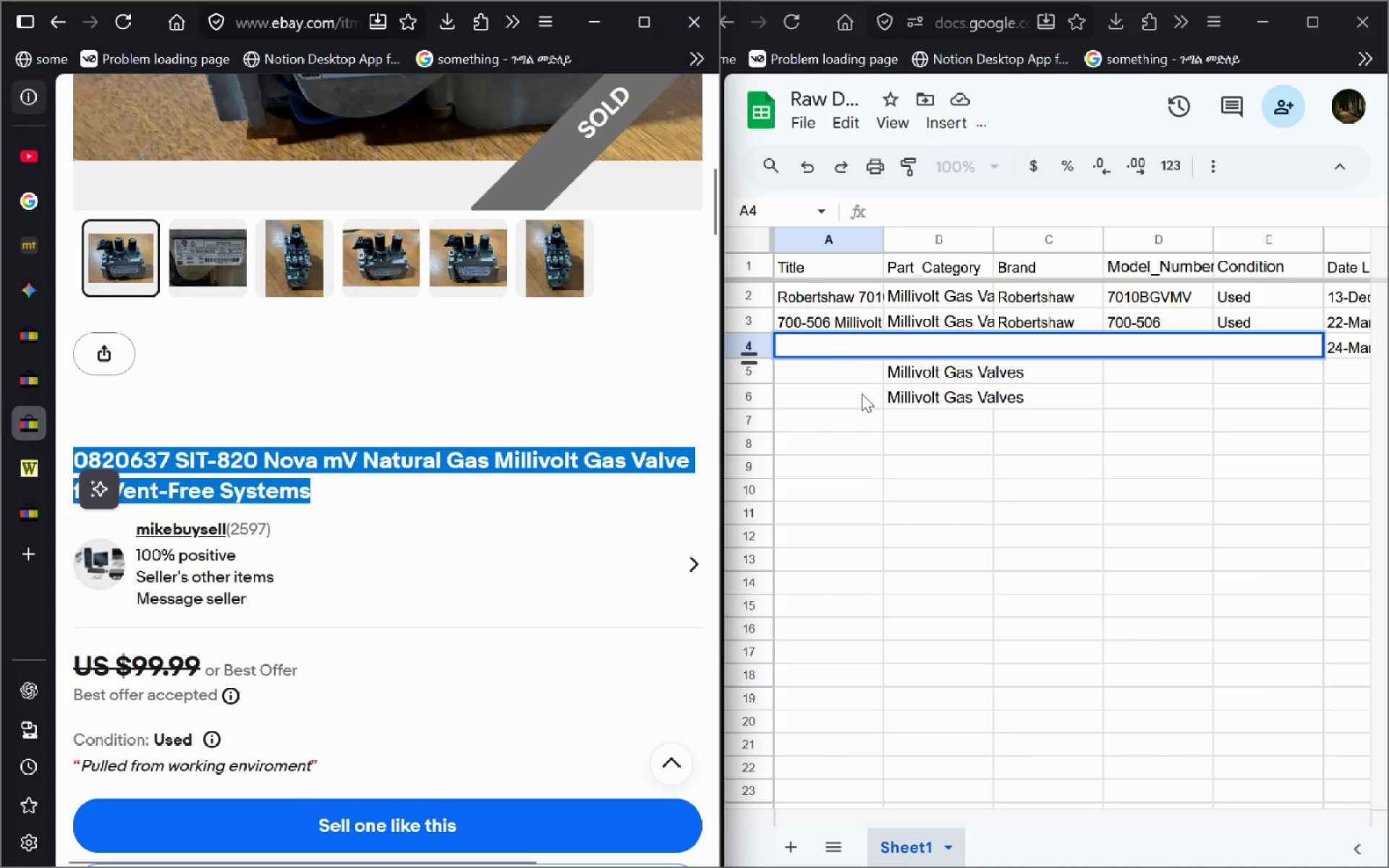 
left_click([854, 462])
 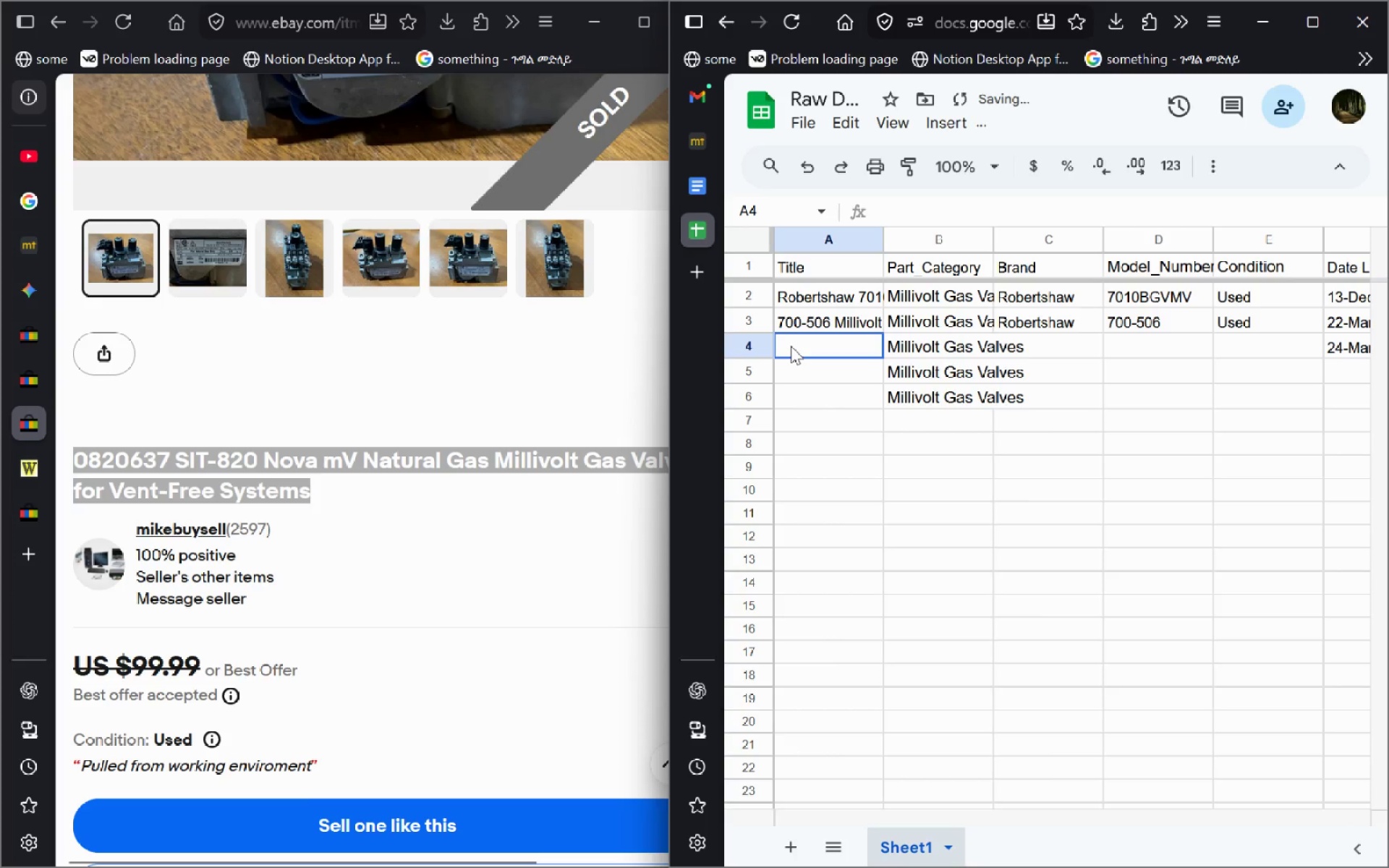 
double_click([791, 346])
 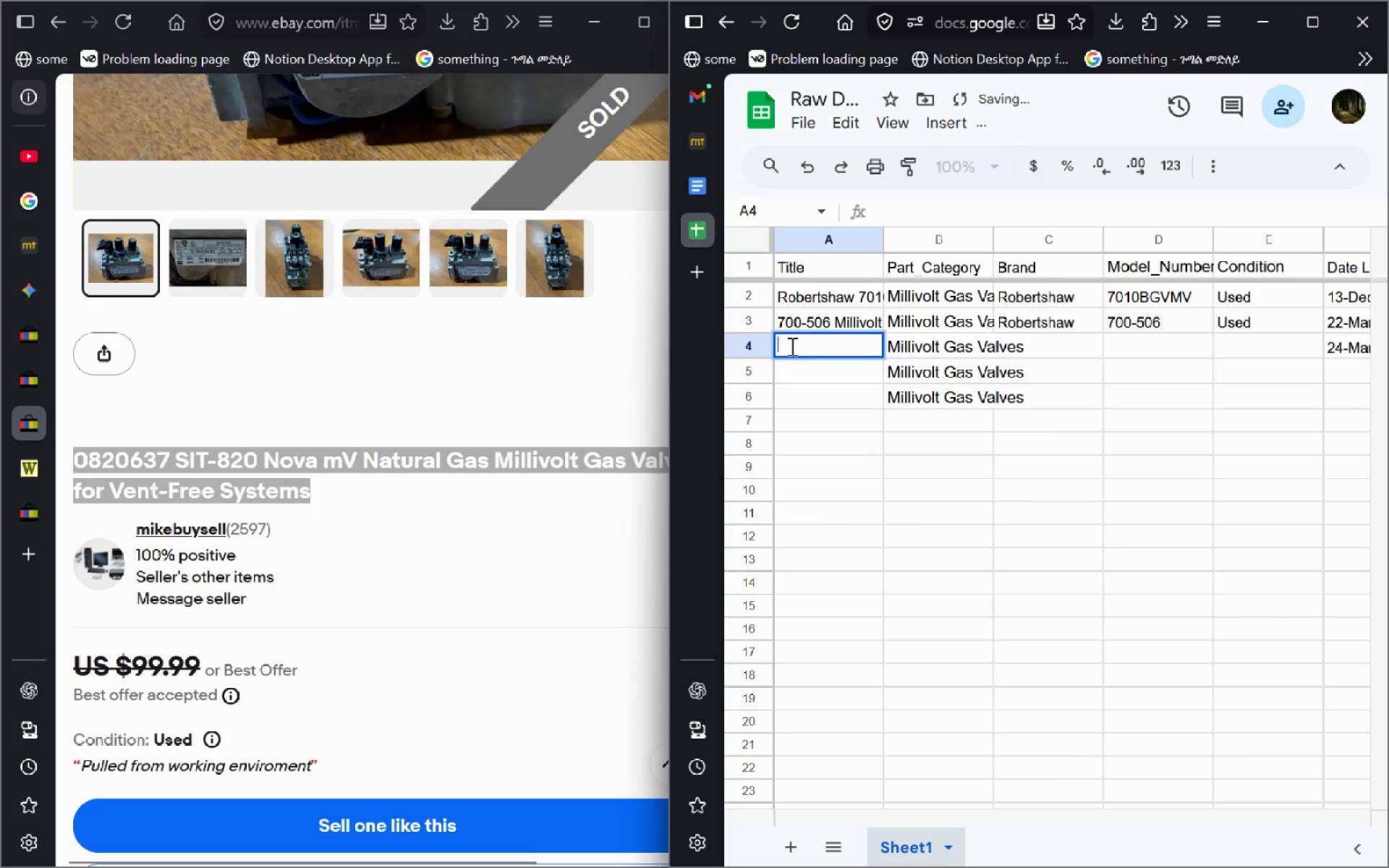 
key(Control+V)
 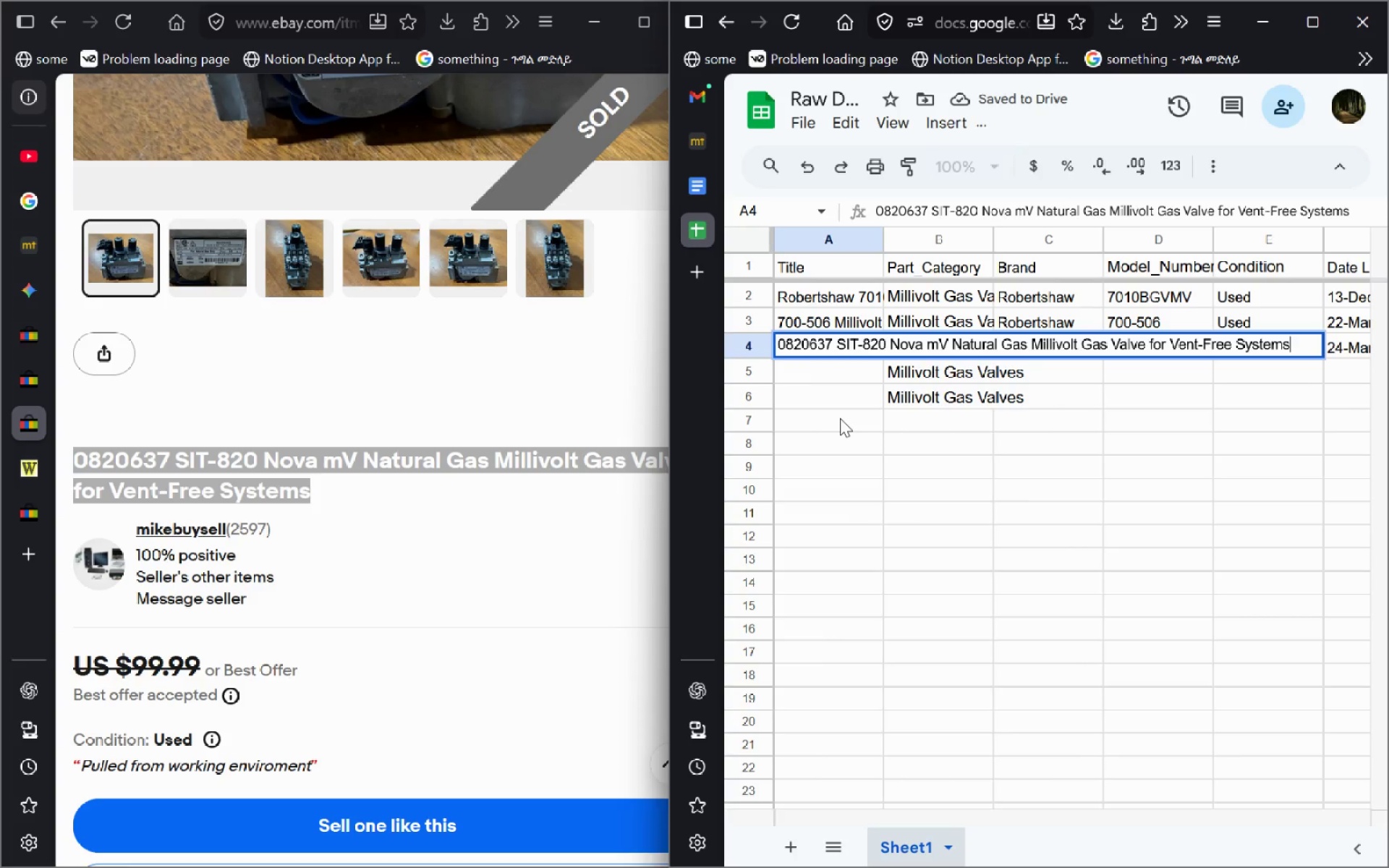 
left_click([840, 418])
 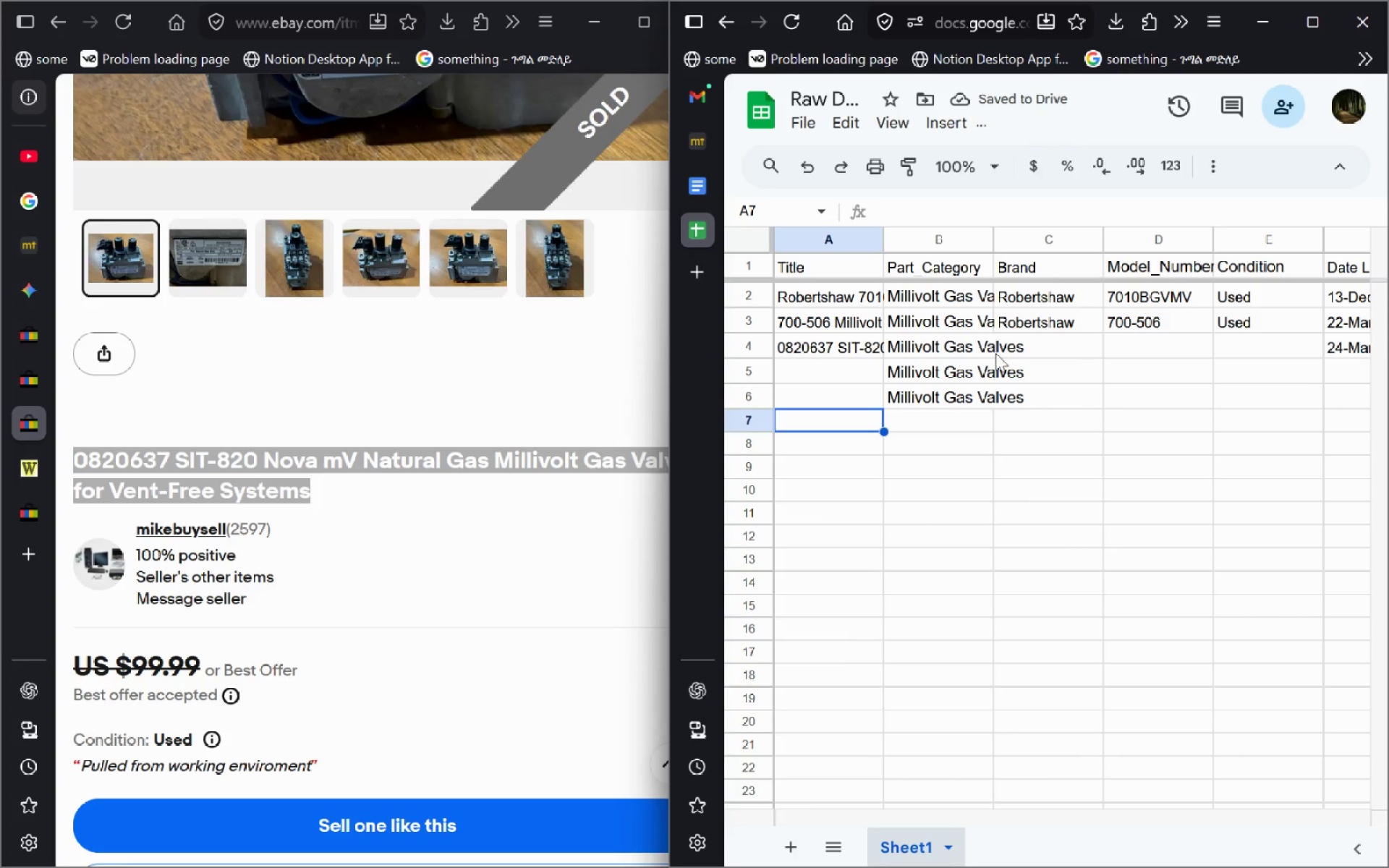 
double_click([854, 345])
 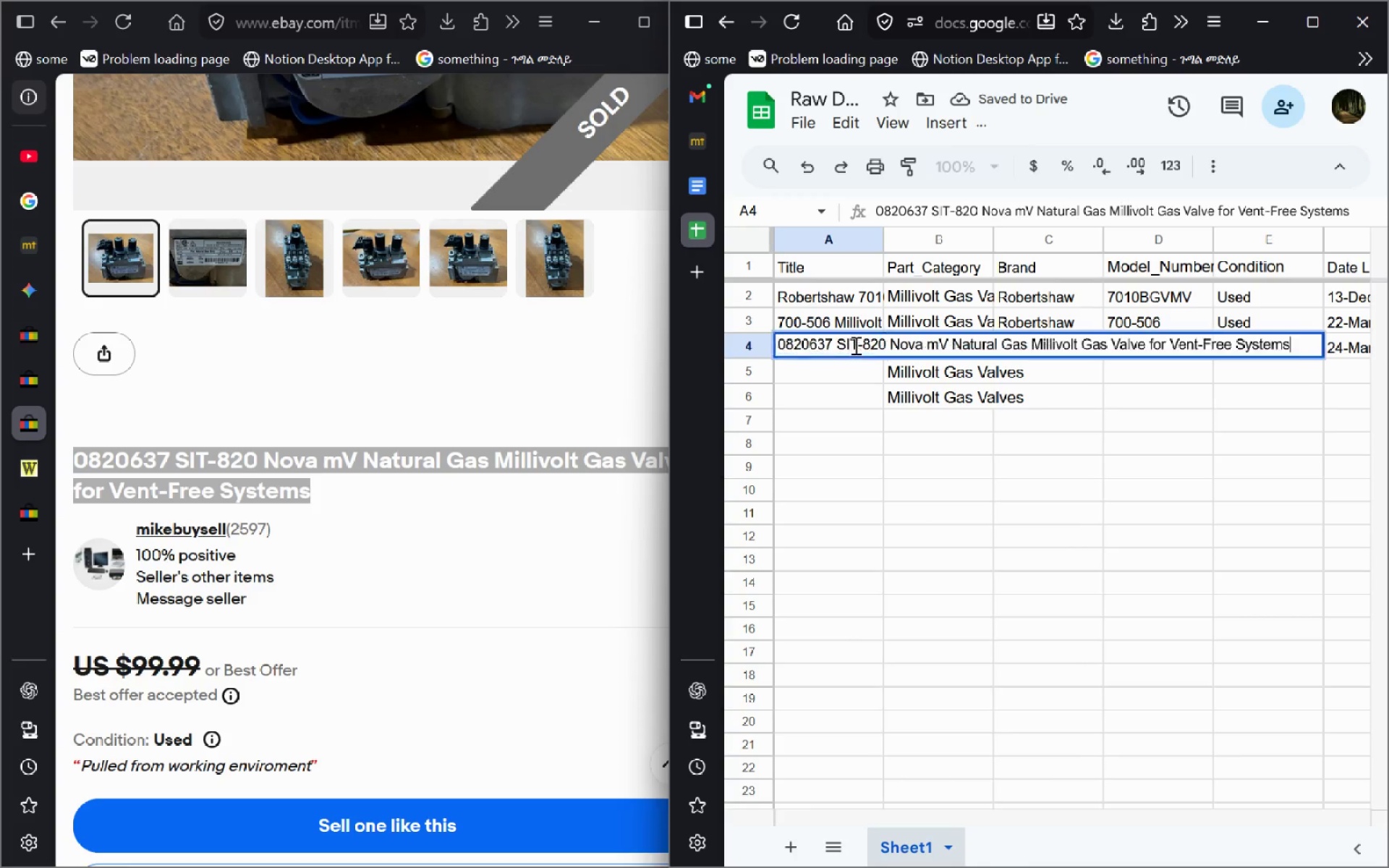 
triple_click([854, 345])
 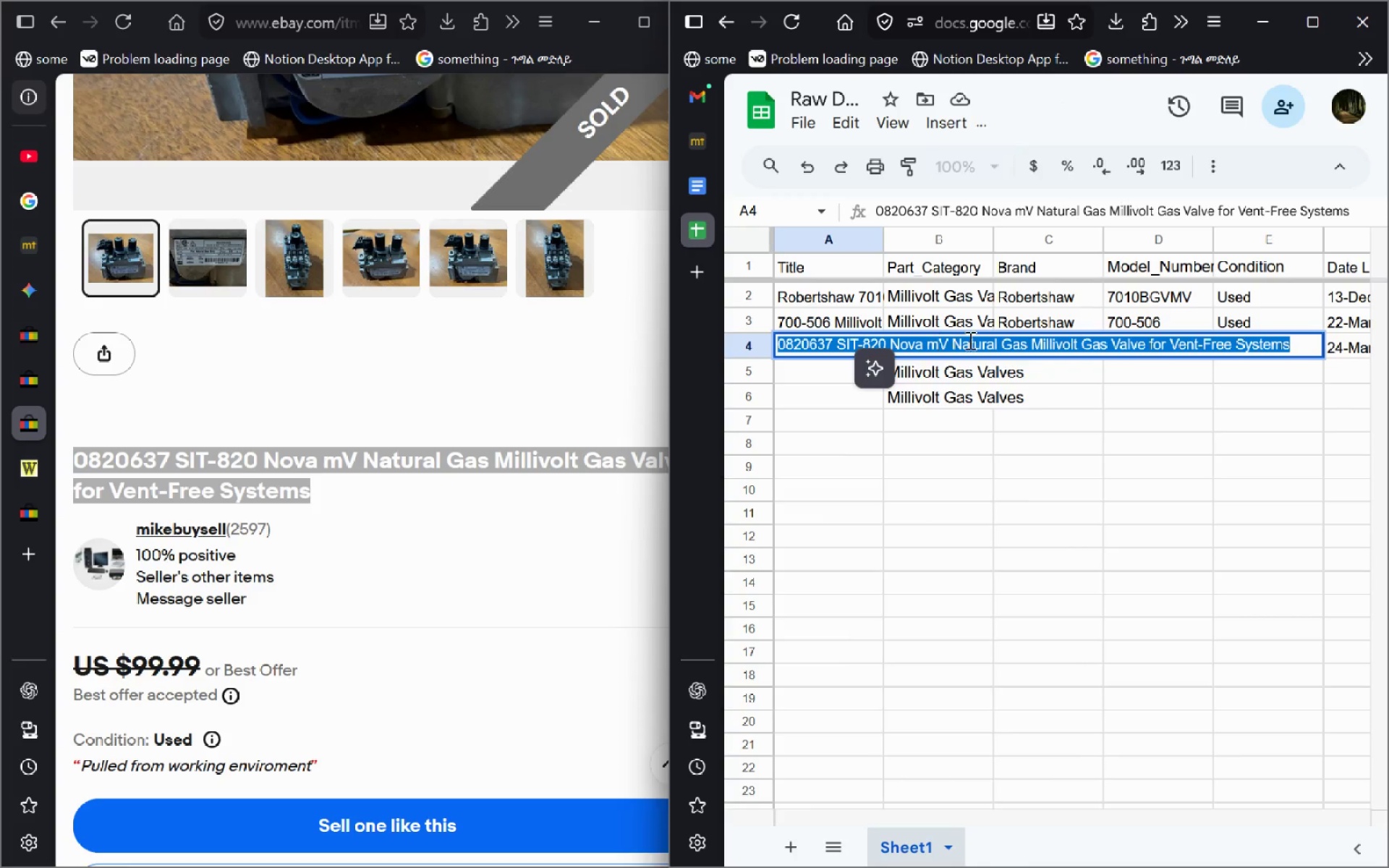 
left_click([993, 341])
 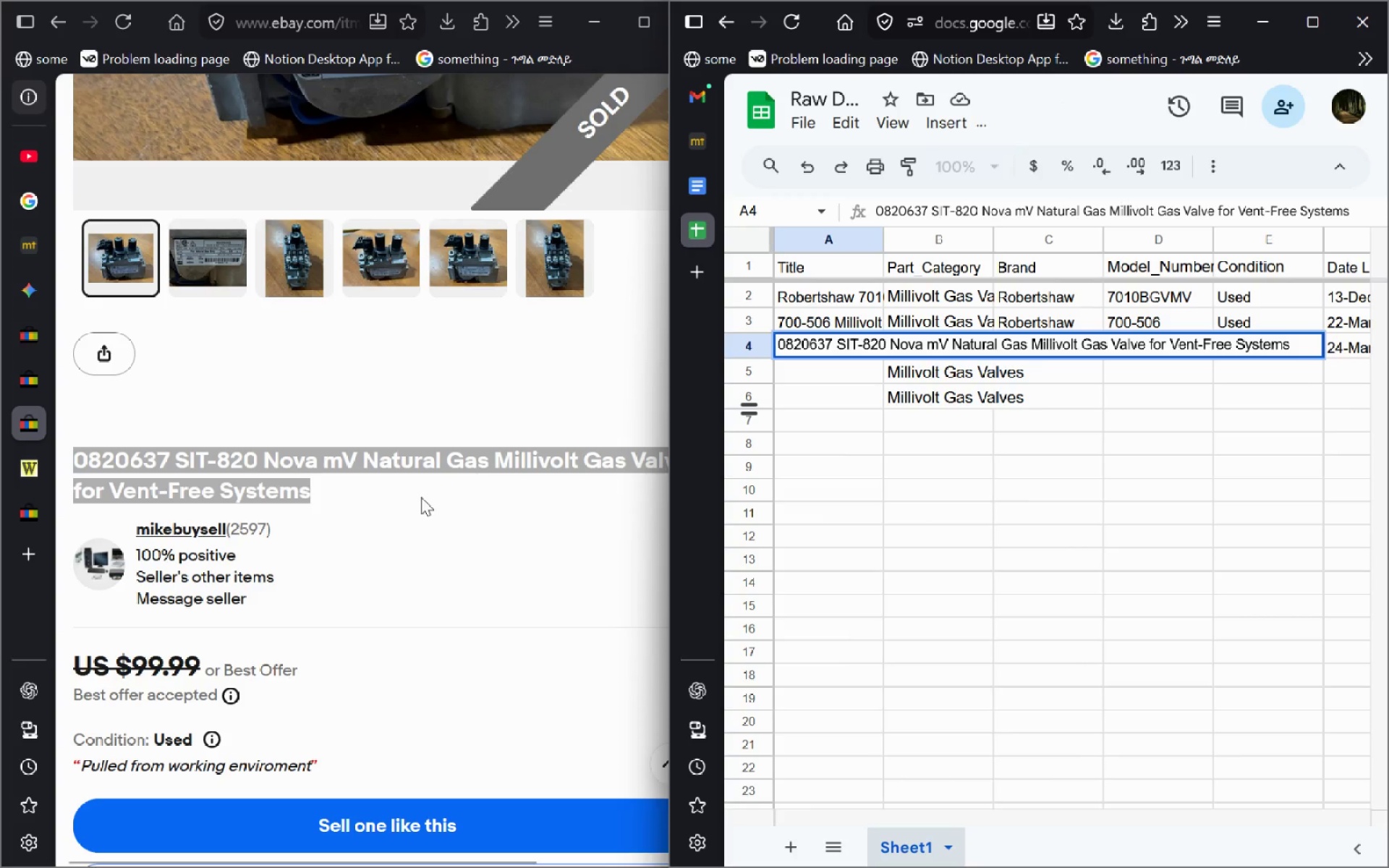 
left_click([421, 497])
 